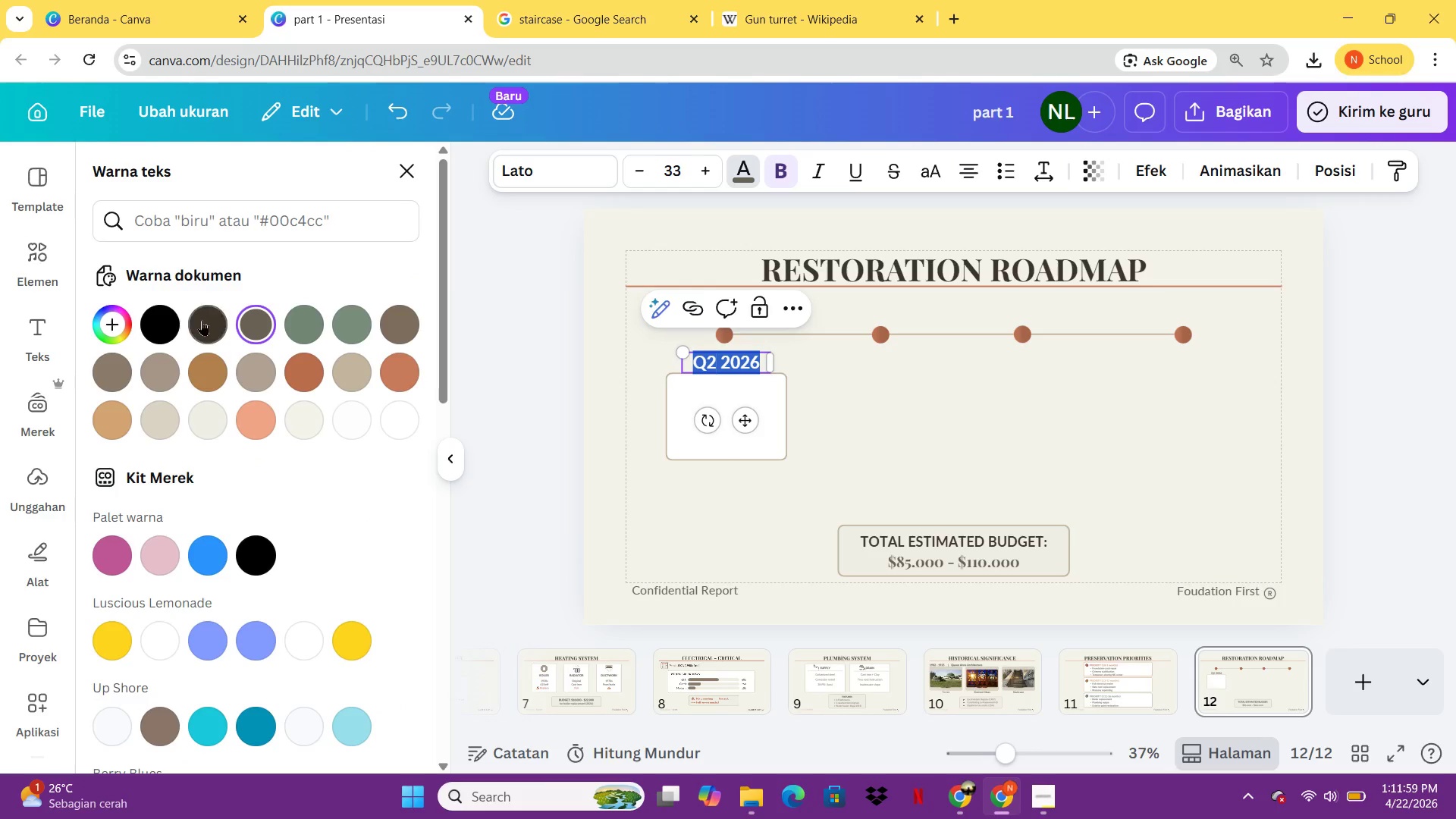 
left_click([203, 320])
 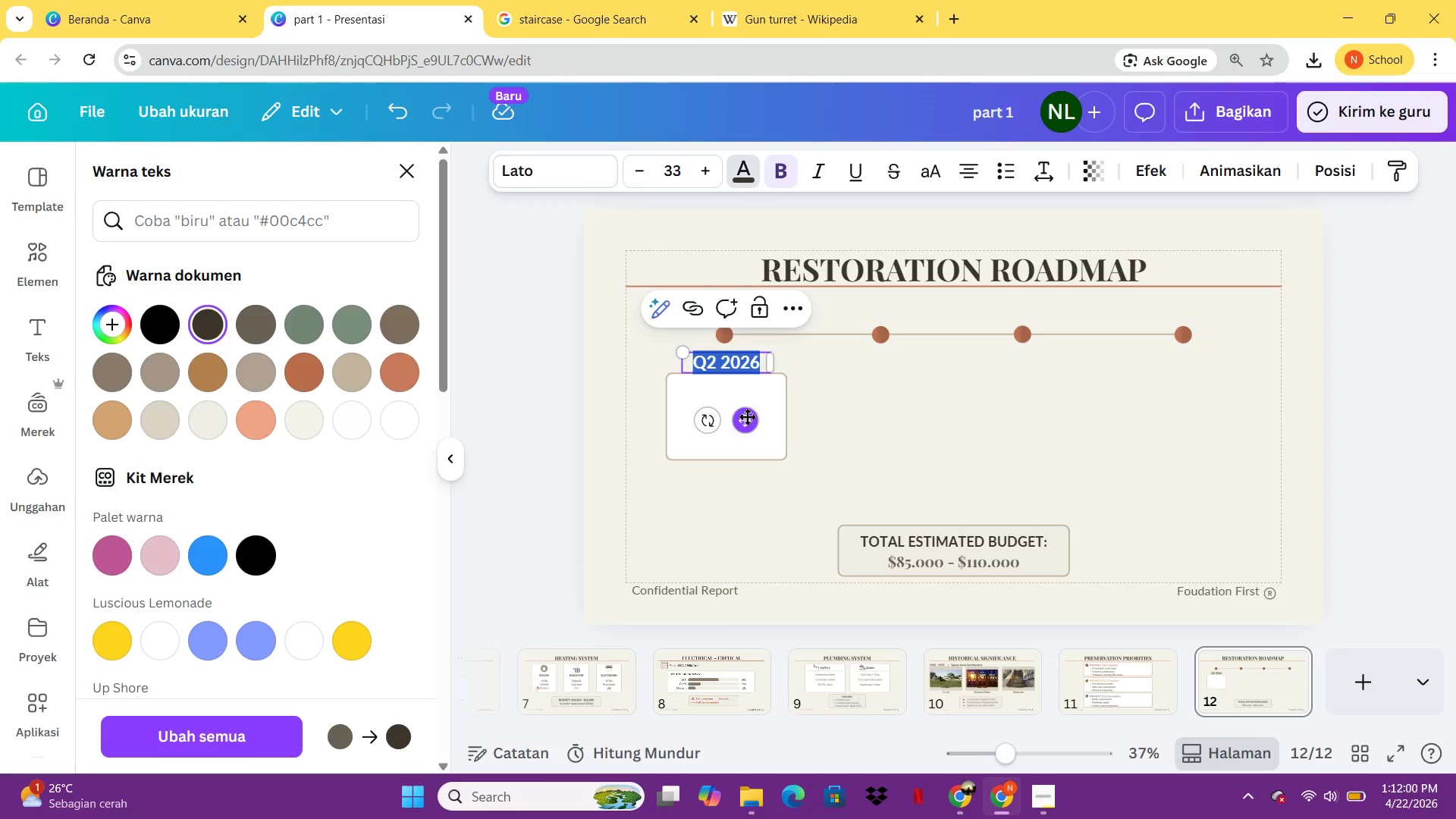 
left_click_drag(start_coordinate=[747, 416], to_coordinate=[742, 359])
 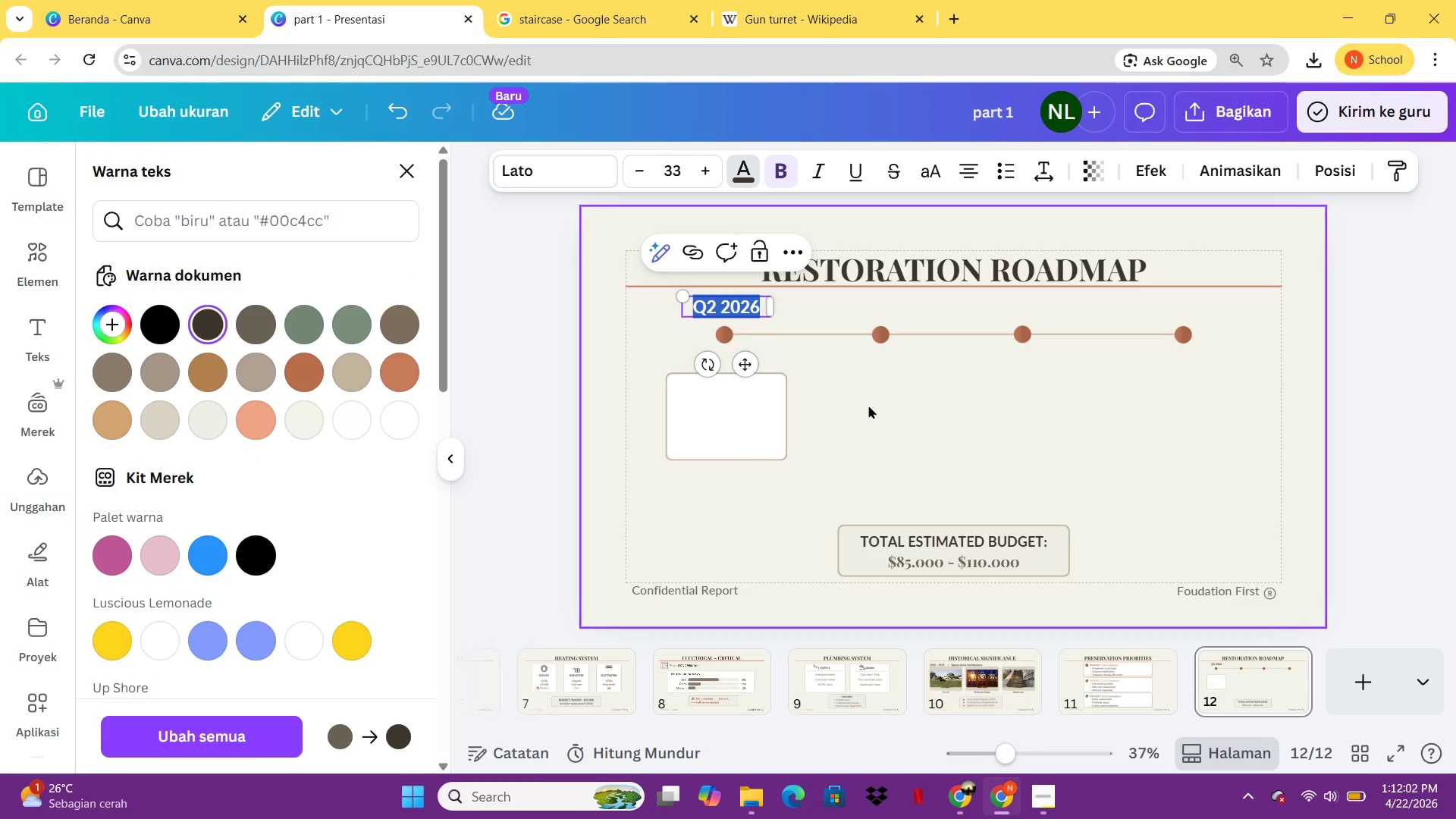 
left_click([871, 406])
 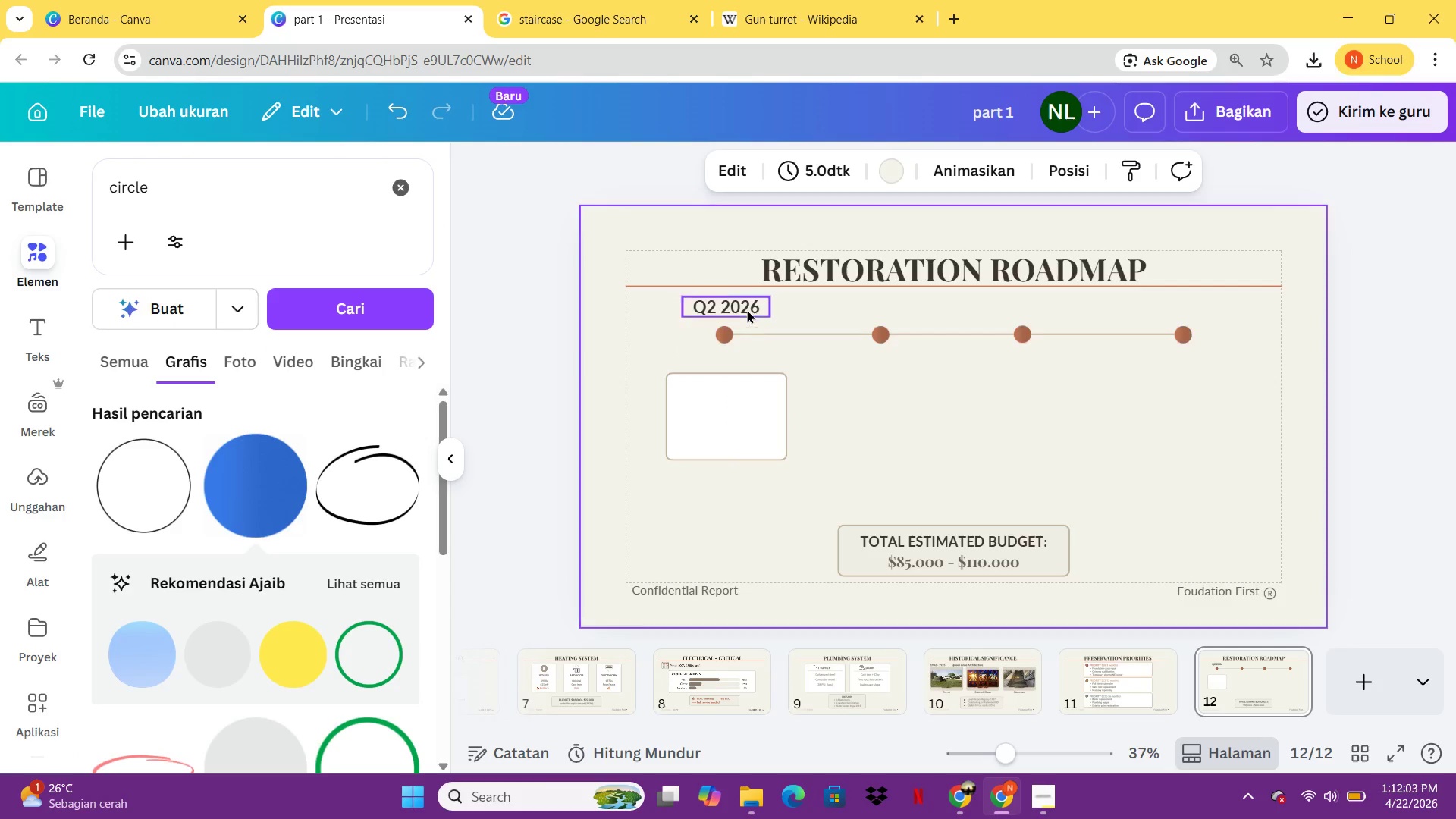 
left_click([745, 307])
 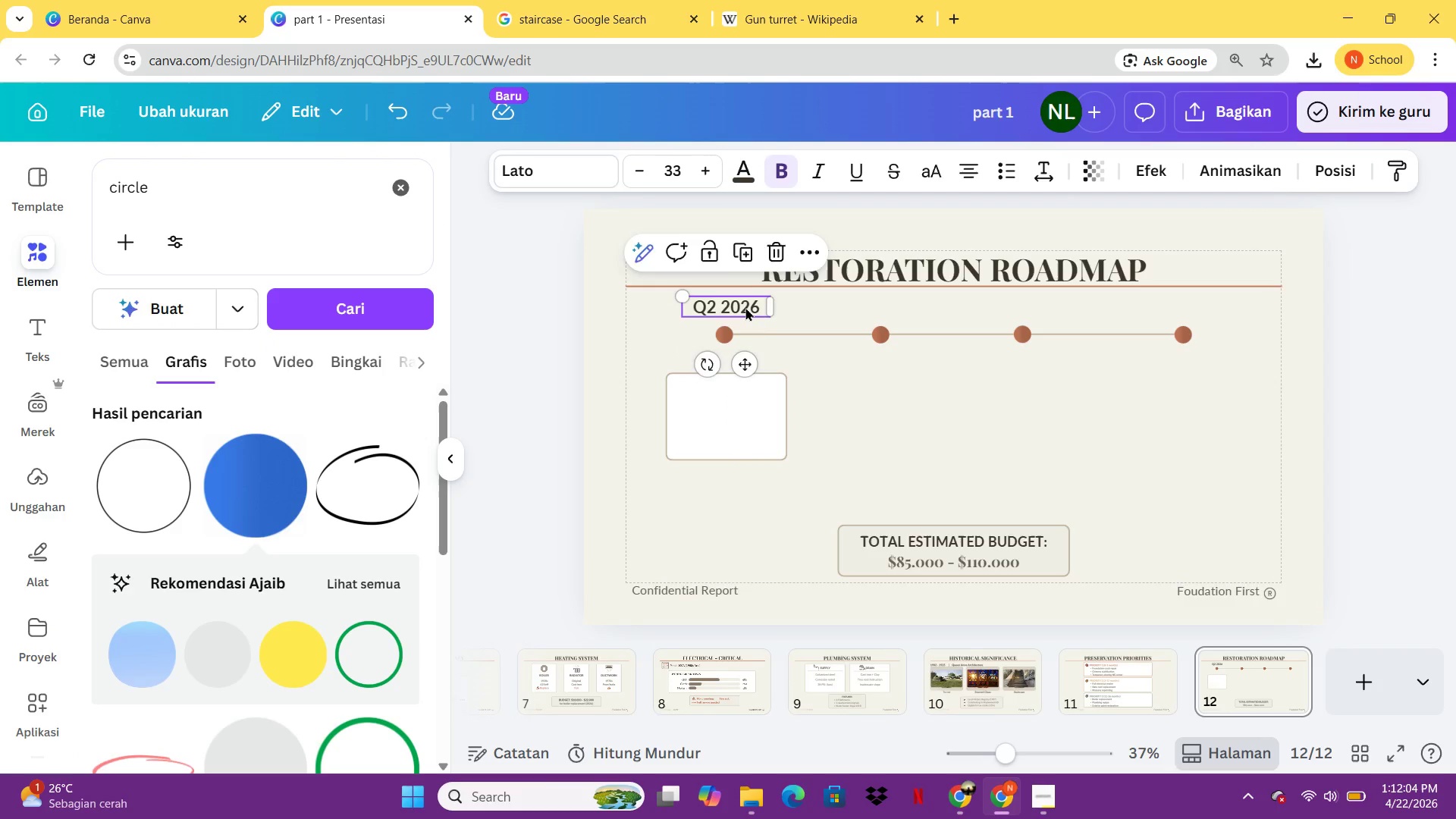 
hold_key(key=ArrowDown, duration=0.98)
 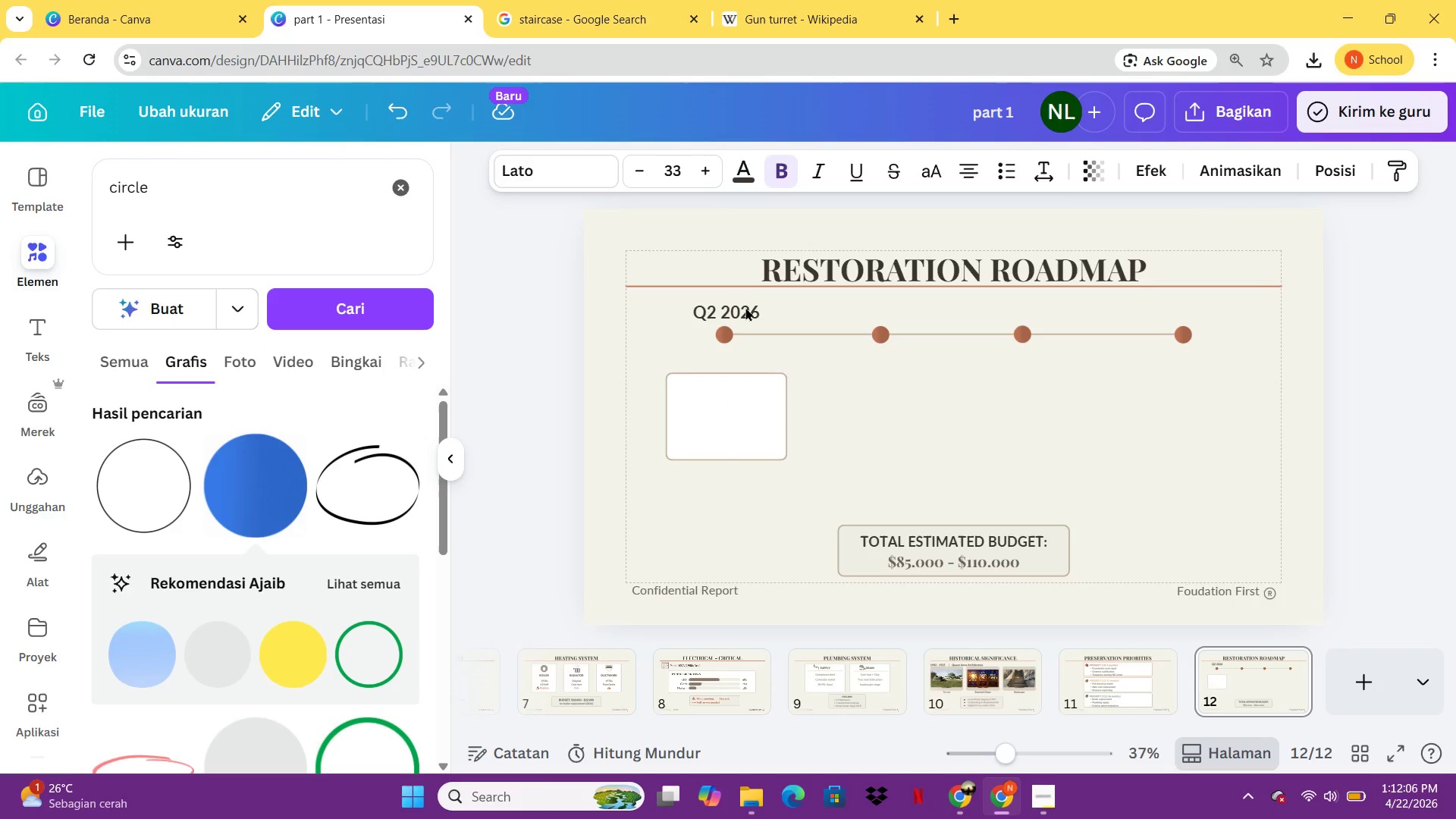 
hold_key(key=ArrowLeft, duration=0.84)
 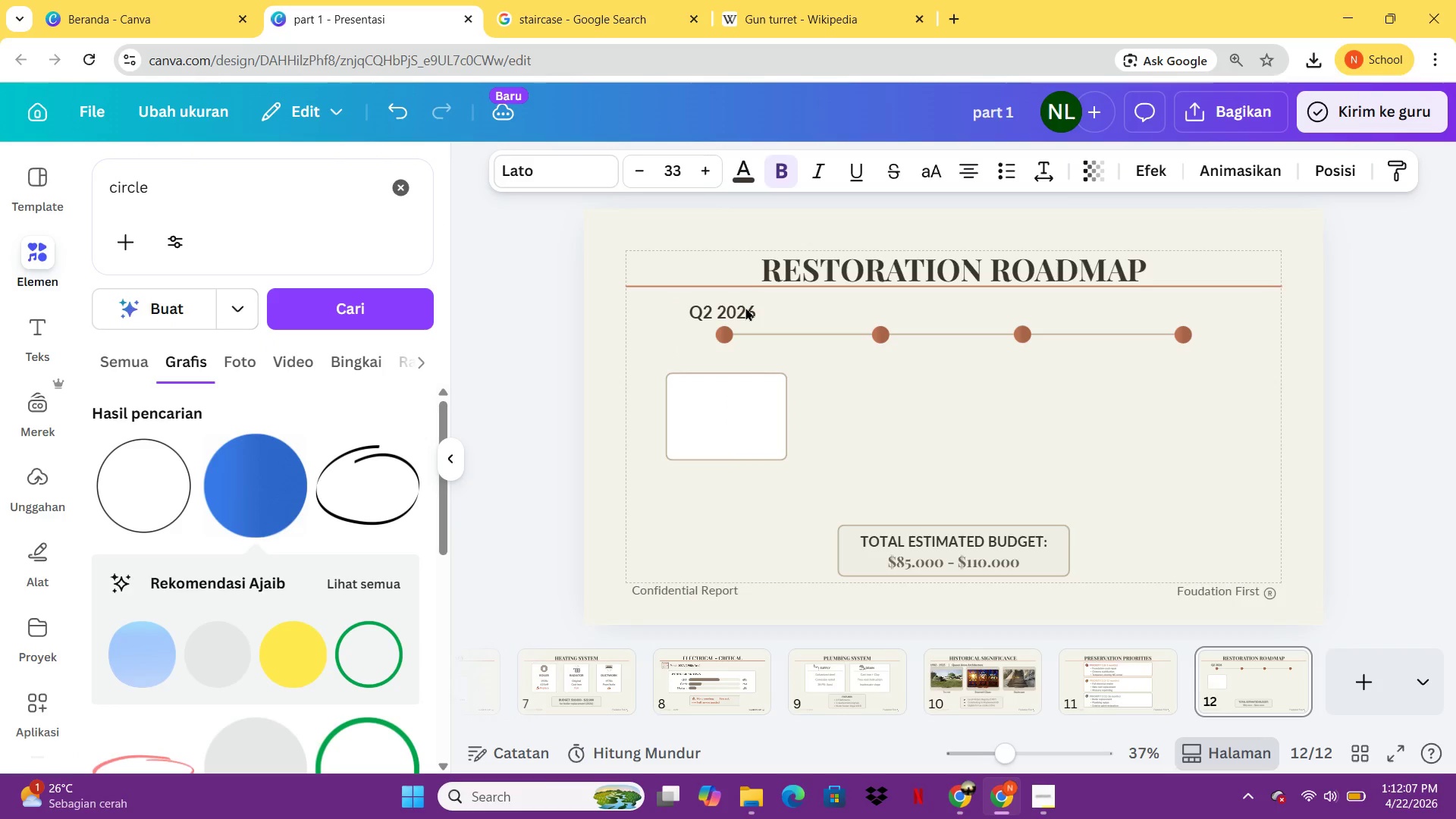 
key(ArrowDown)
 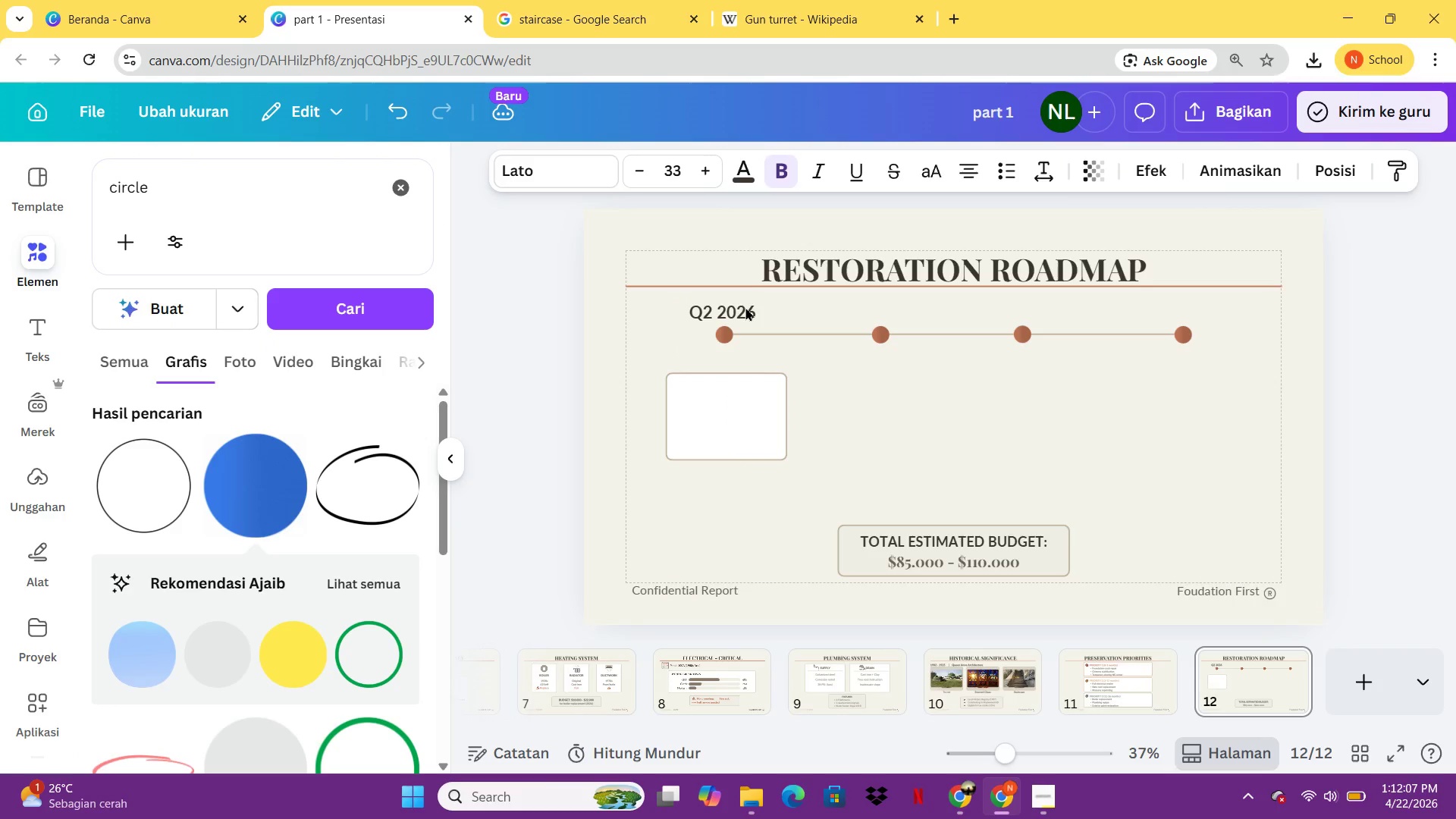 
key(ArrowDown)
 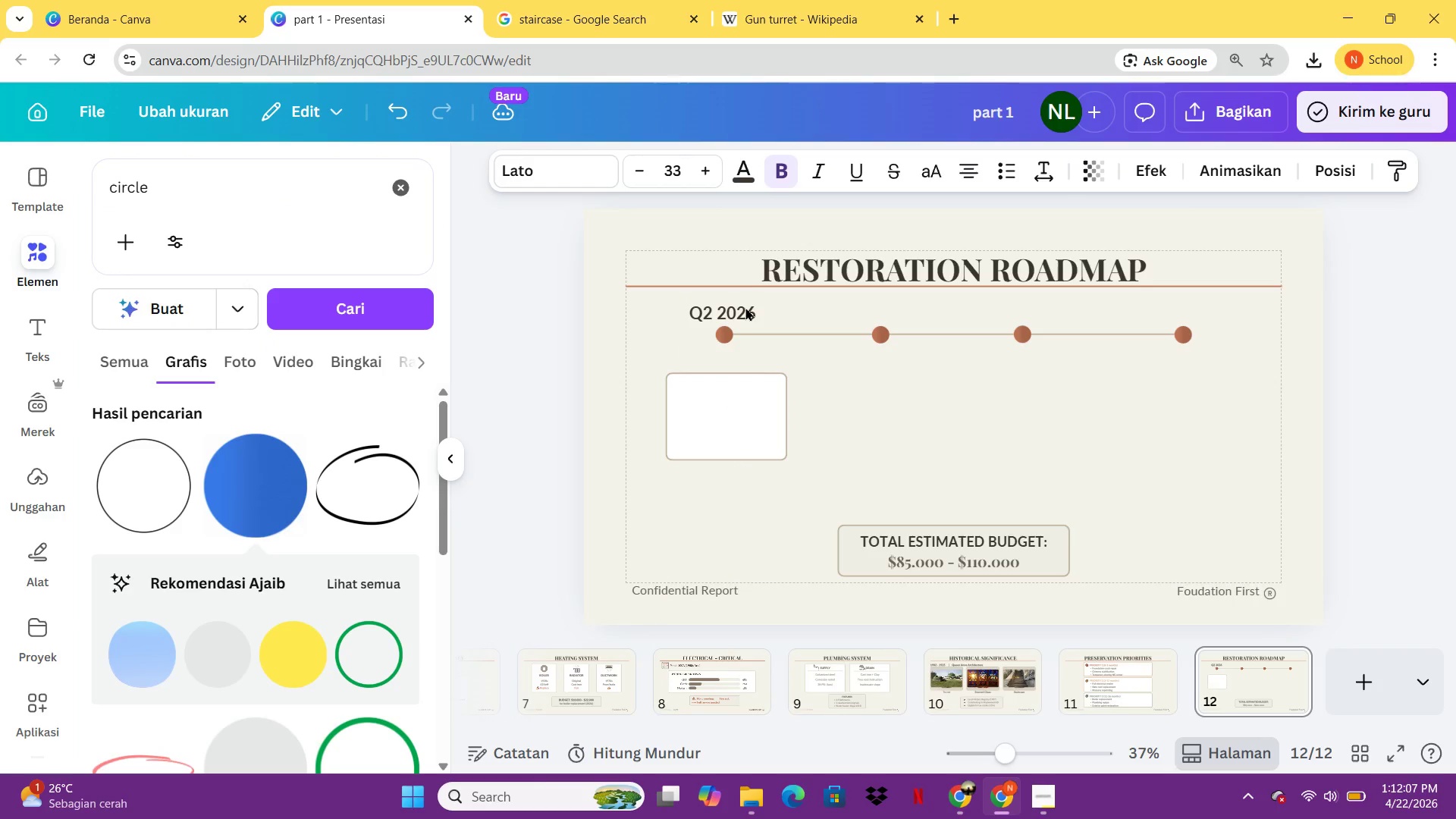 
key(ArrowDown)
 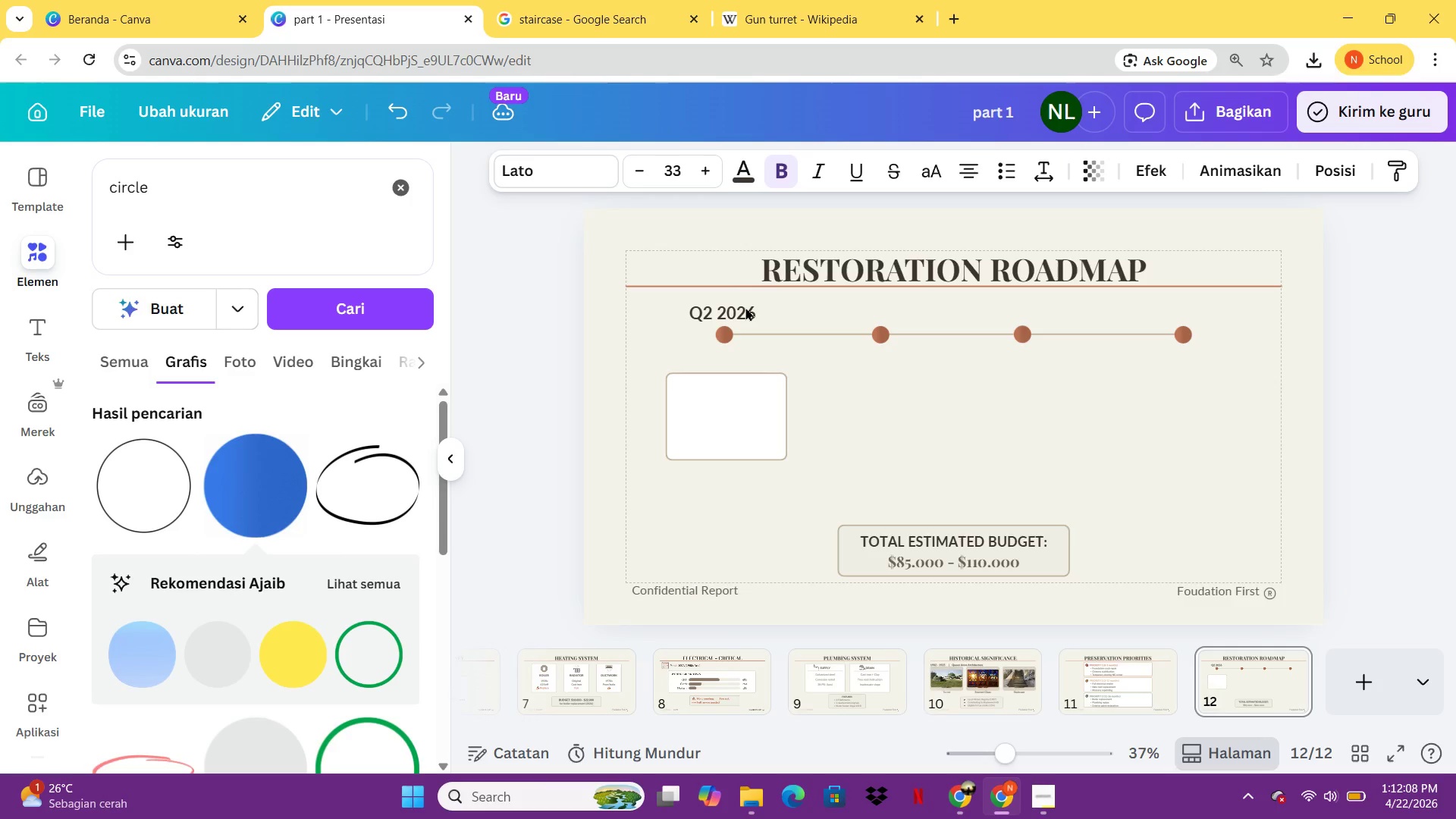 
key(ArrowDown)
 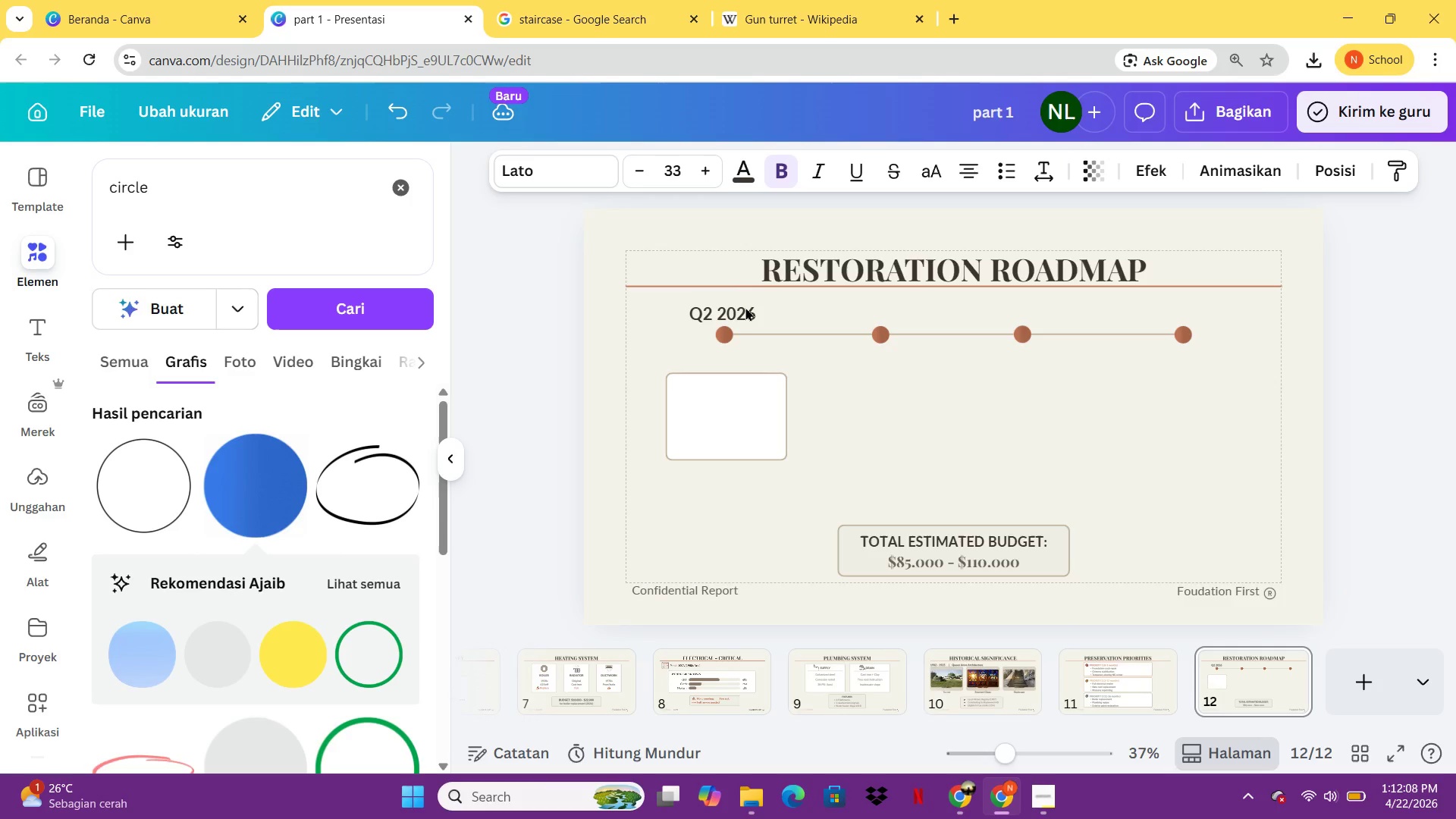 
key(ArrowDown)
 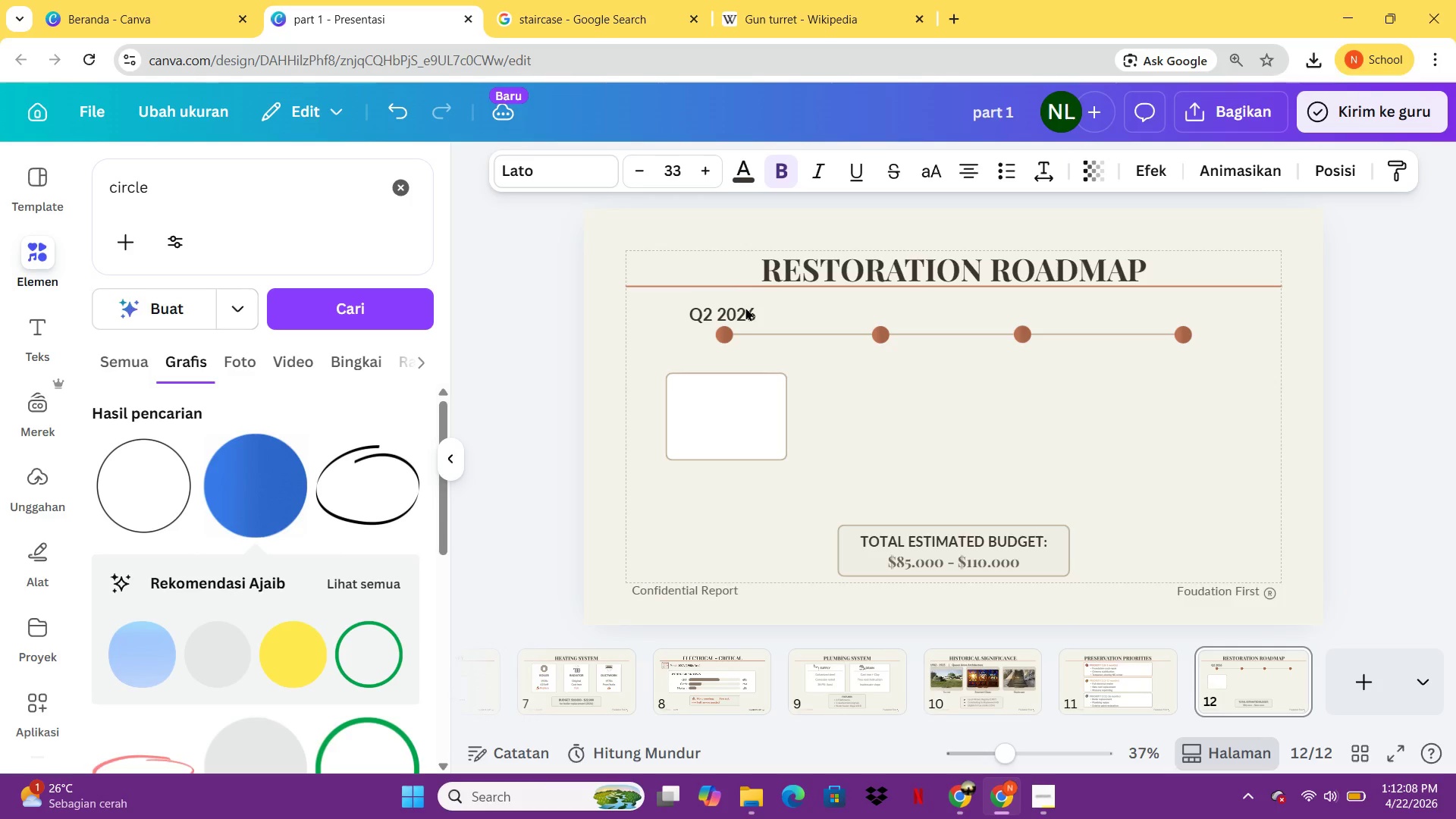 
key(ArrowDown)
 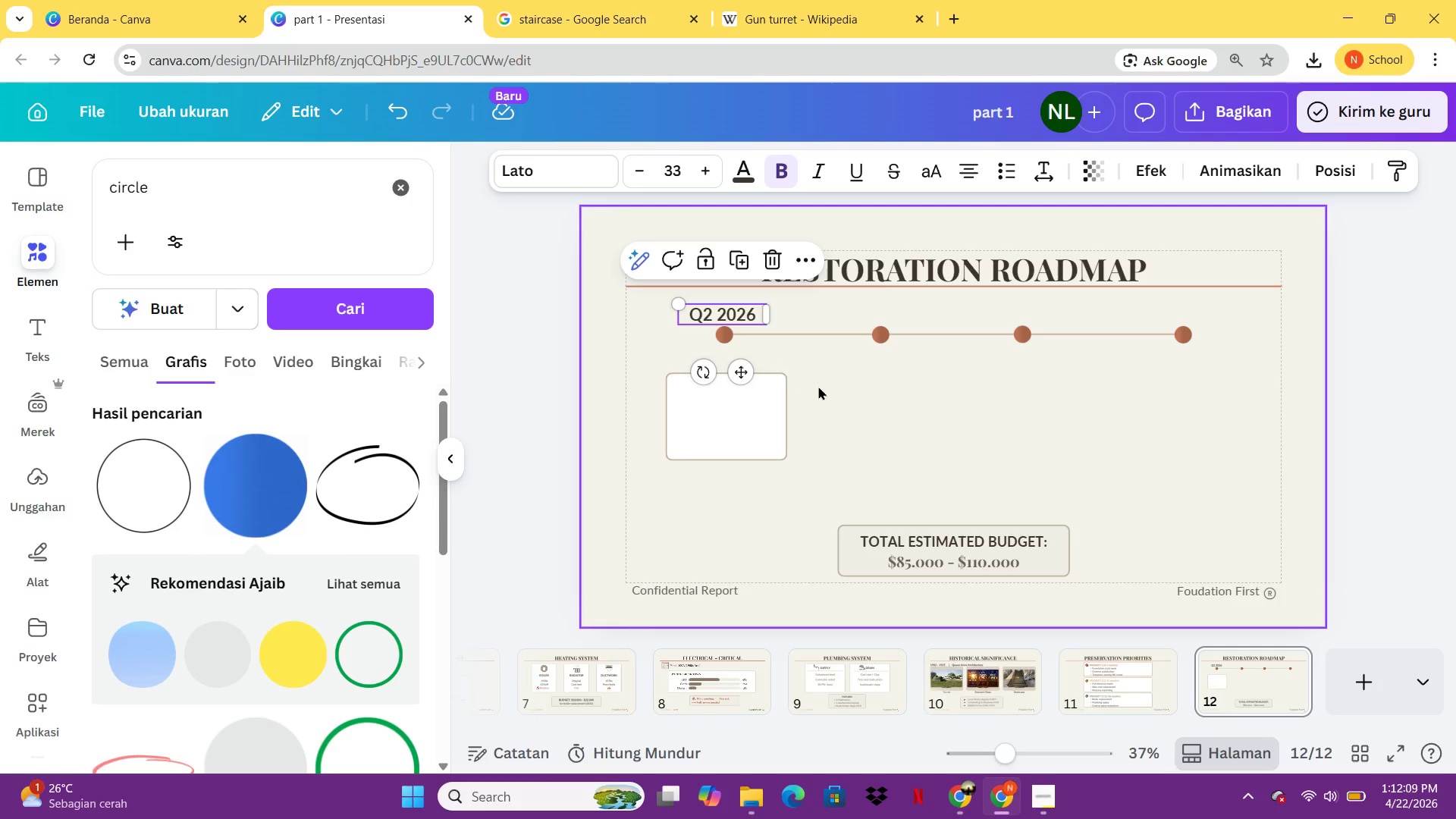 
left_click_drag(start_coordinate=[826, 388], to_coordinate=[810, 390])
 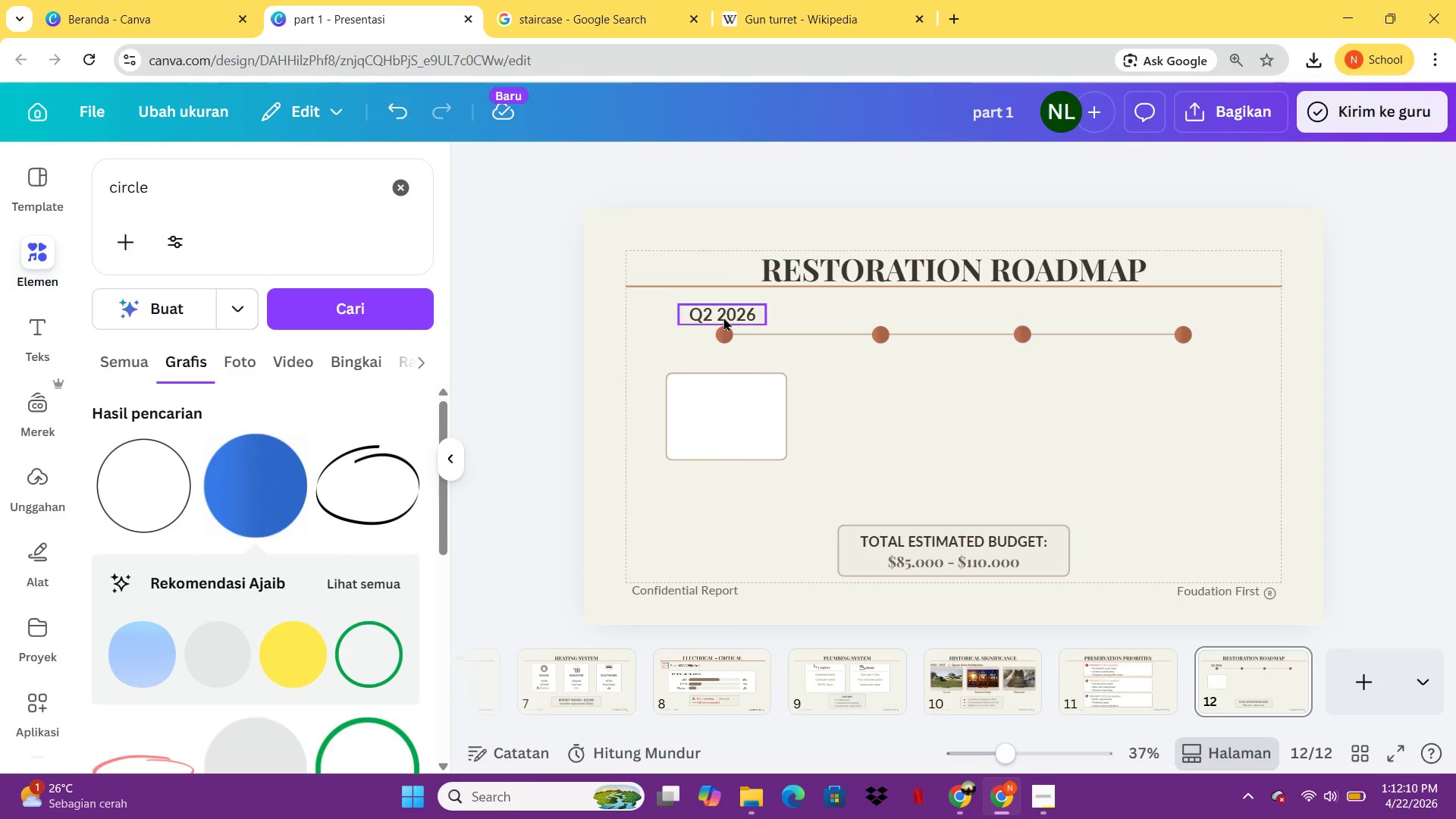 
left_click_drag(start_coordinate=[723, 317], to_coordinate=[720, 317])
 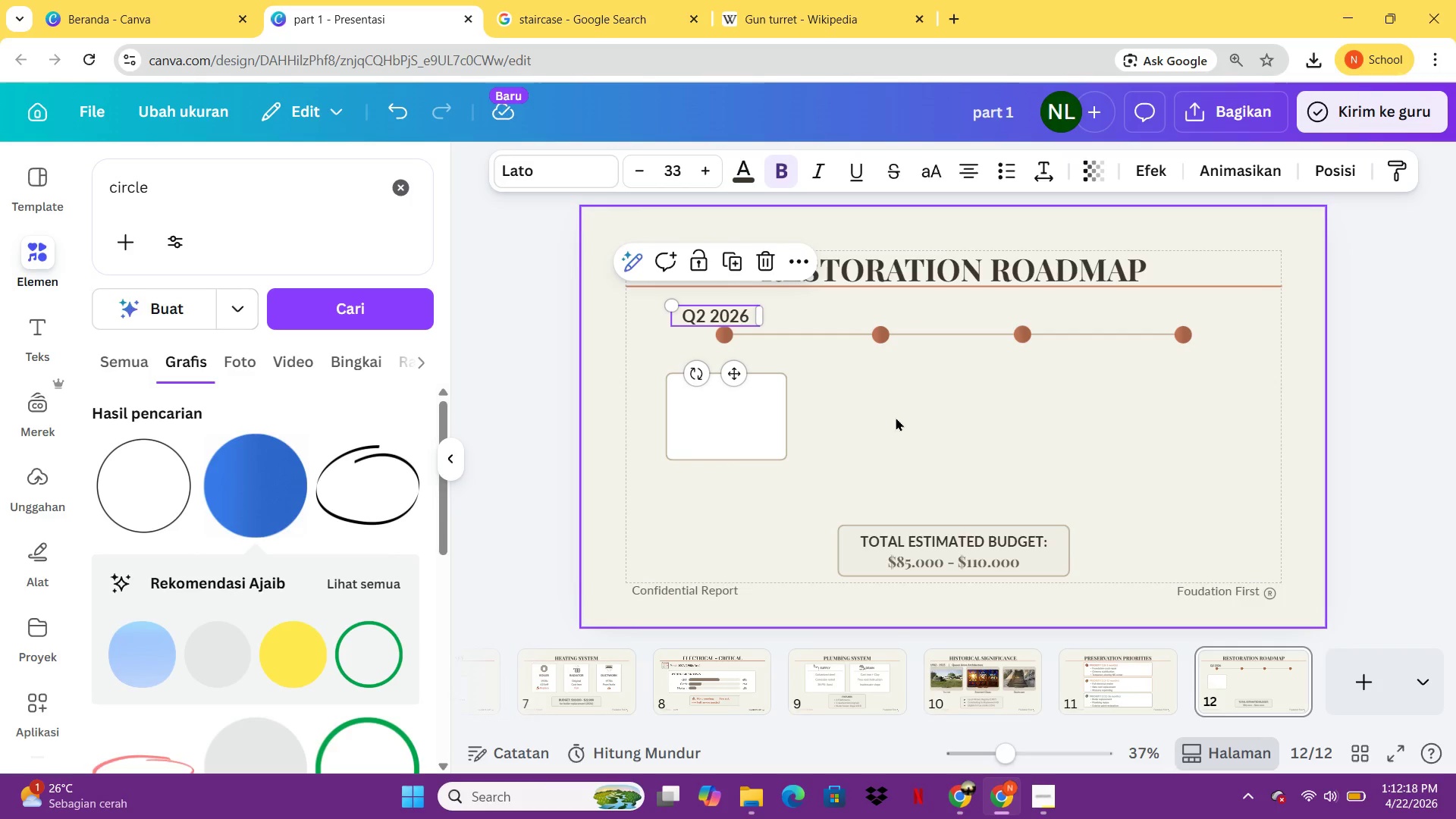 
left_click([896, 417])
 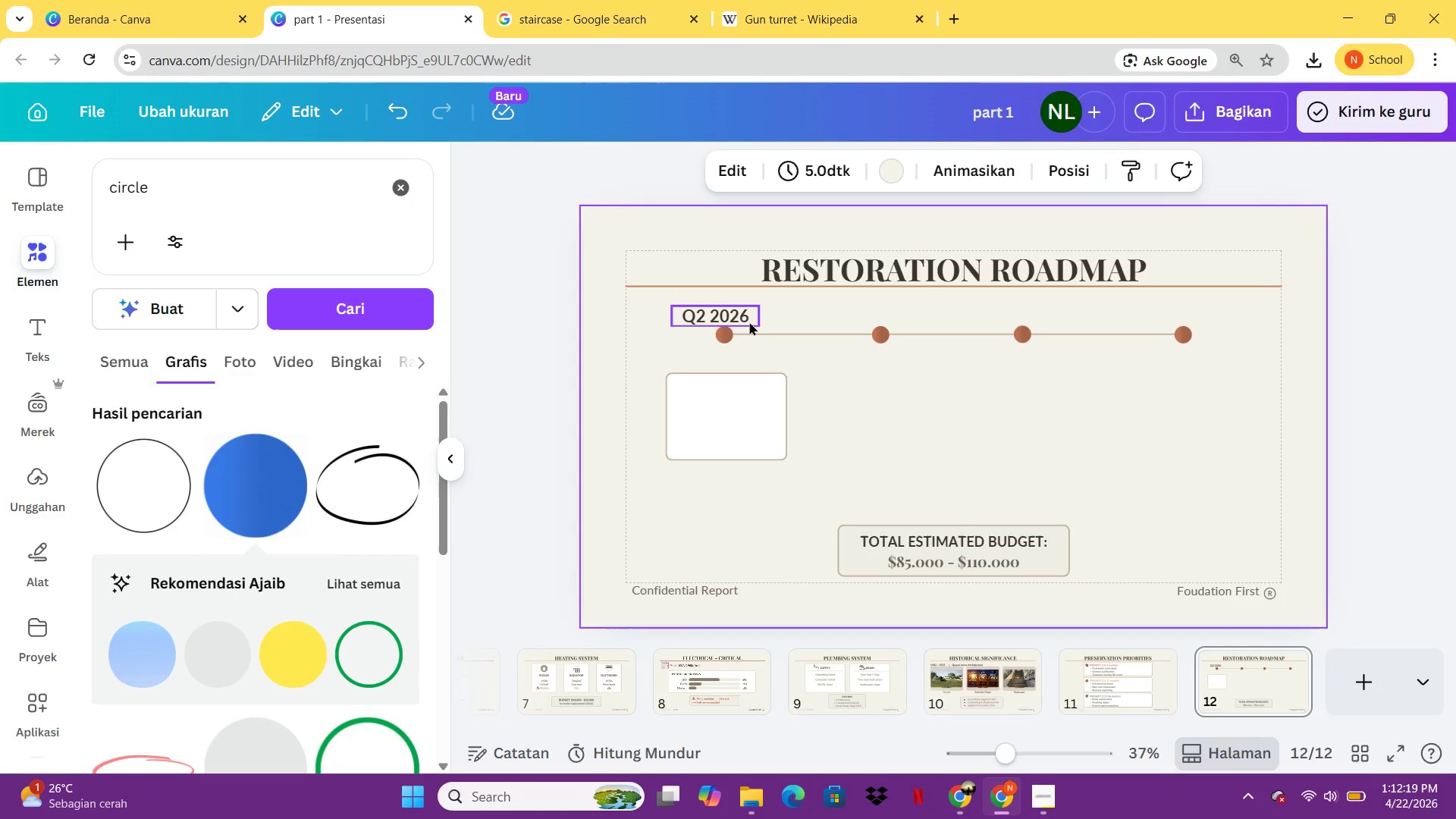 
left_click([741, 316])
 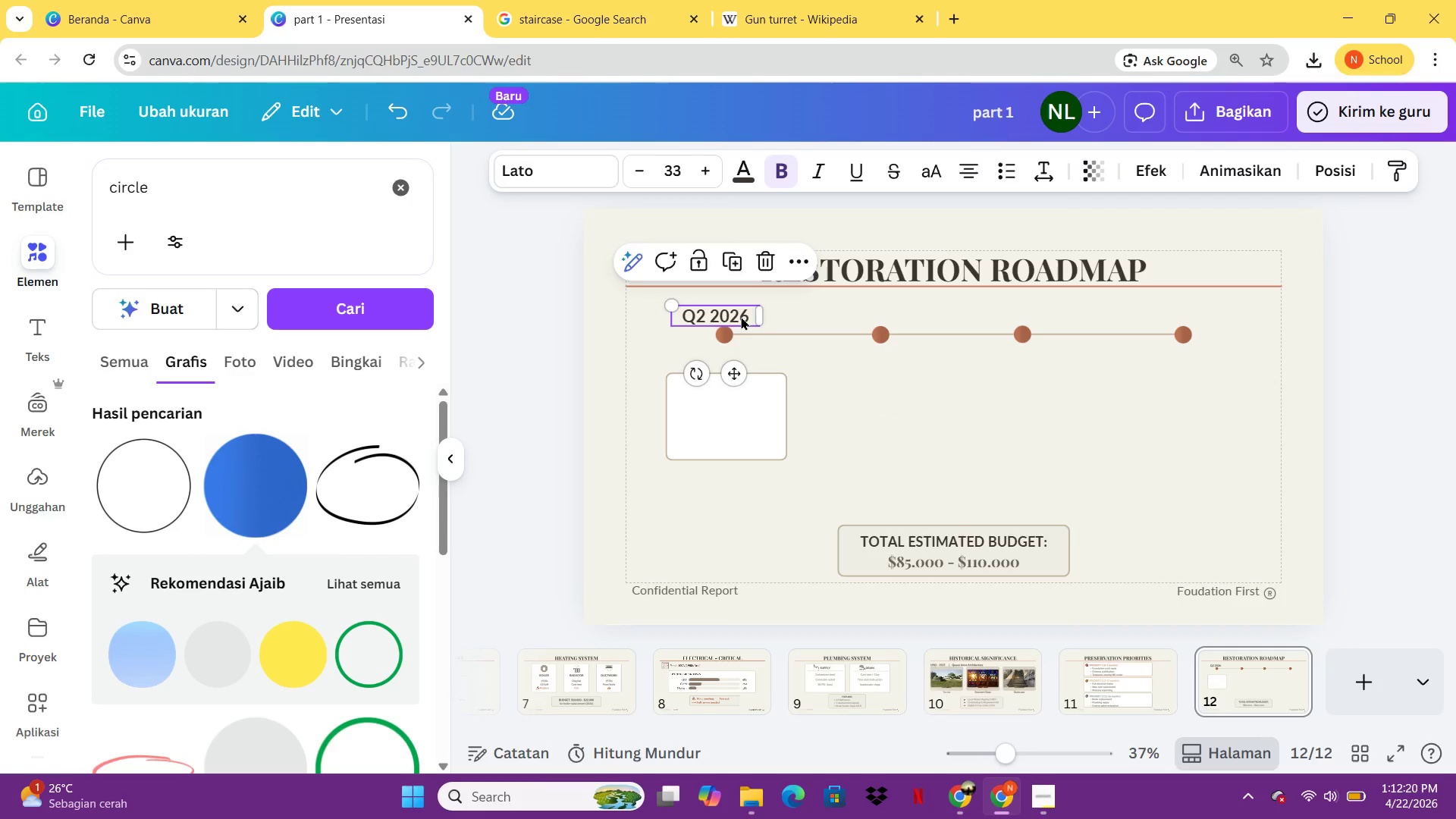 
key(ArrowRight)
 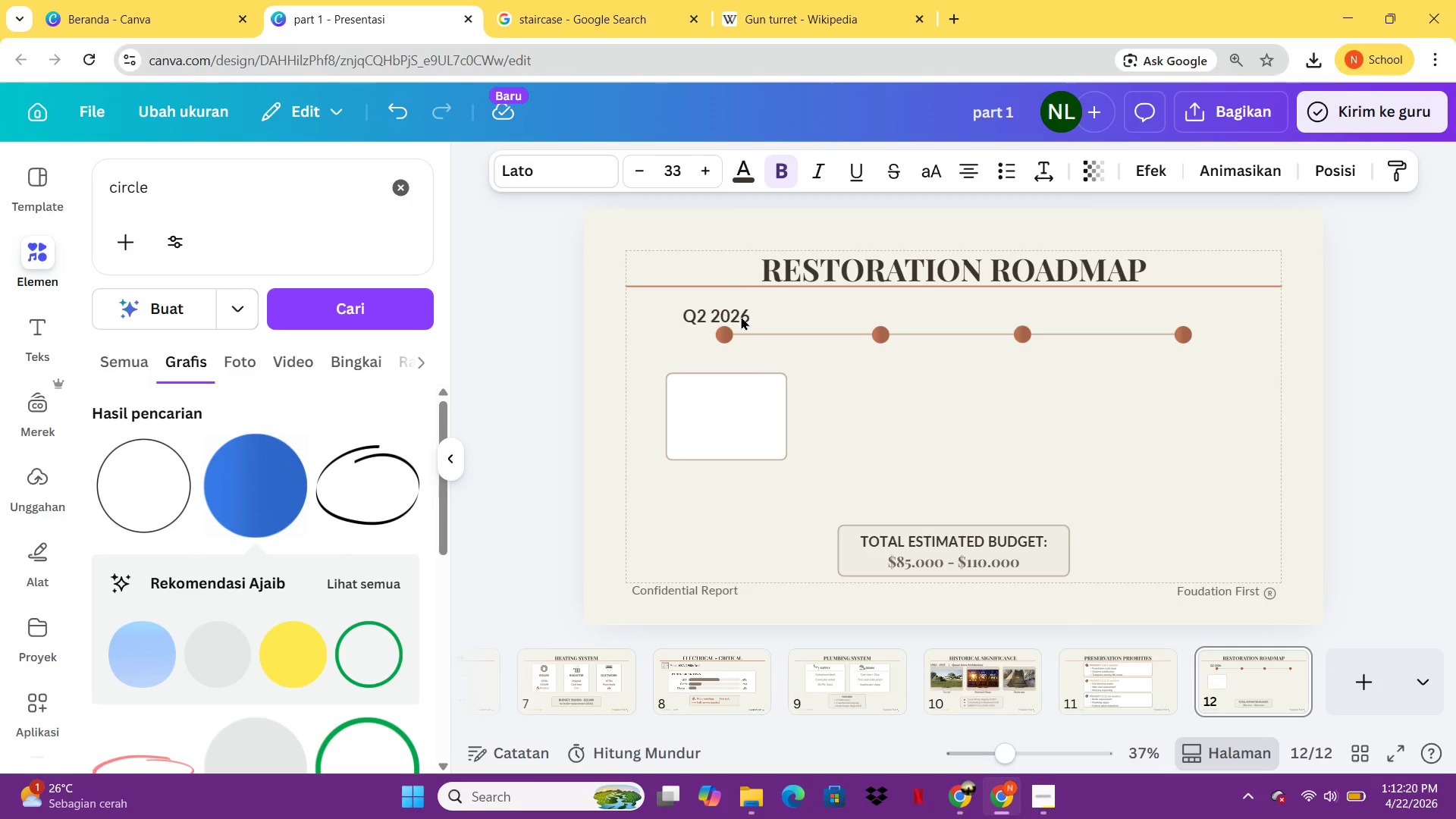 
key(ArrowRight)
 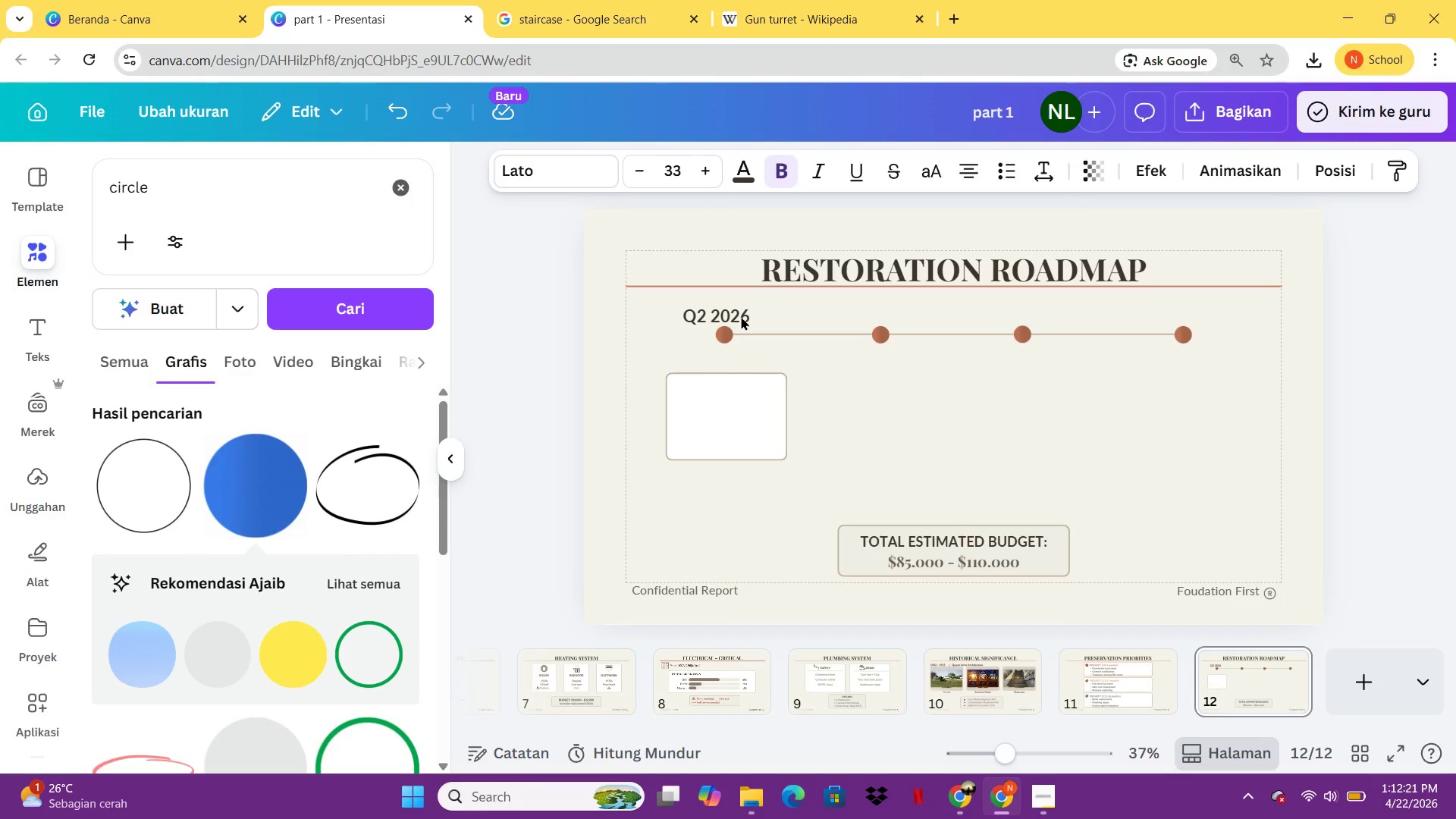 
key(Control+C)
 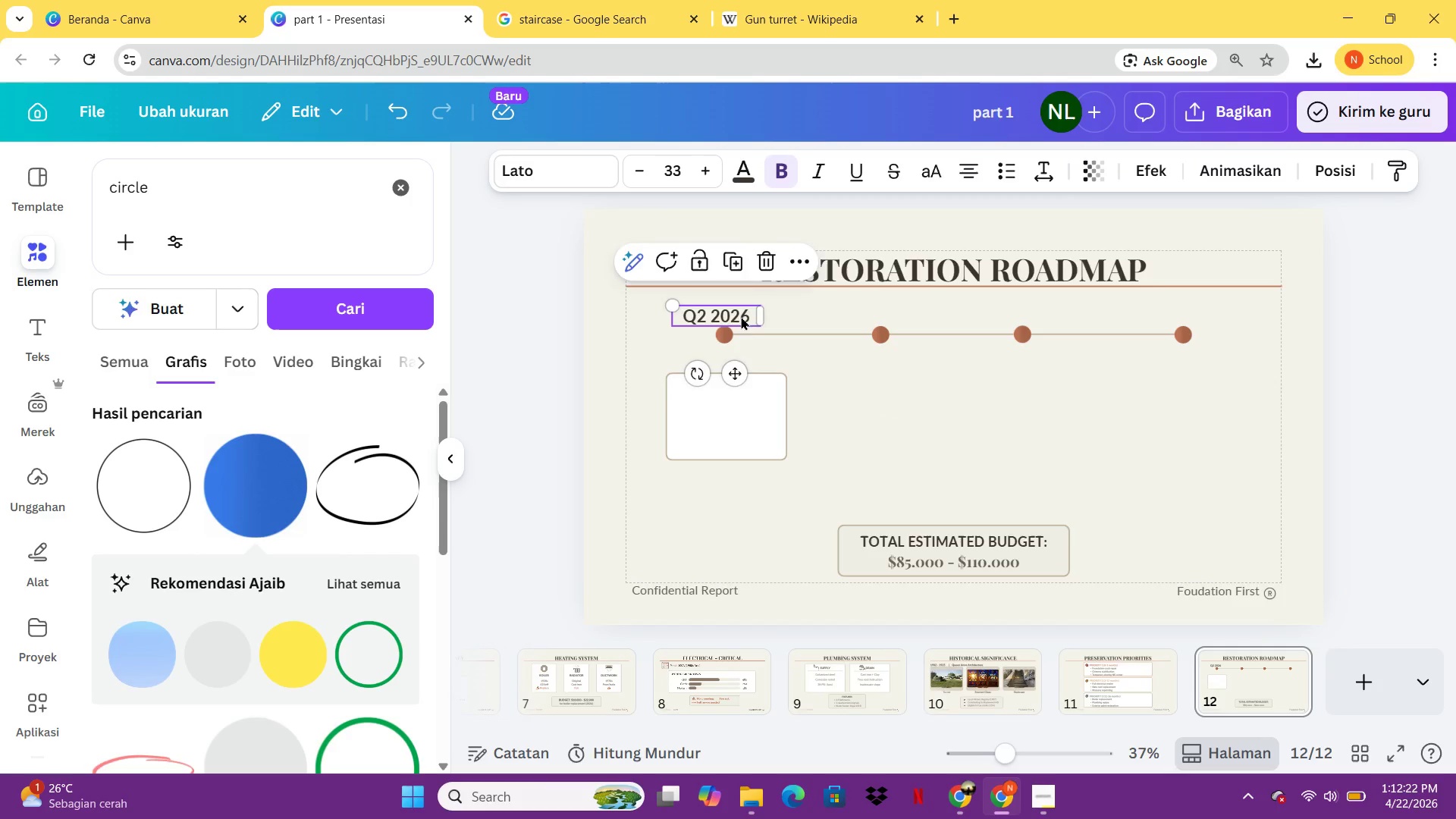 
key(Control+V)
 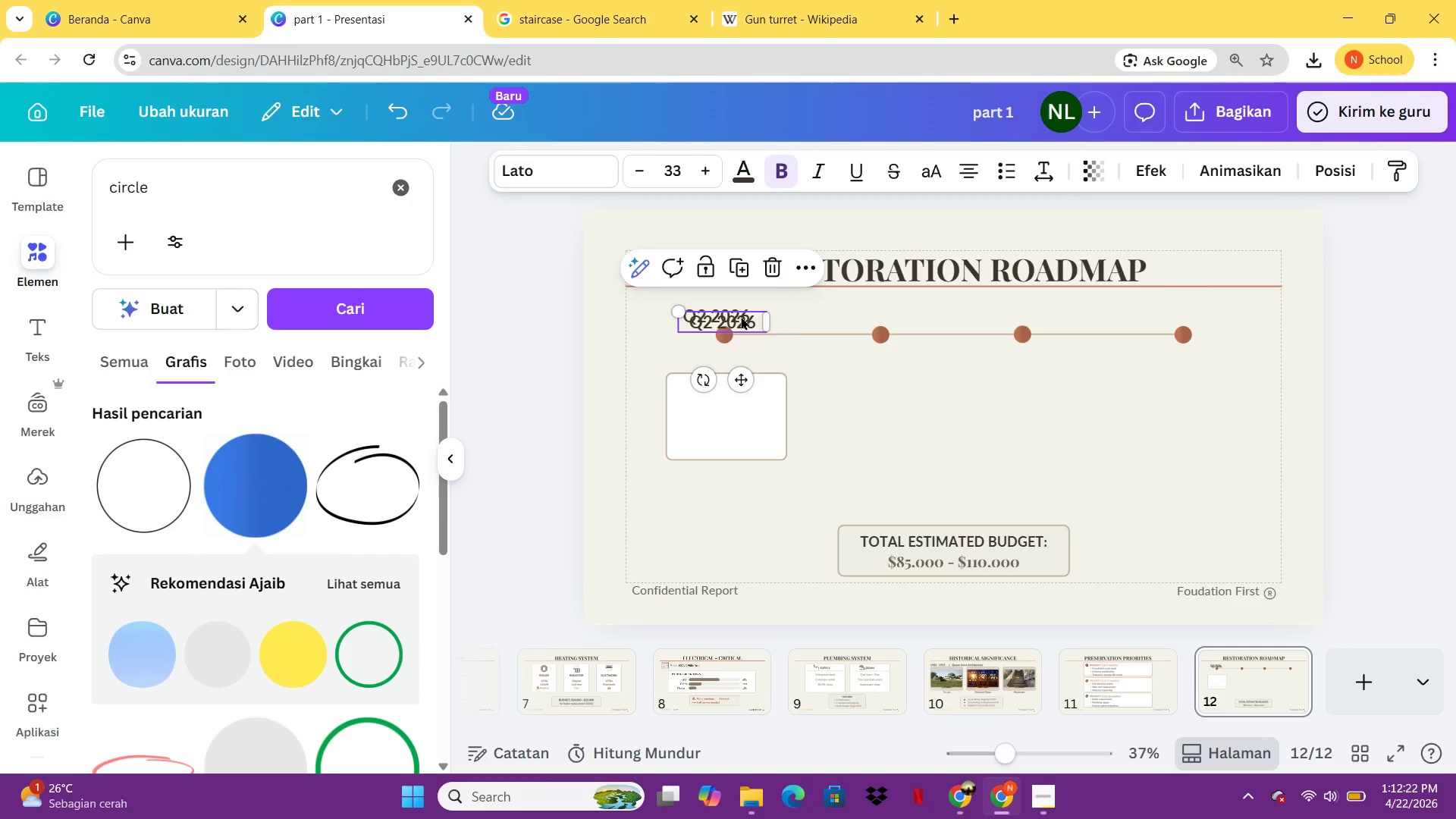 
left_click_drag(start_coordinate=[741, 316], to_coordinate=[898, 309])
 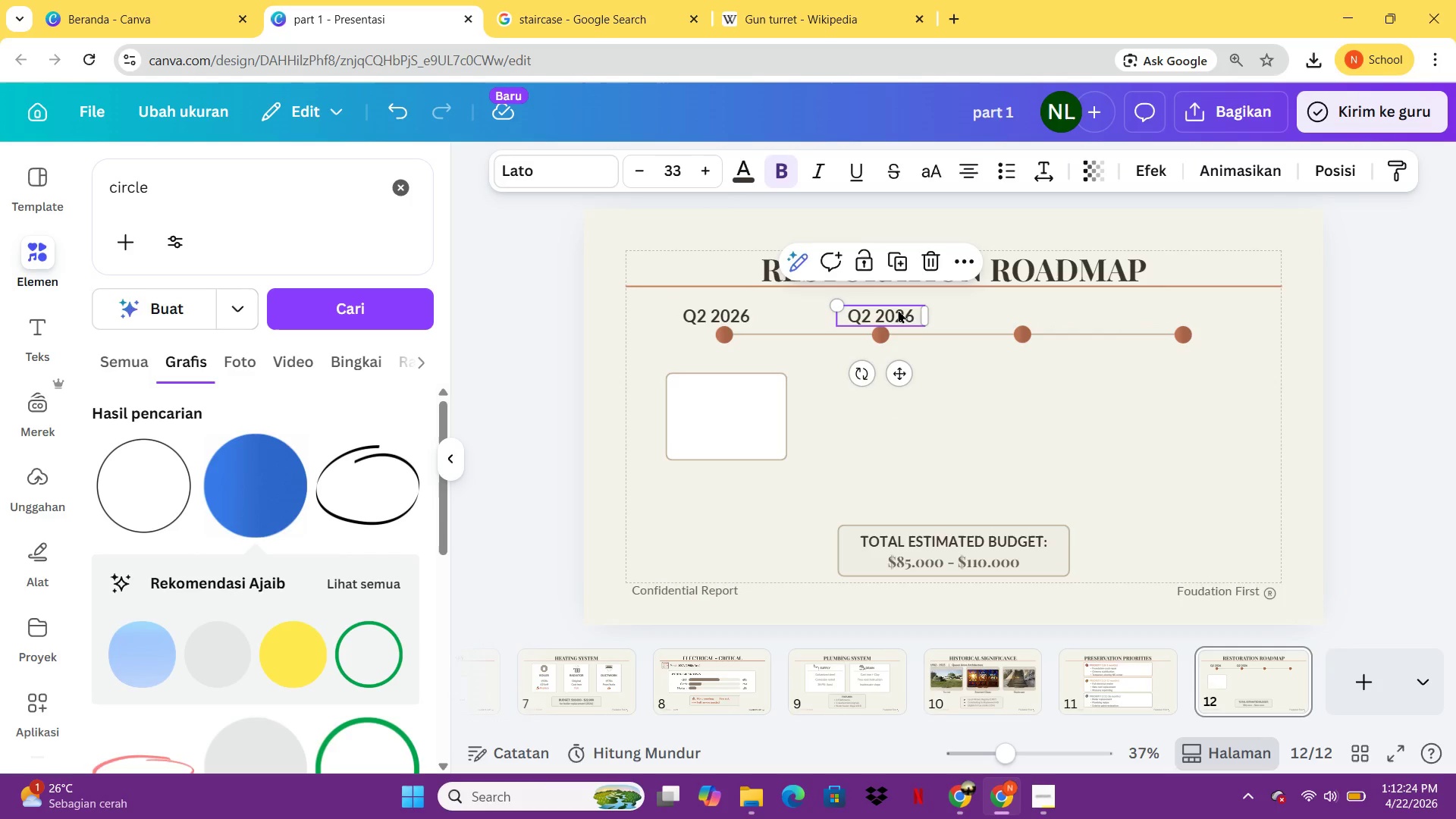 
left_click([898, 309])
 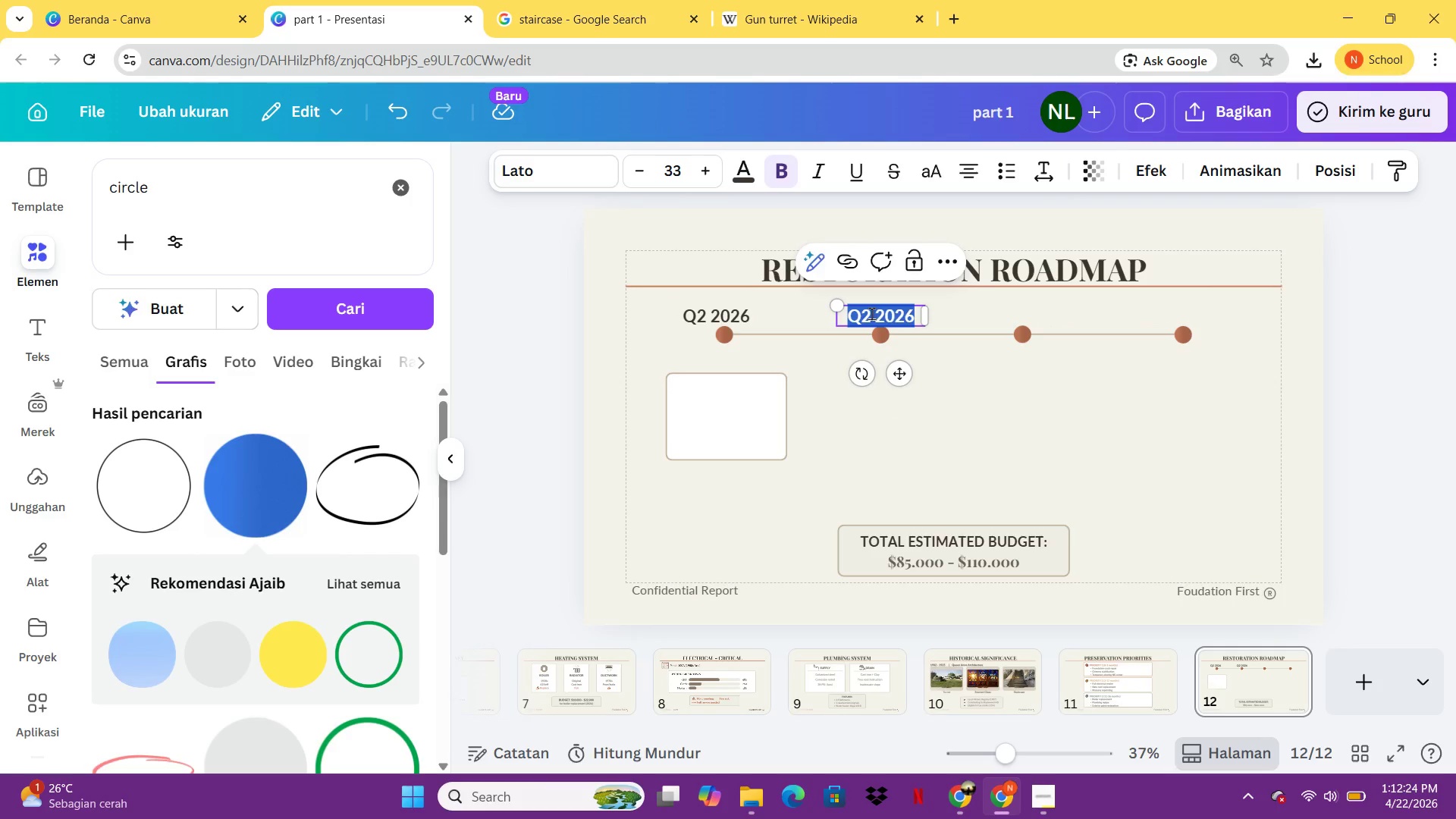 
left_click([871, 313])
 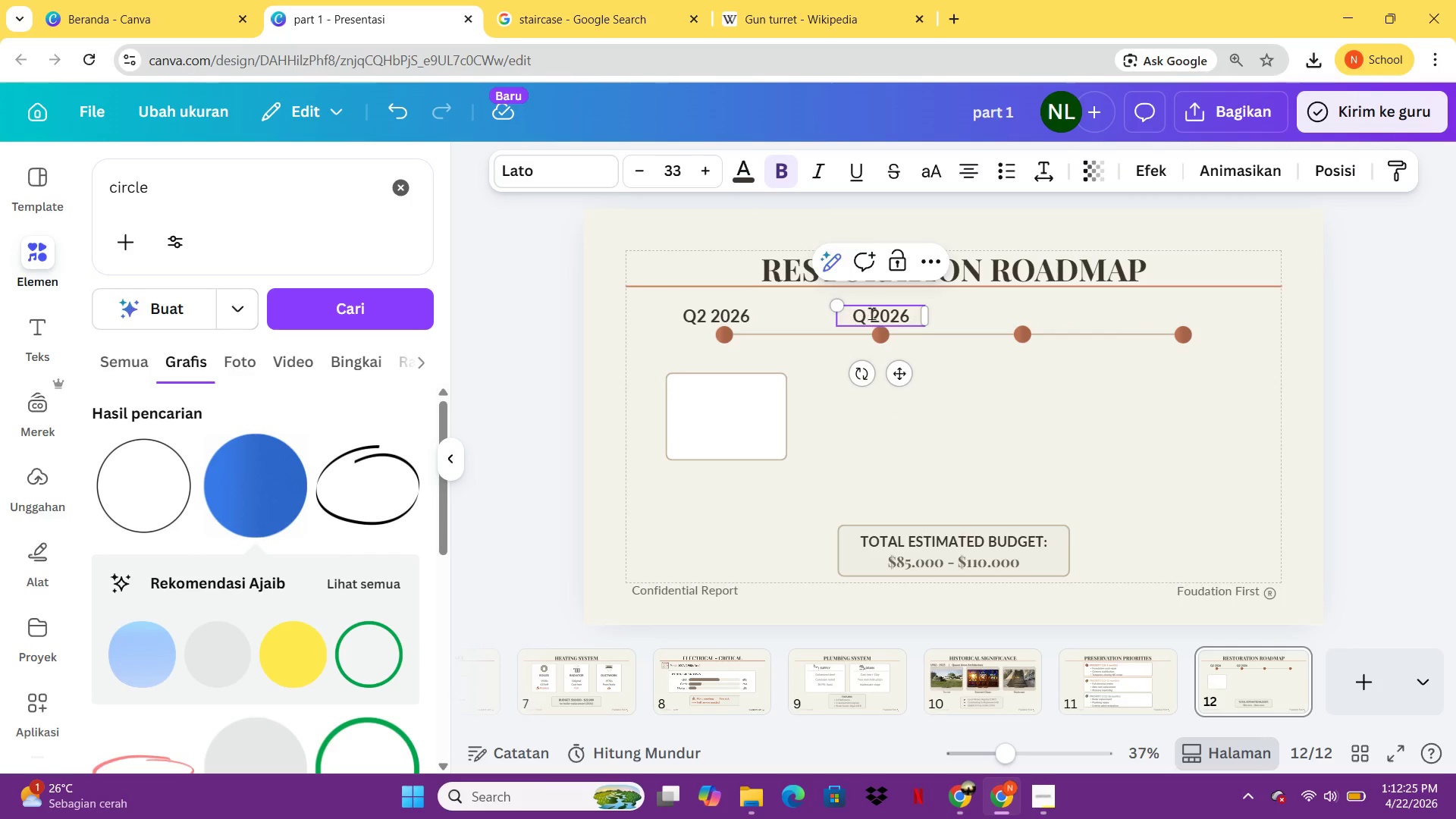 
key(Backspace)
 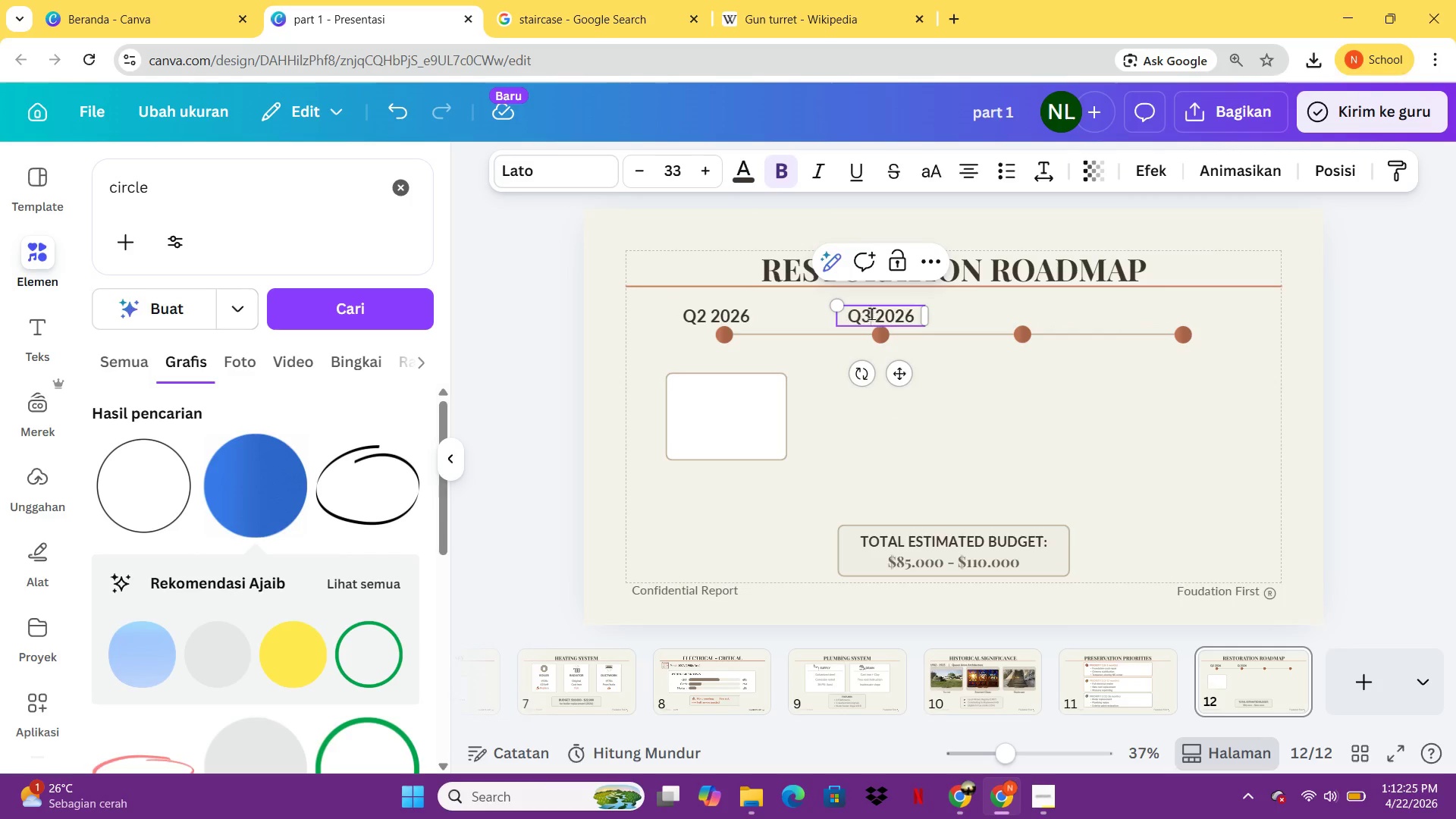 
key(3)
 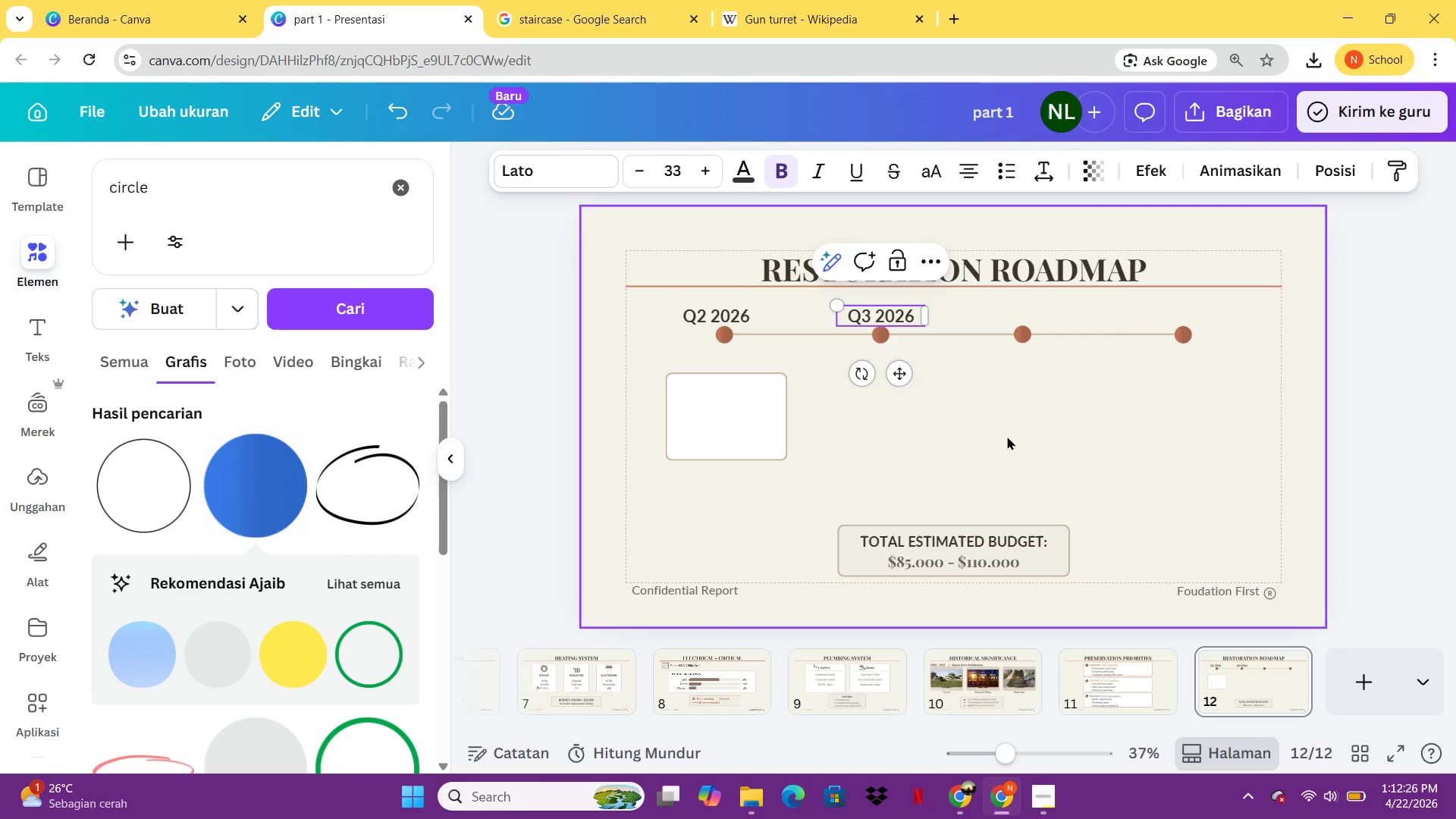 
left_click([1010, 436])
 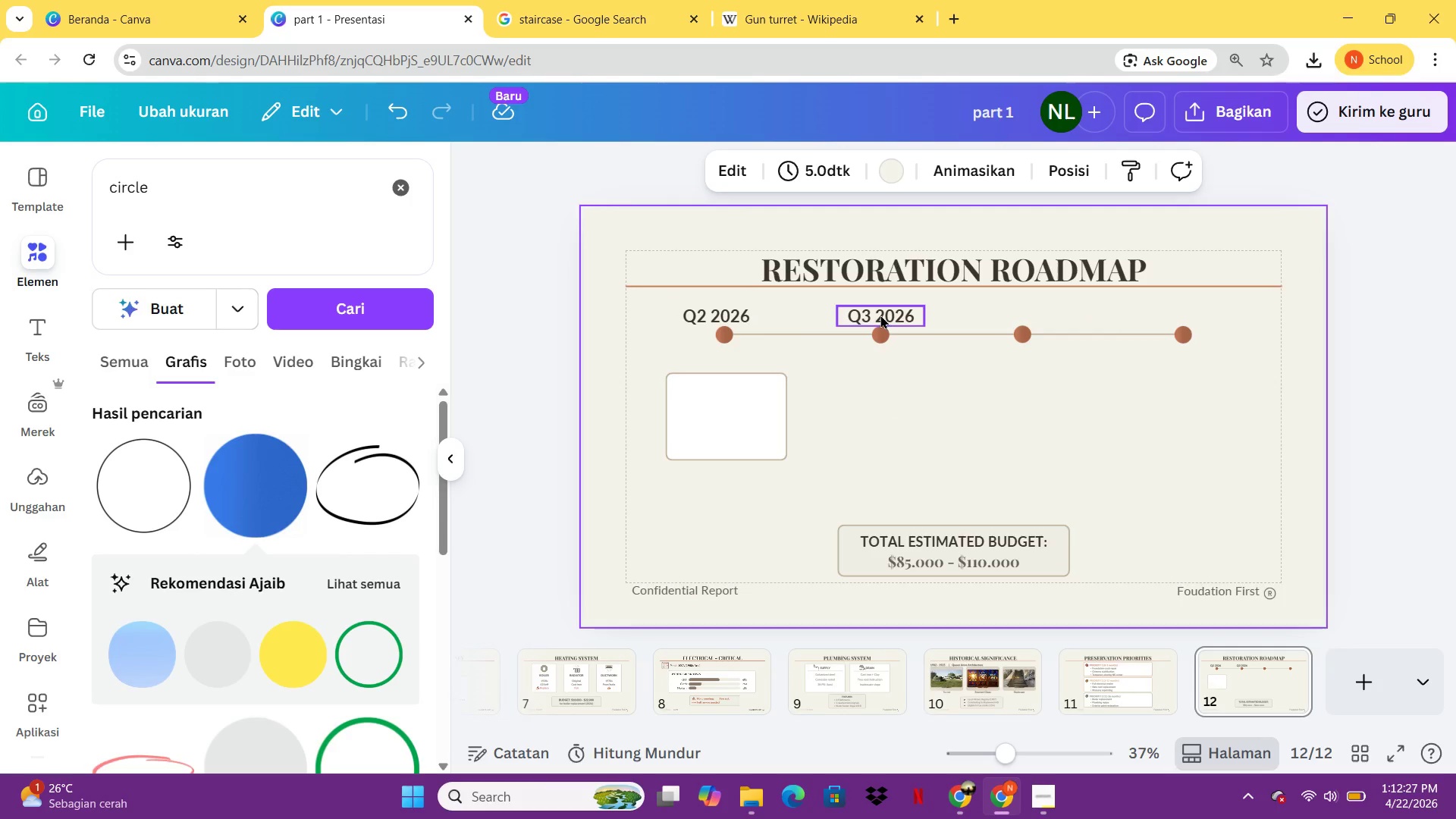 
left_click([880, 315])
 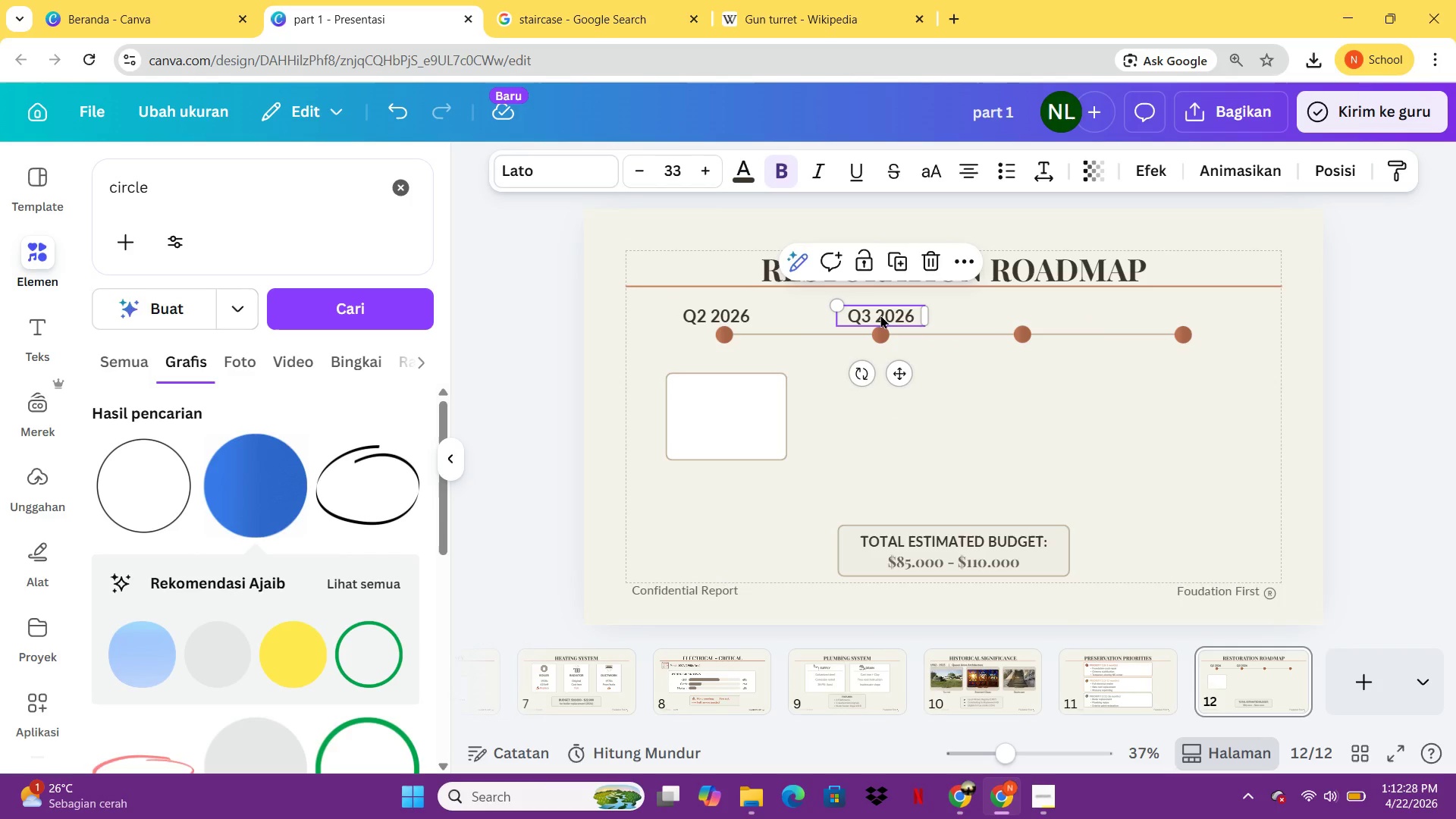 
key(Control+C)
 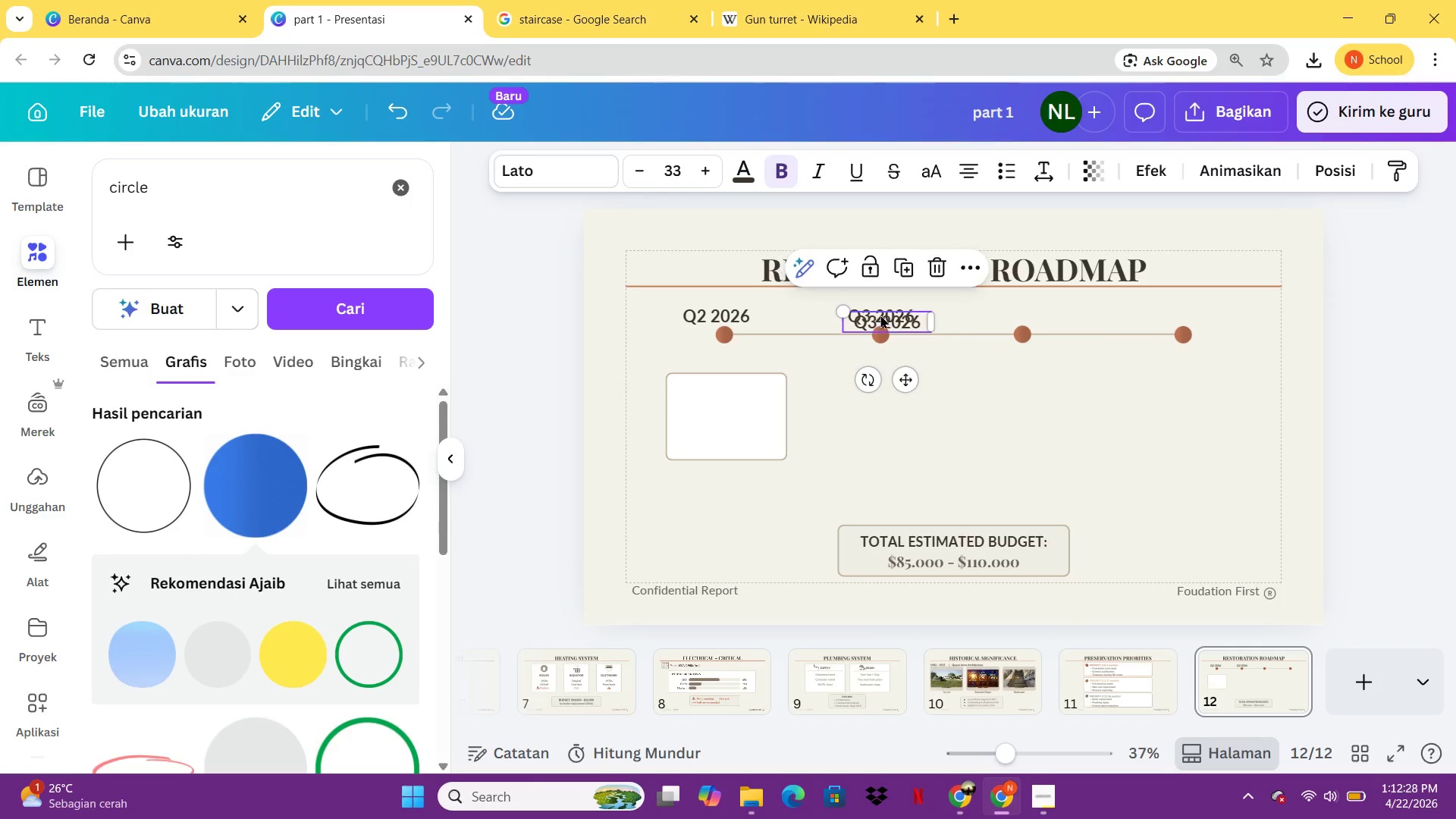 
key(Control+V)
 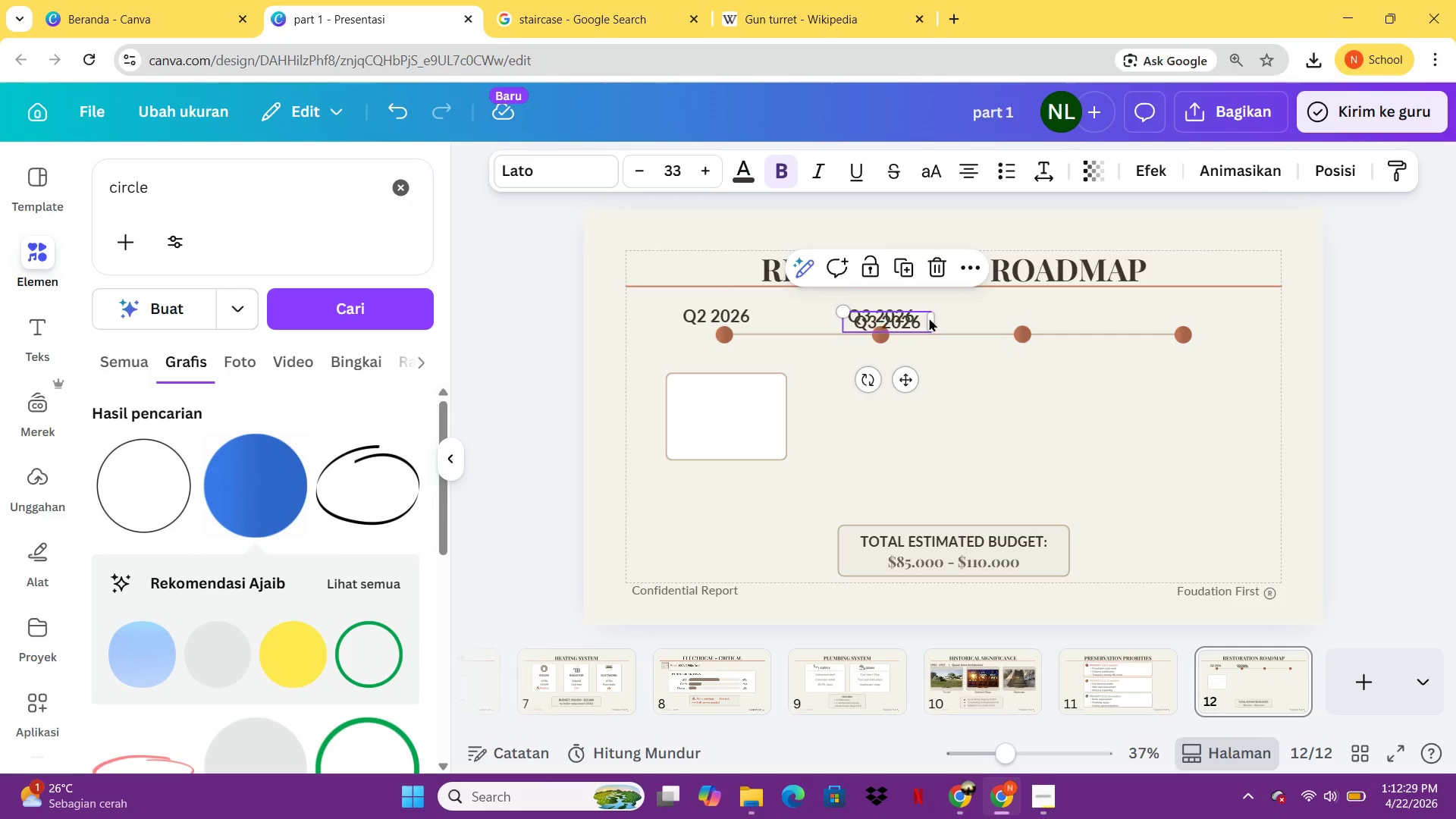 
left_click_drag(start_coordinate=[880, 315], to_coordinate=[1012, 310])
 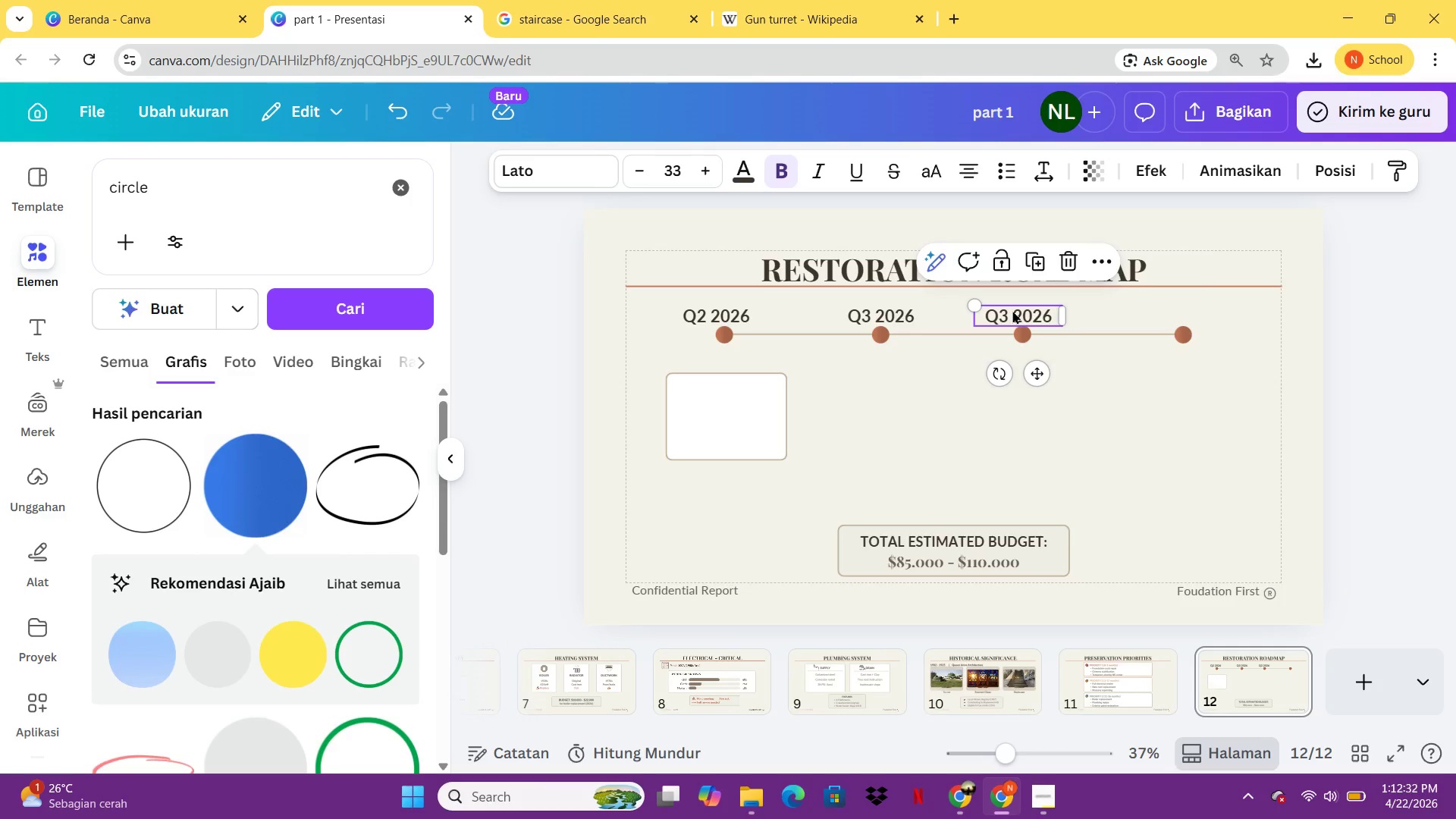 
left_click([1012, 310])
 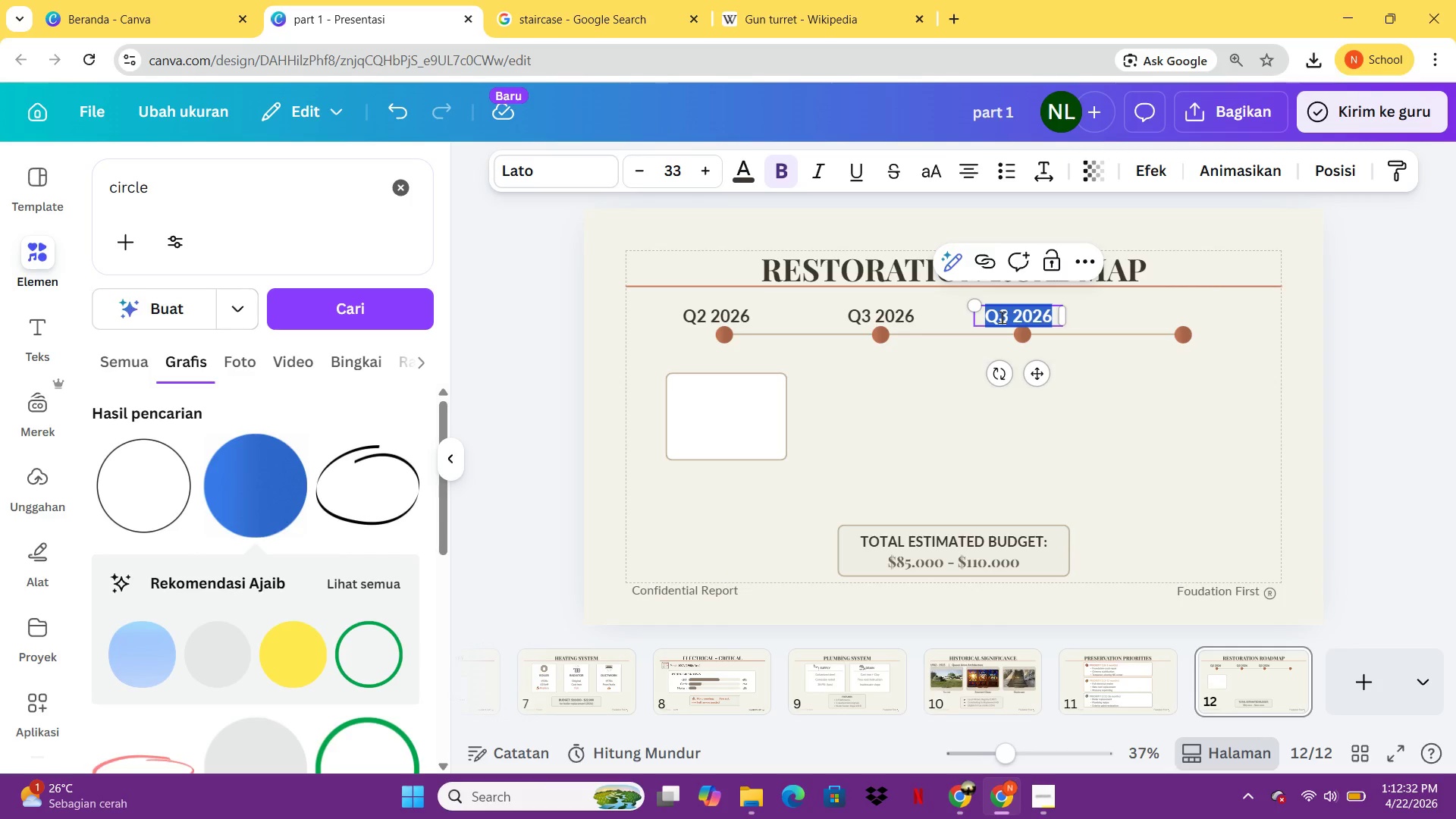 
left_click([1002, 317])
 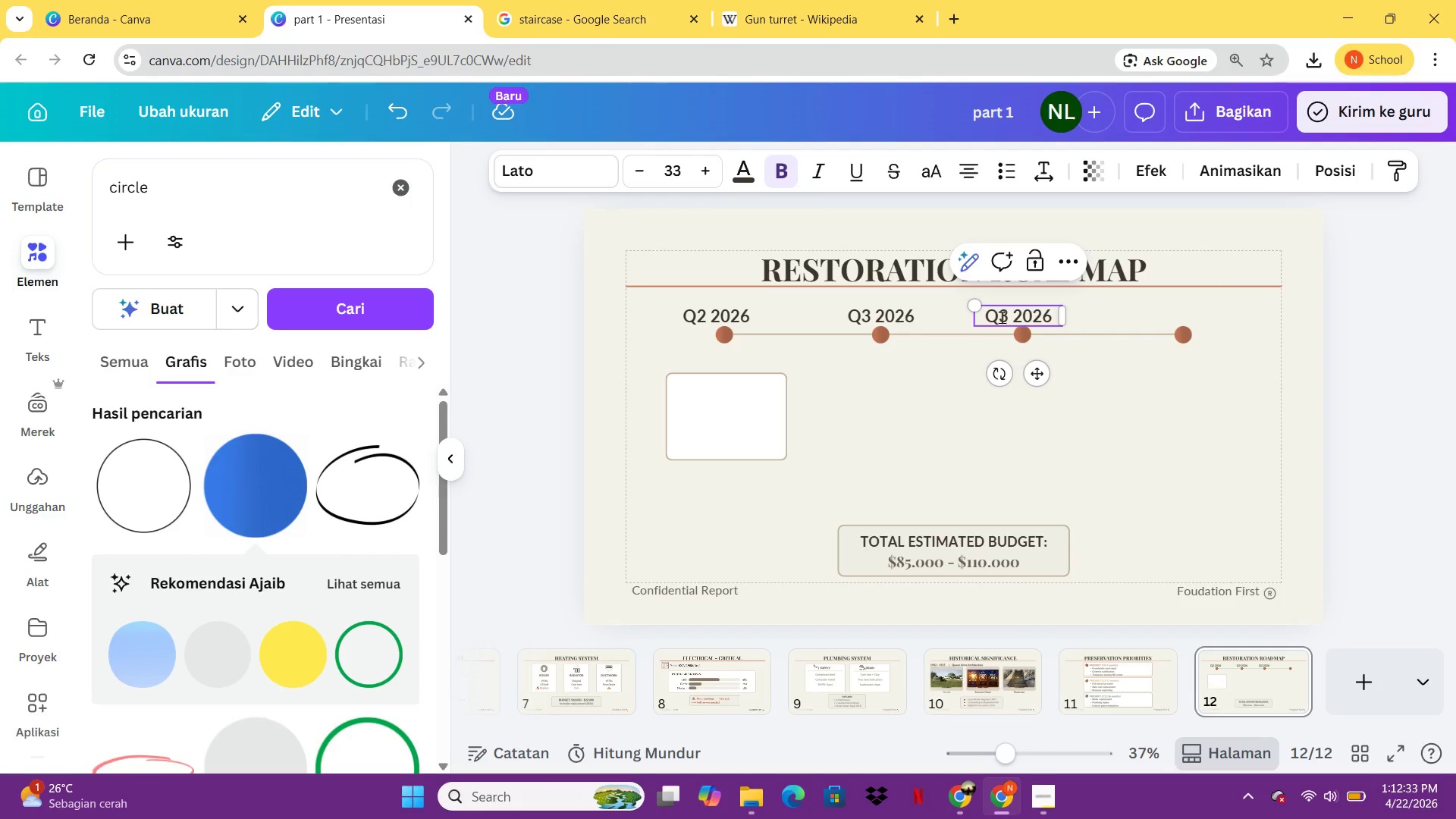 
key(Backspace)
 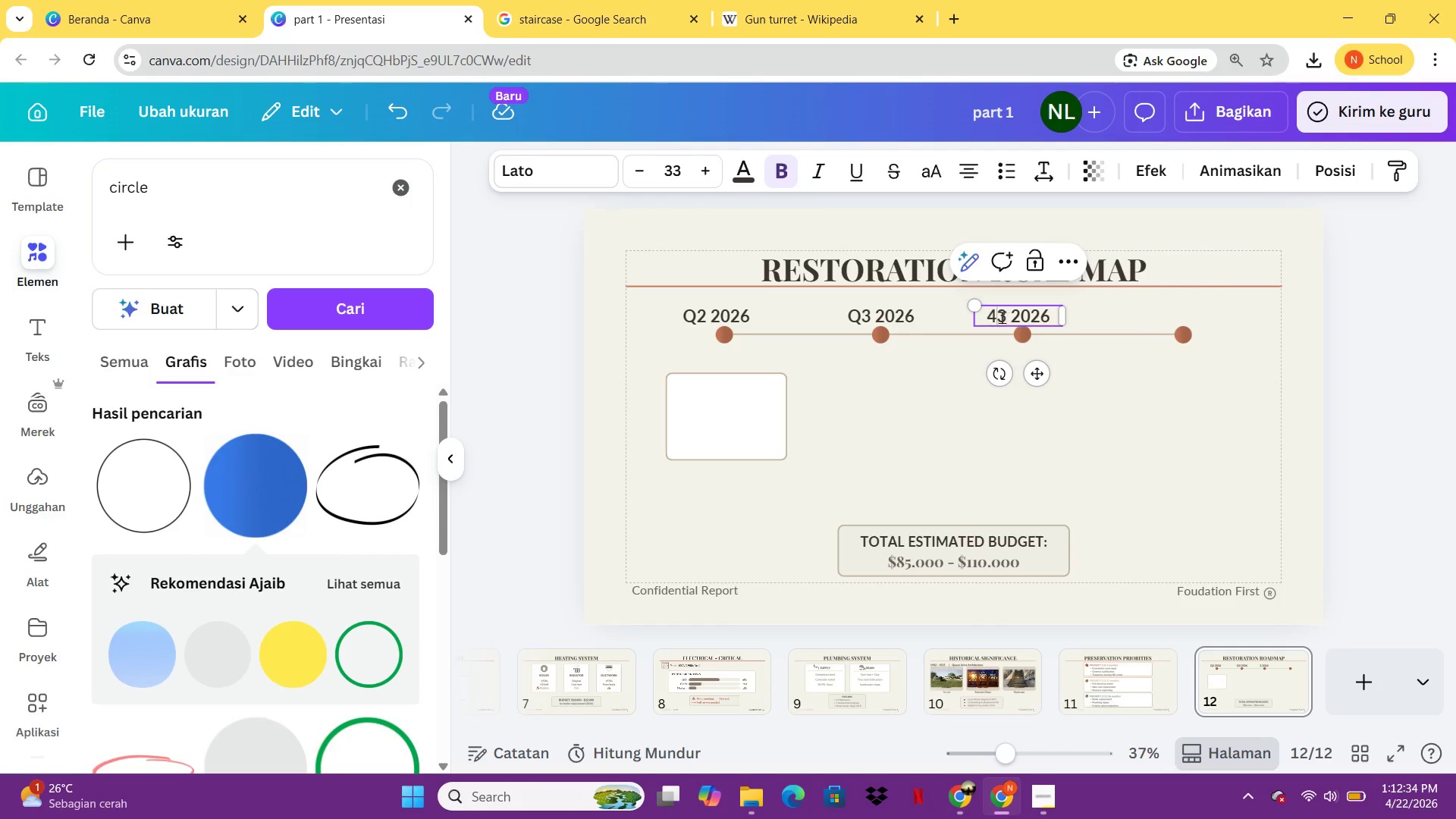 
key(4)
 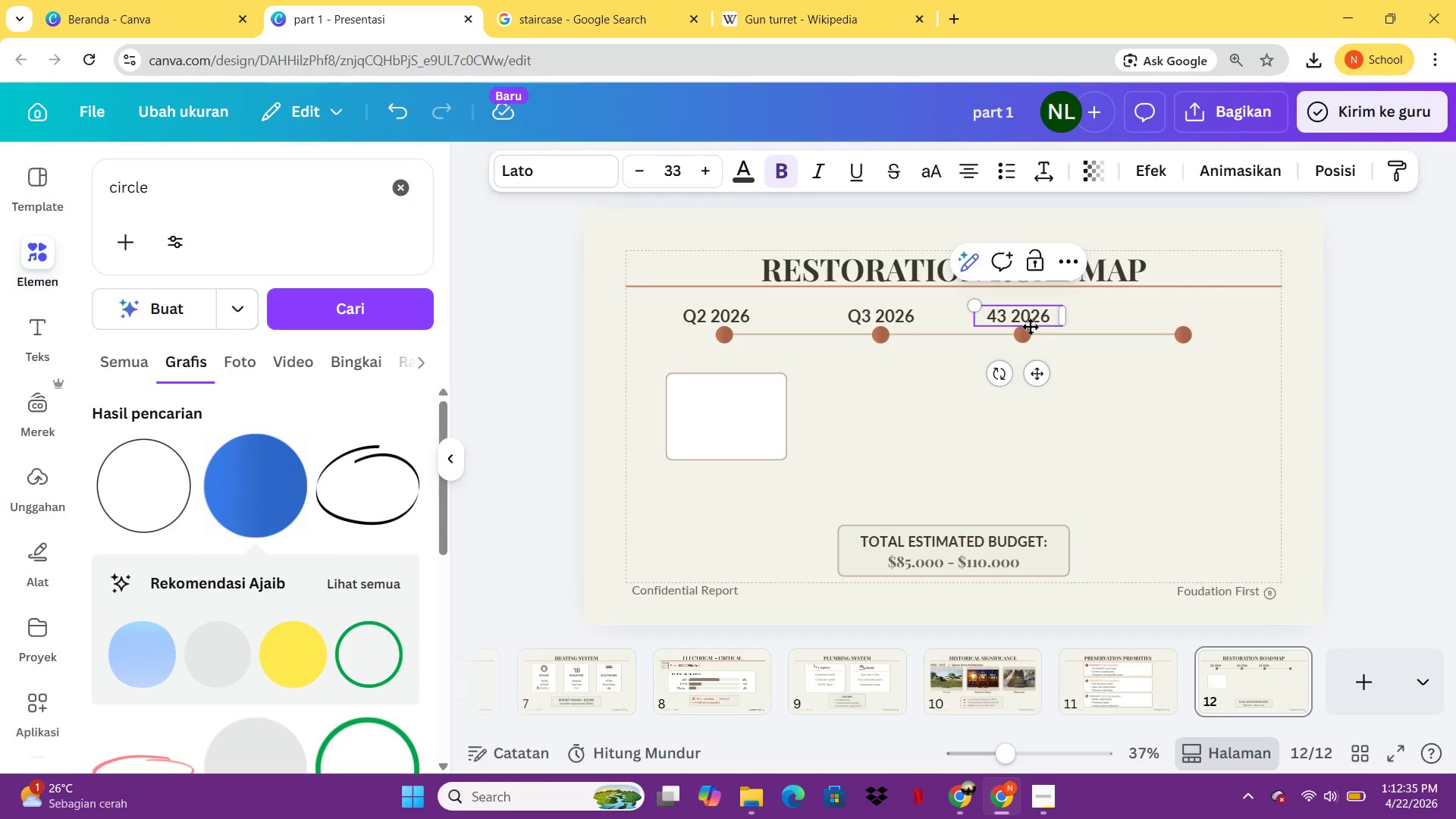 
key(Control+A)
 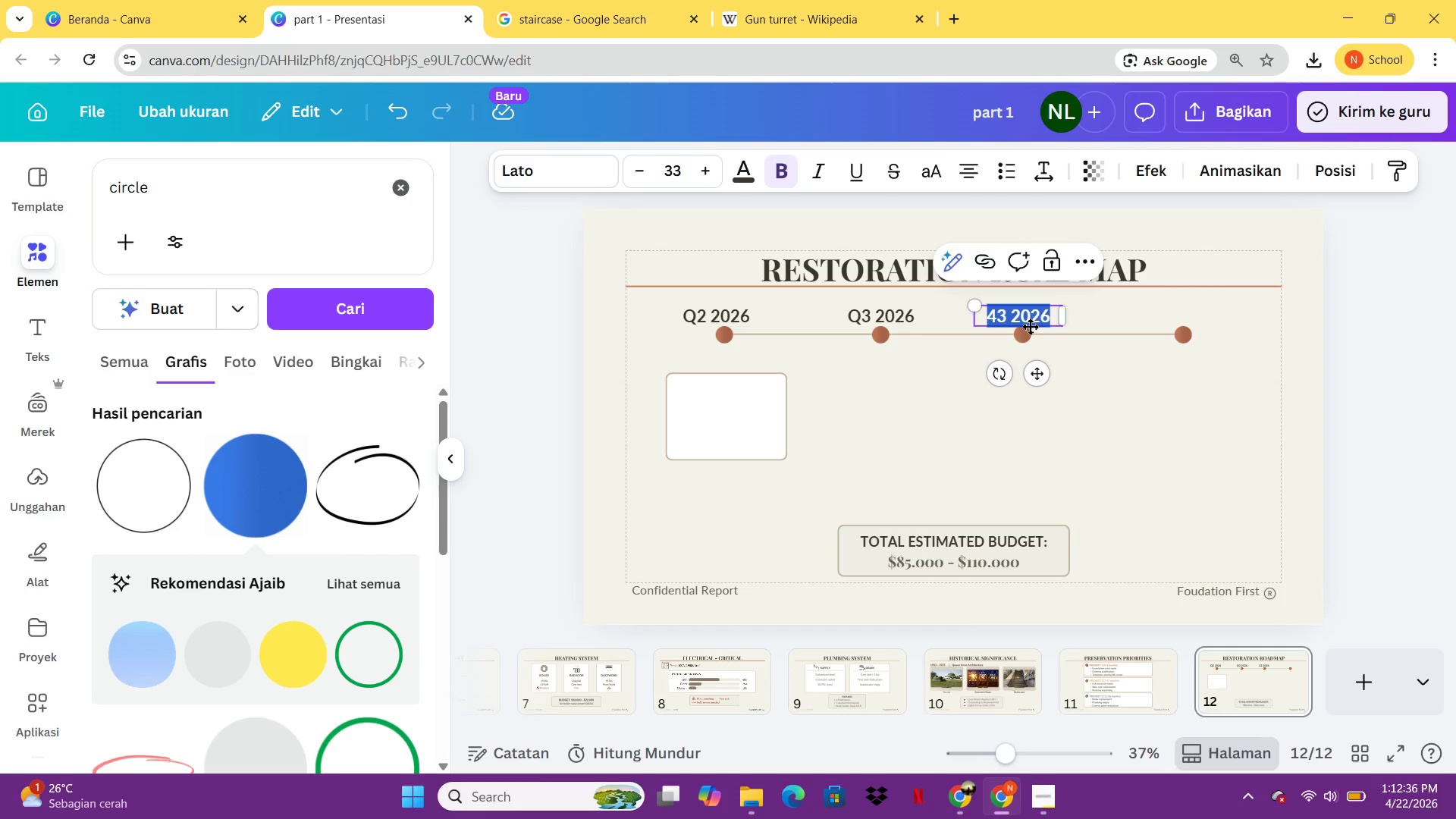 
type(Q4 2026)
 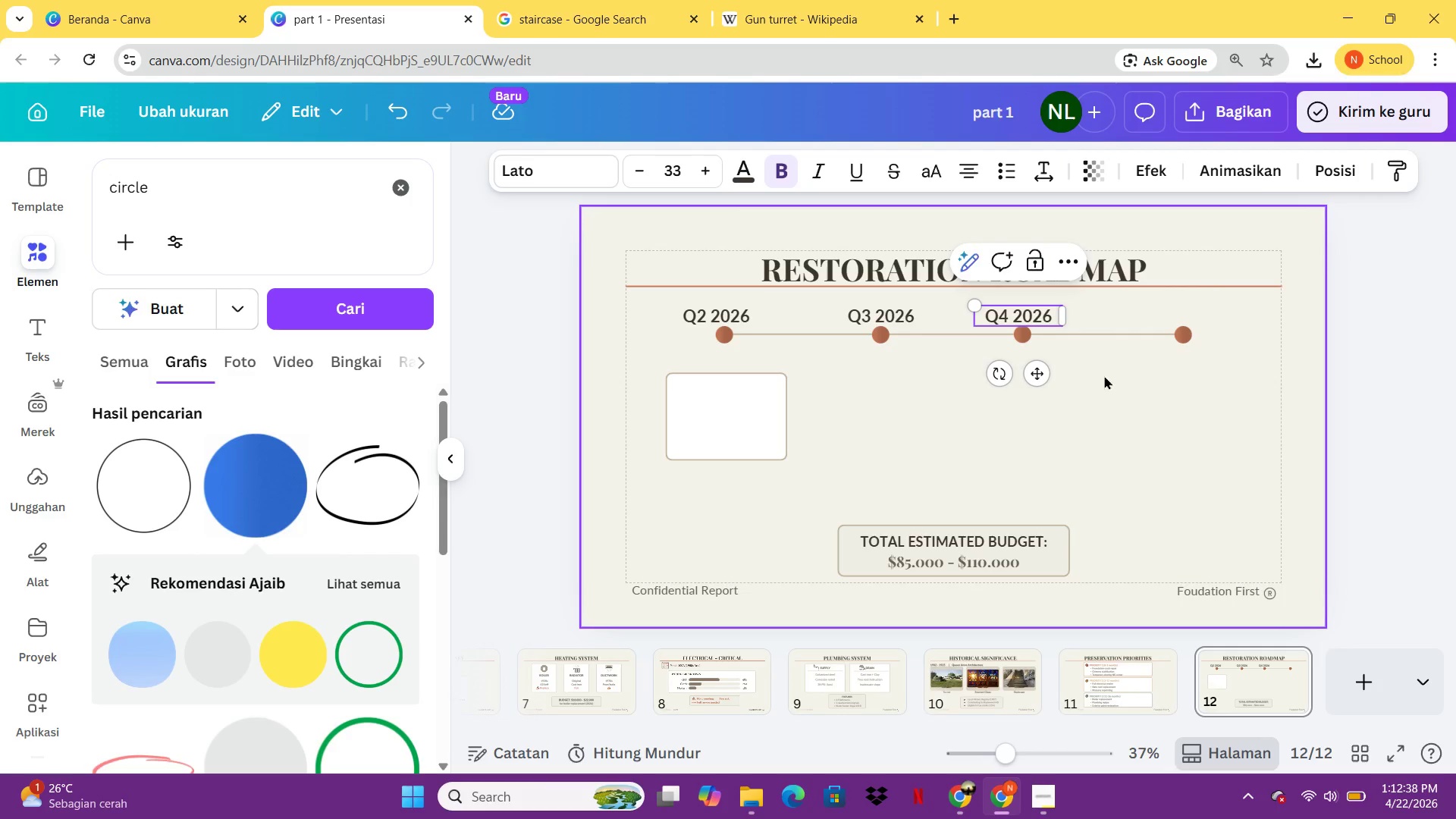 
left_click([1112, 381])
 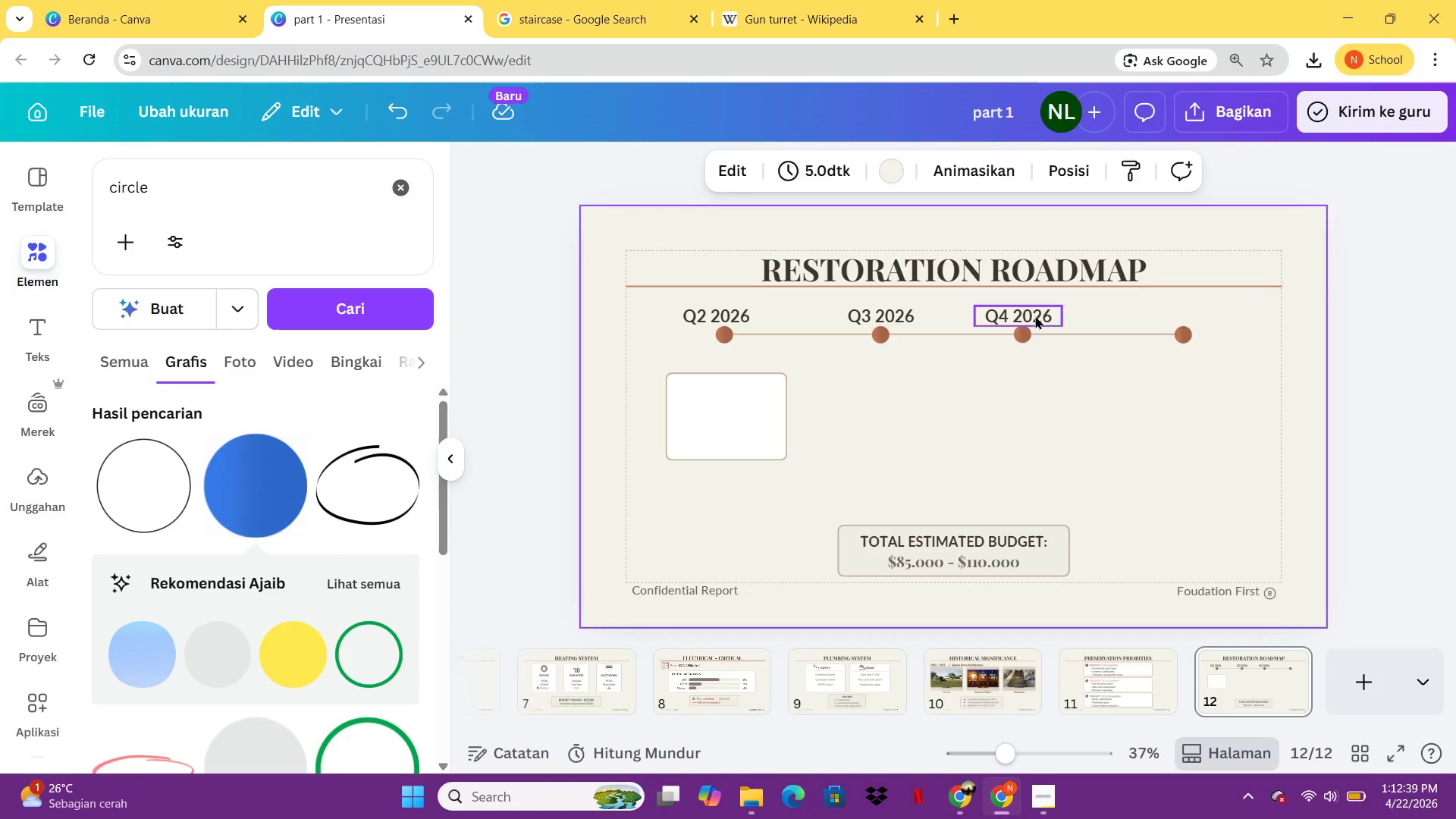 
left_click([1034, 315])
 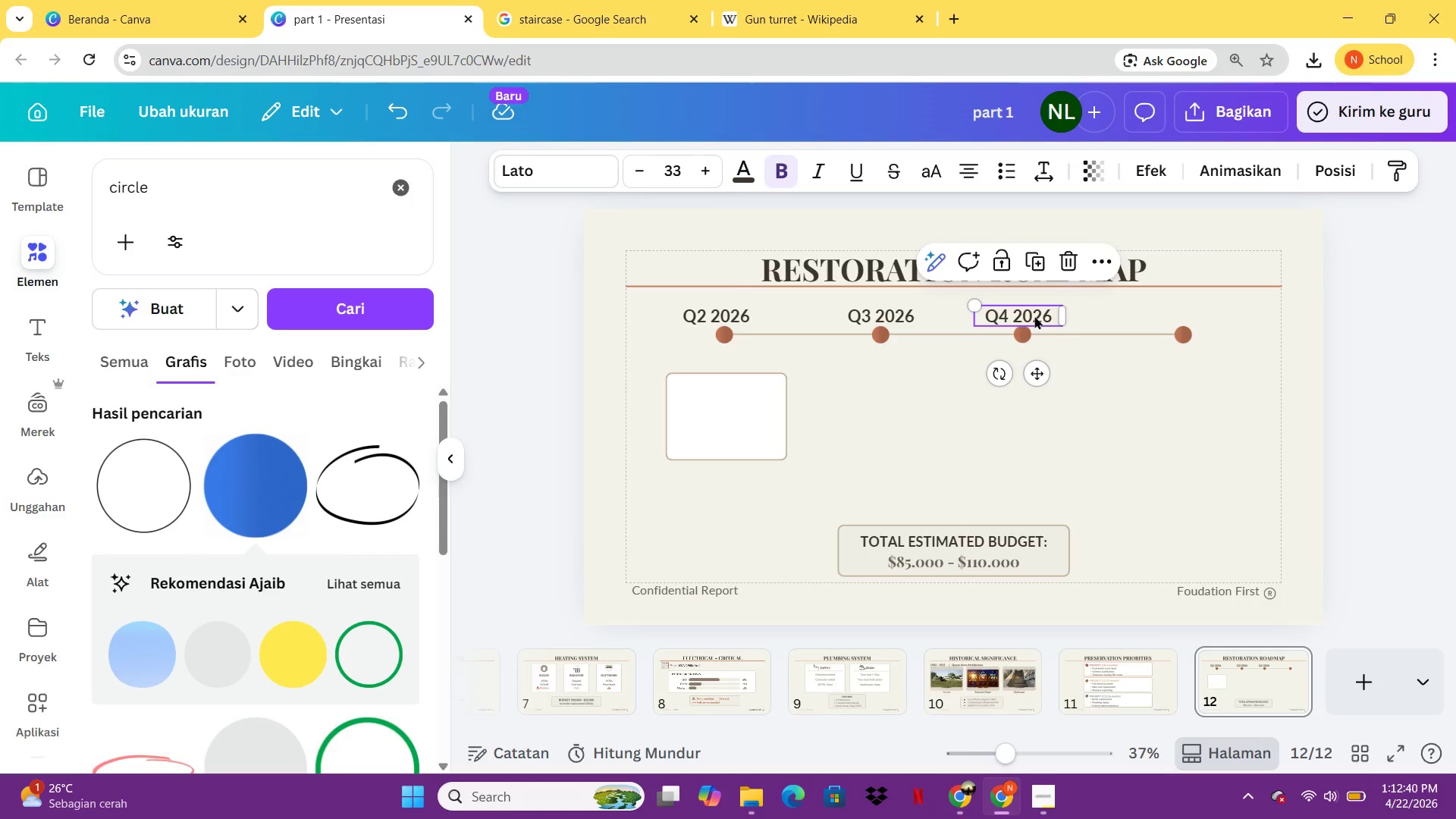 
key(Control+C)
 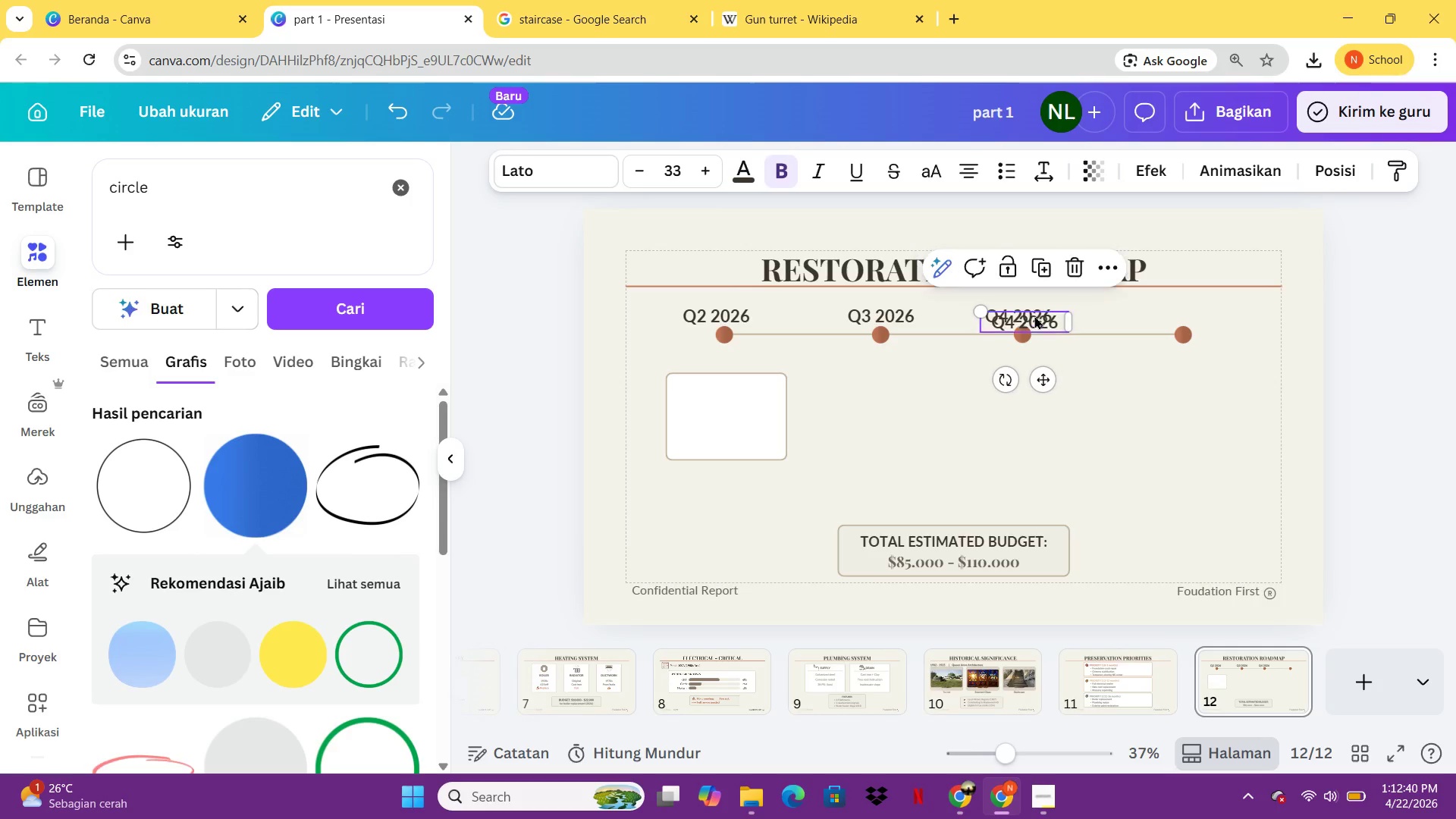 
key(Control+V)
 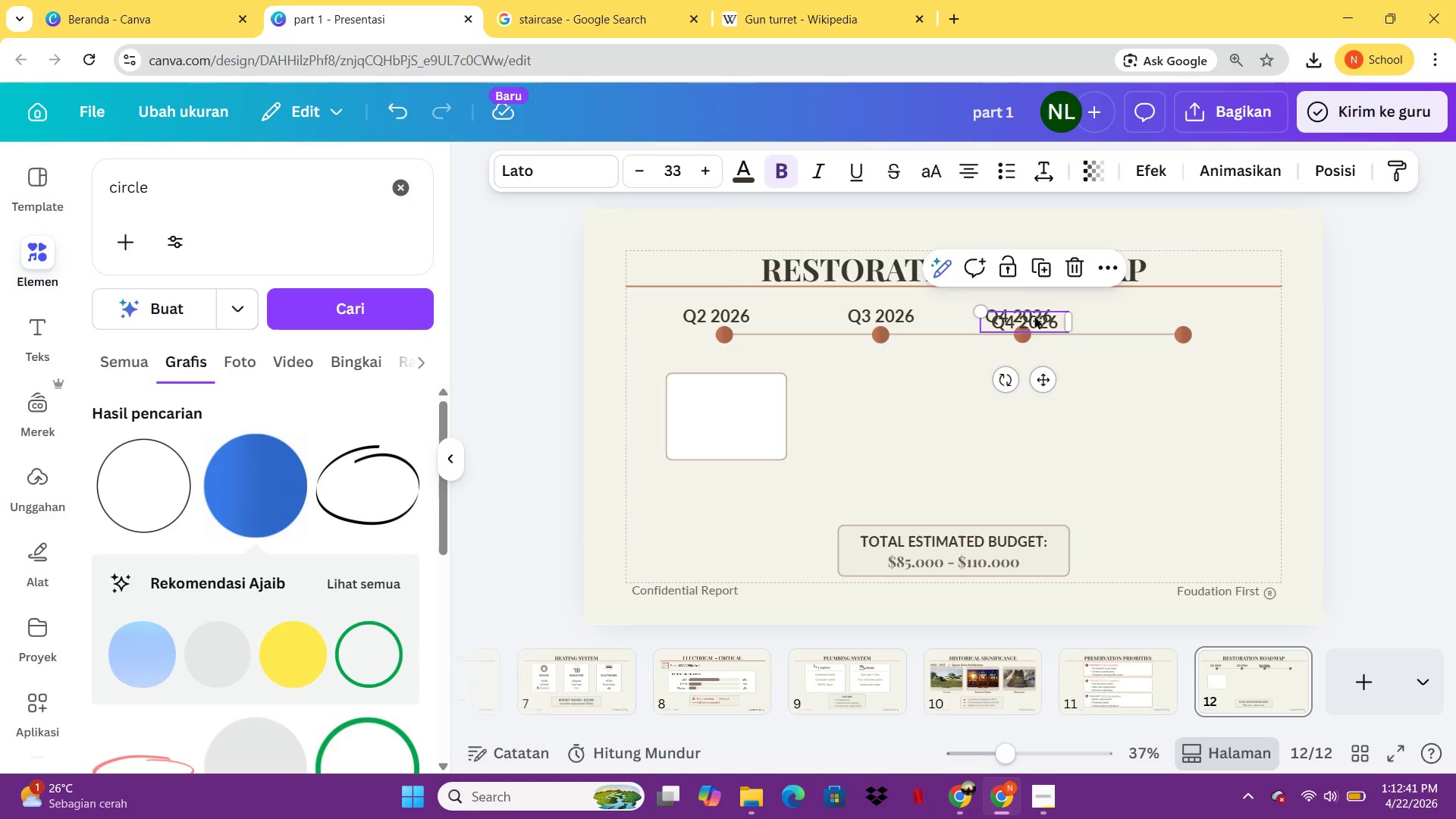 
left_click_drag(start_coordinate=[1034, 315], to_coordinate=[1193, 306])
 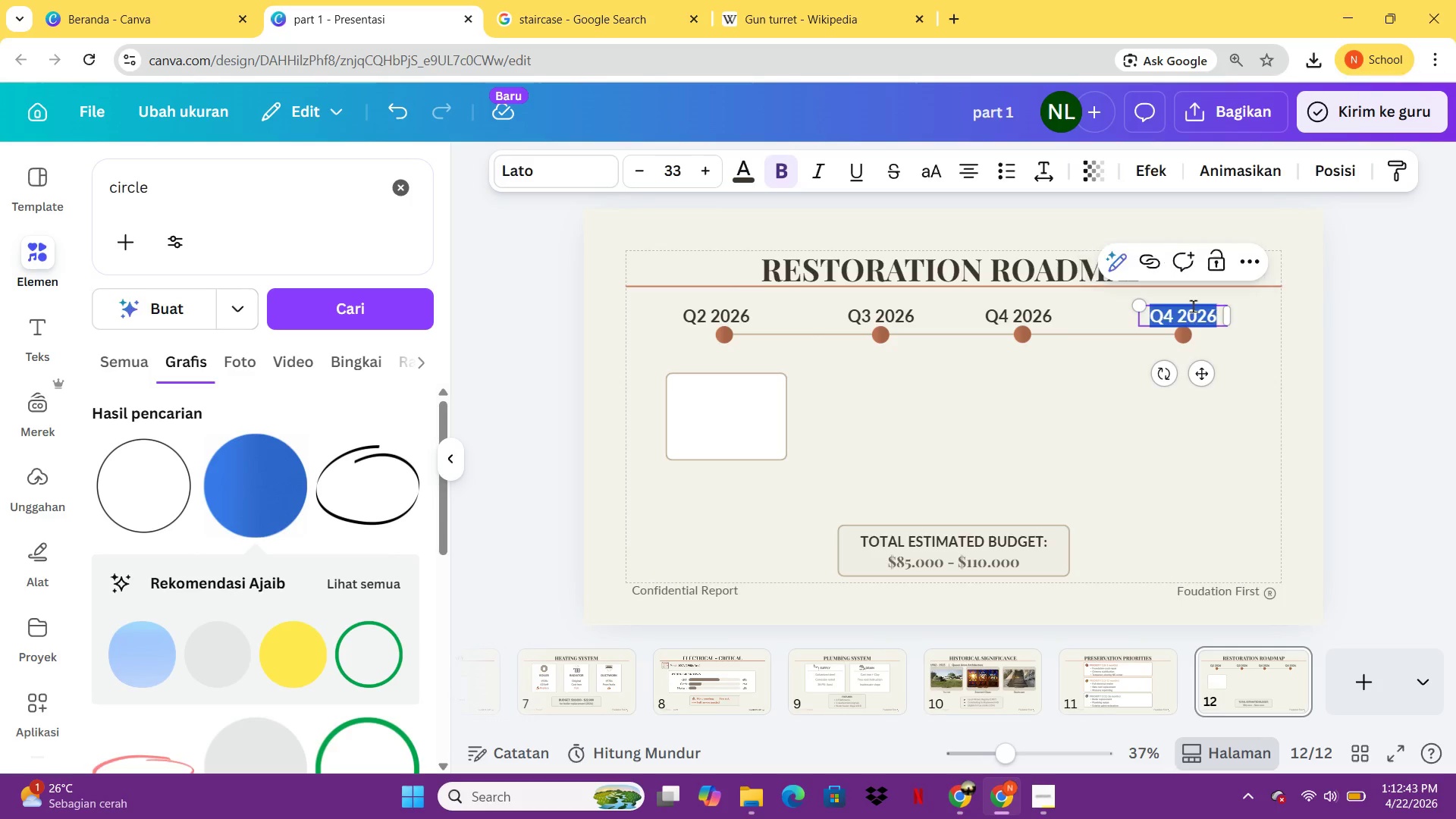 
double_click([1193, 306])
 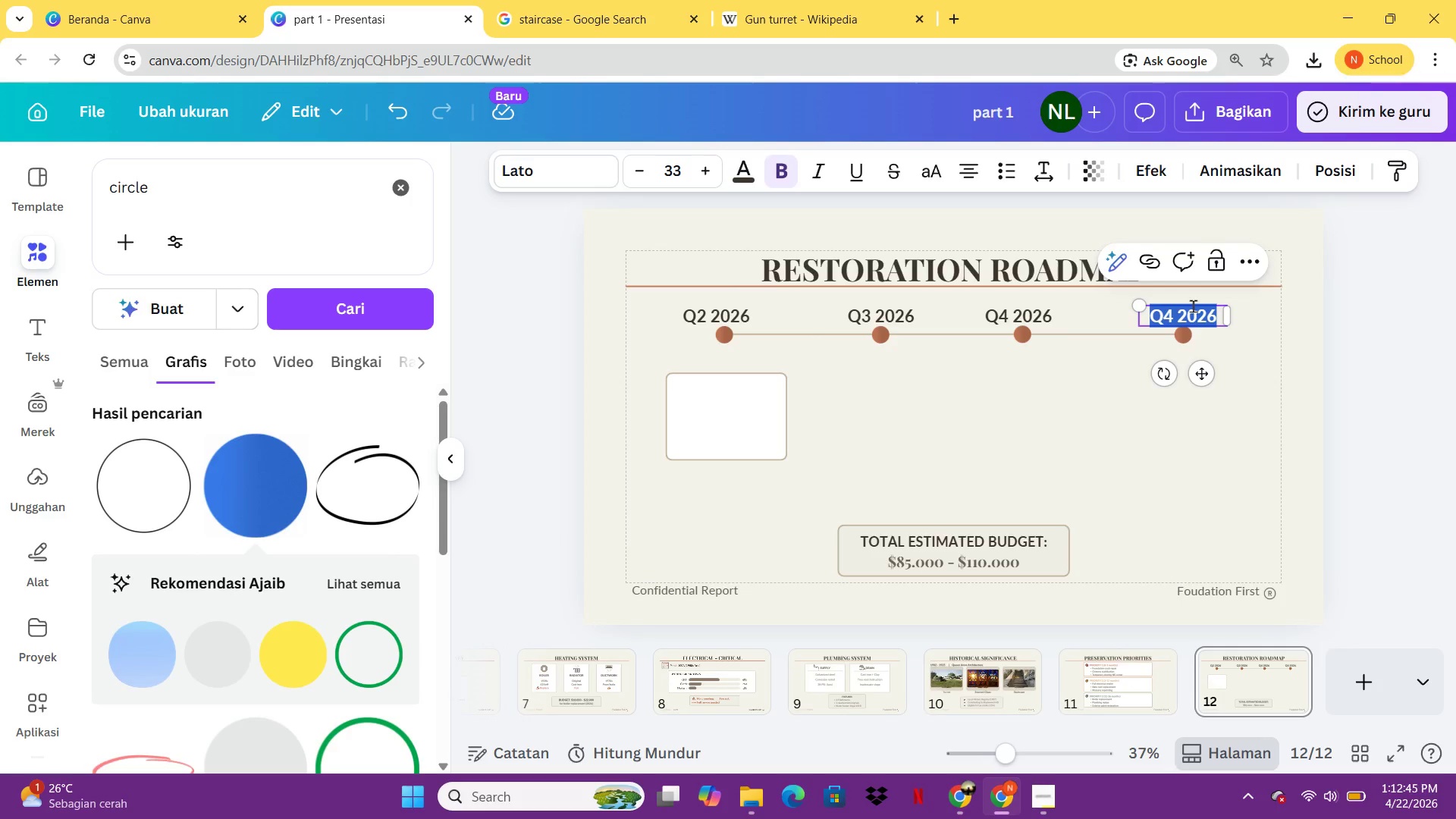 
type(Q!)
key(Backspace)
key(Backspace)
type(q1 2027)
 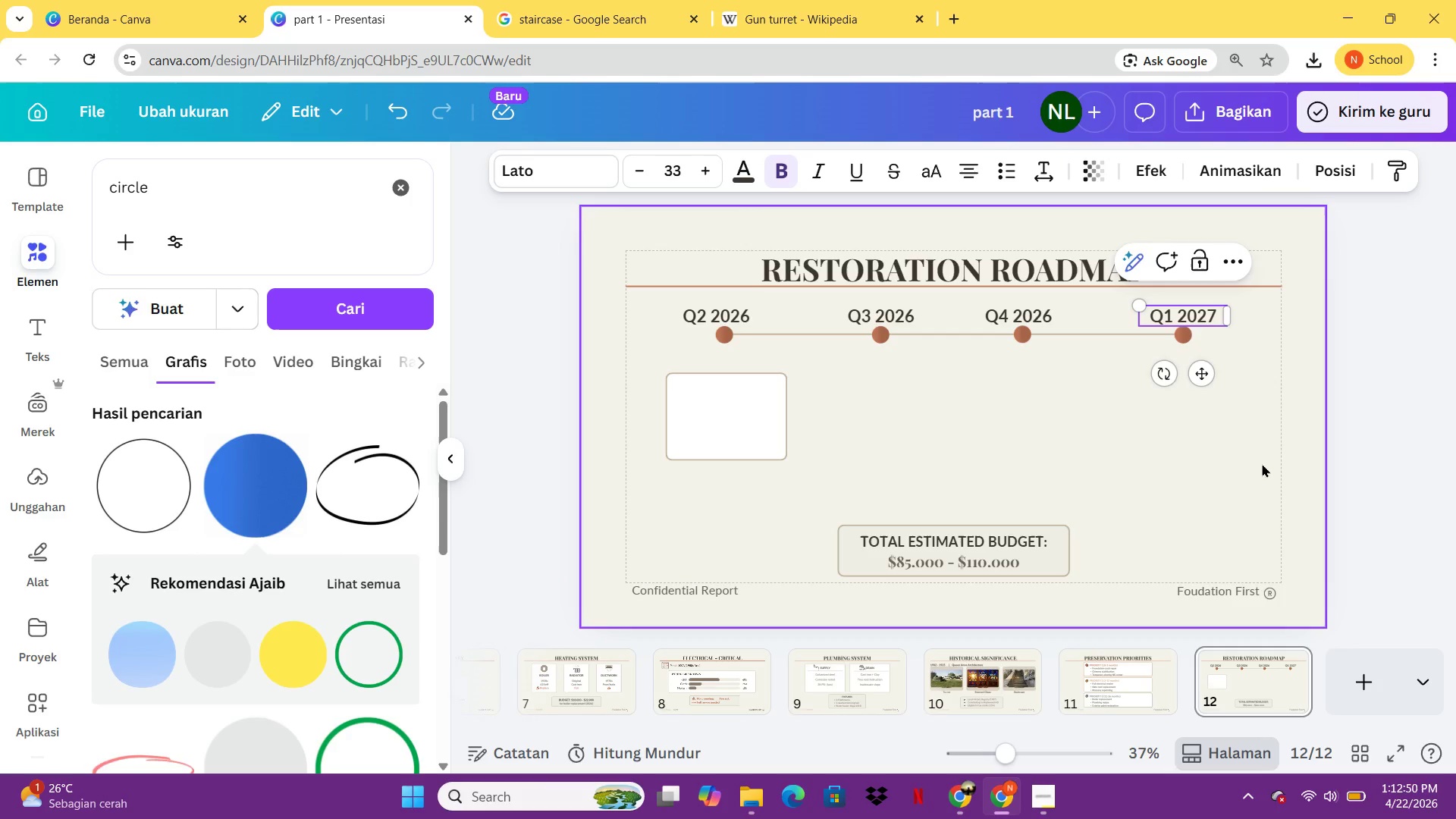 
left_click([1262, 463])
 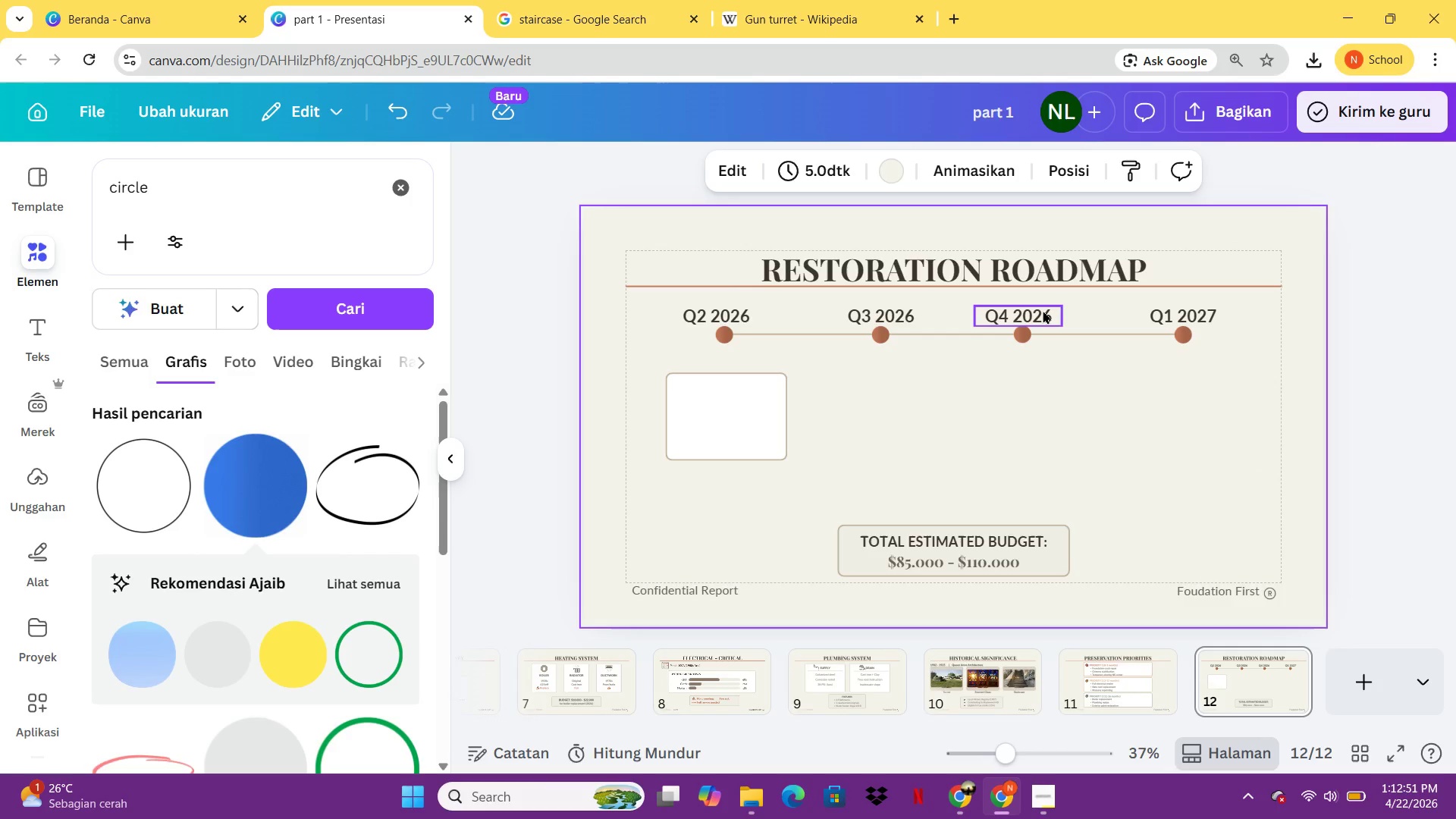 
left_click([1042, 310])
 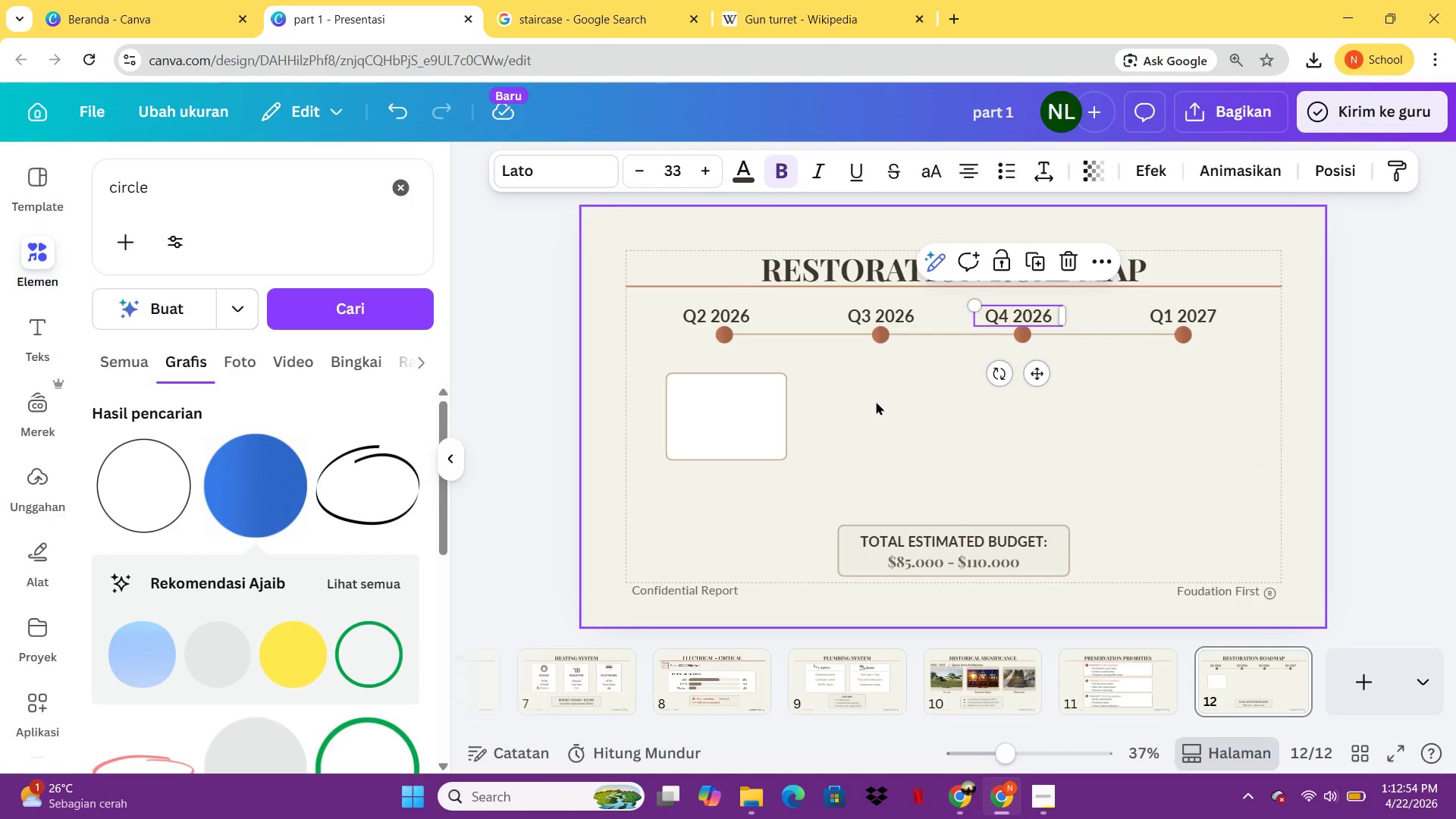 
left_click([876, 401])
 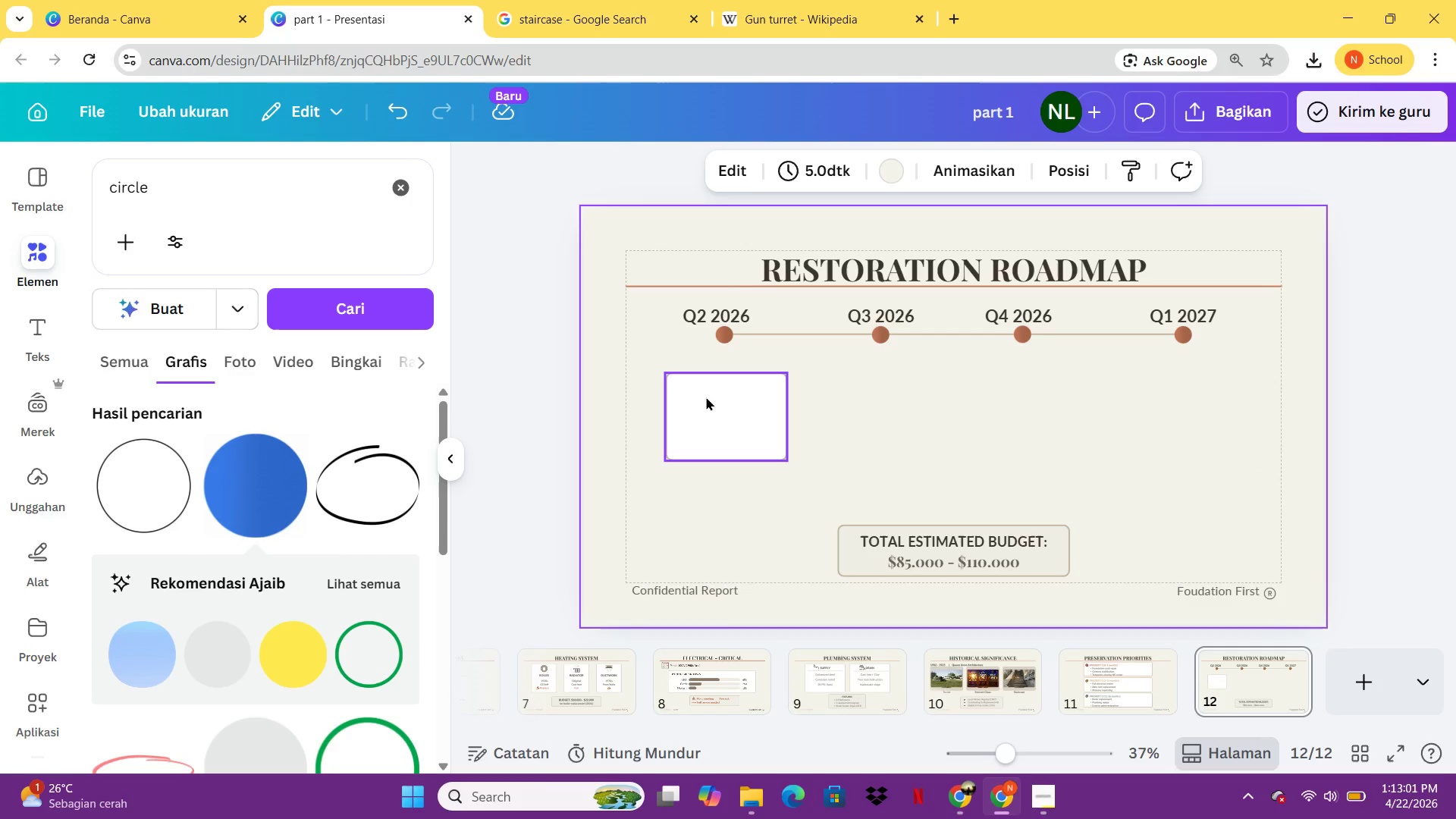 
wait(11.3)
 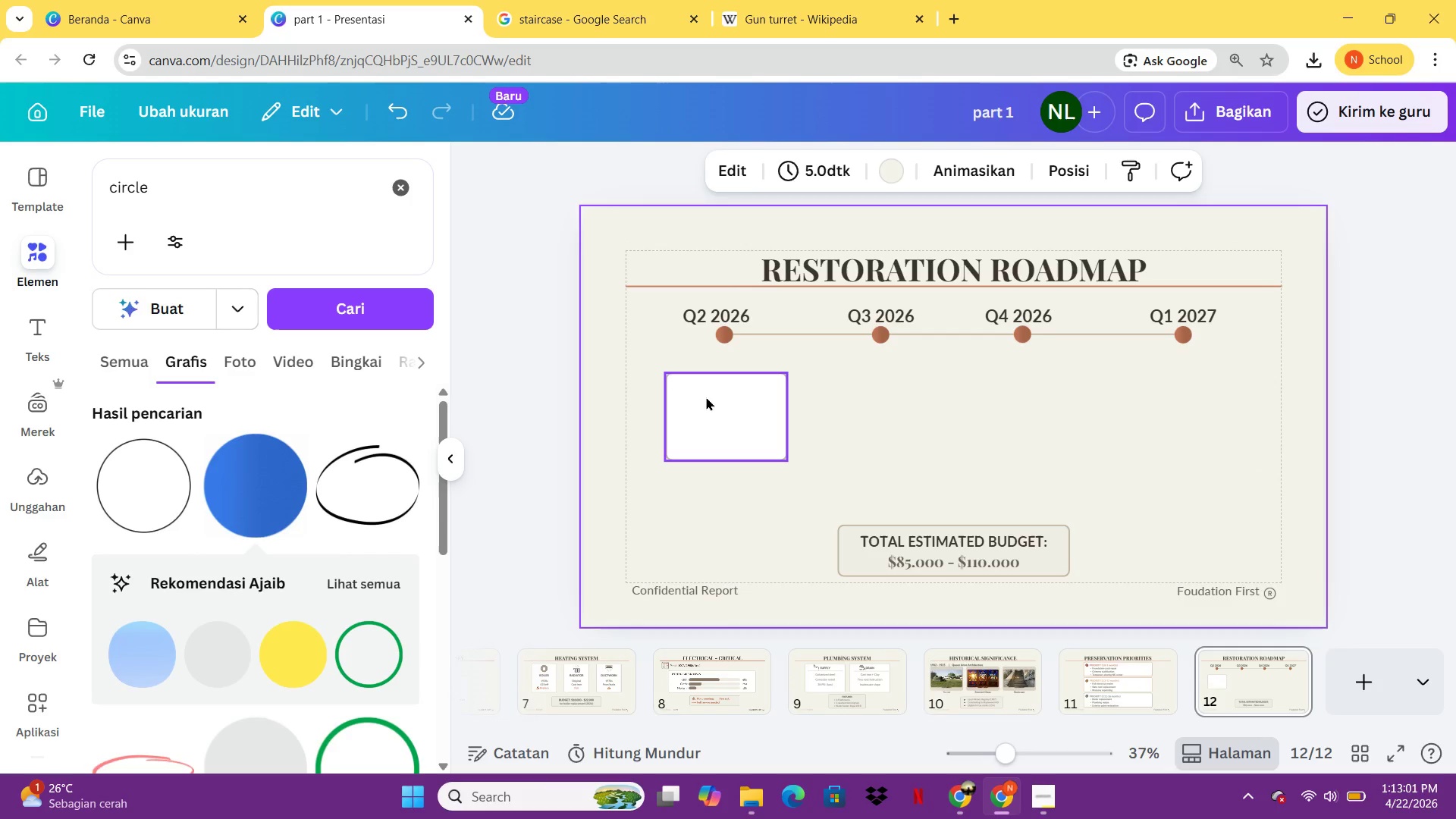 
left_click([701, 311])
 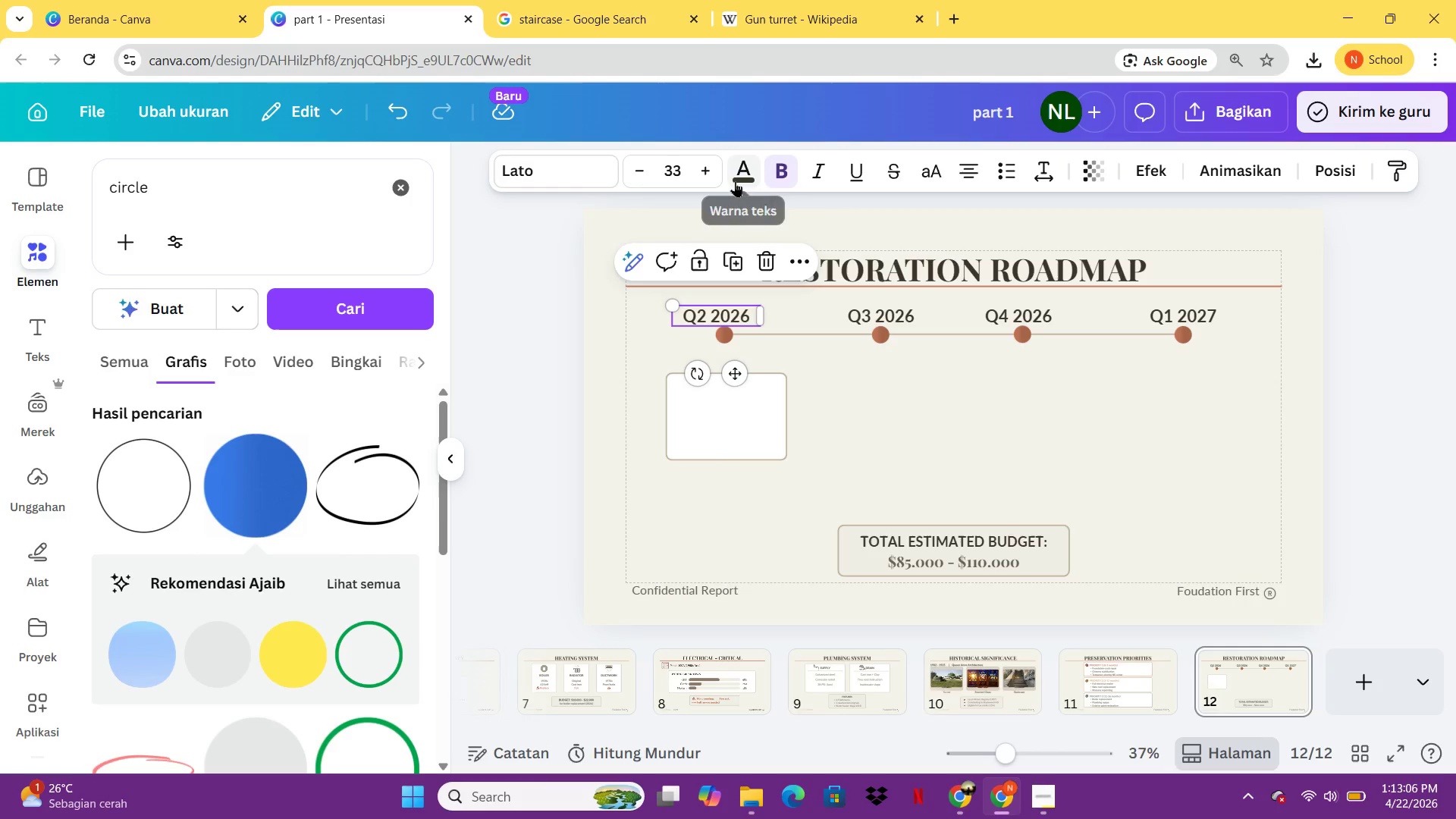 
left_click([735, 181])
 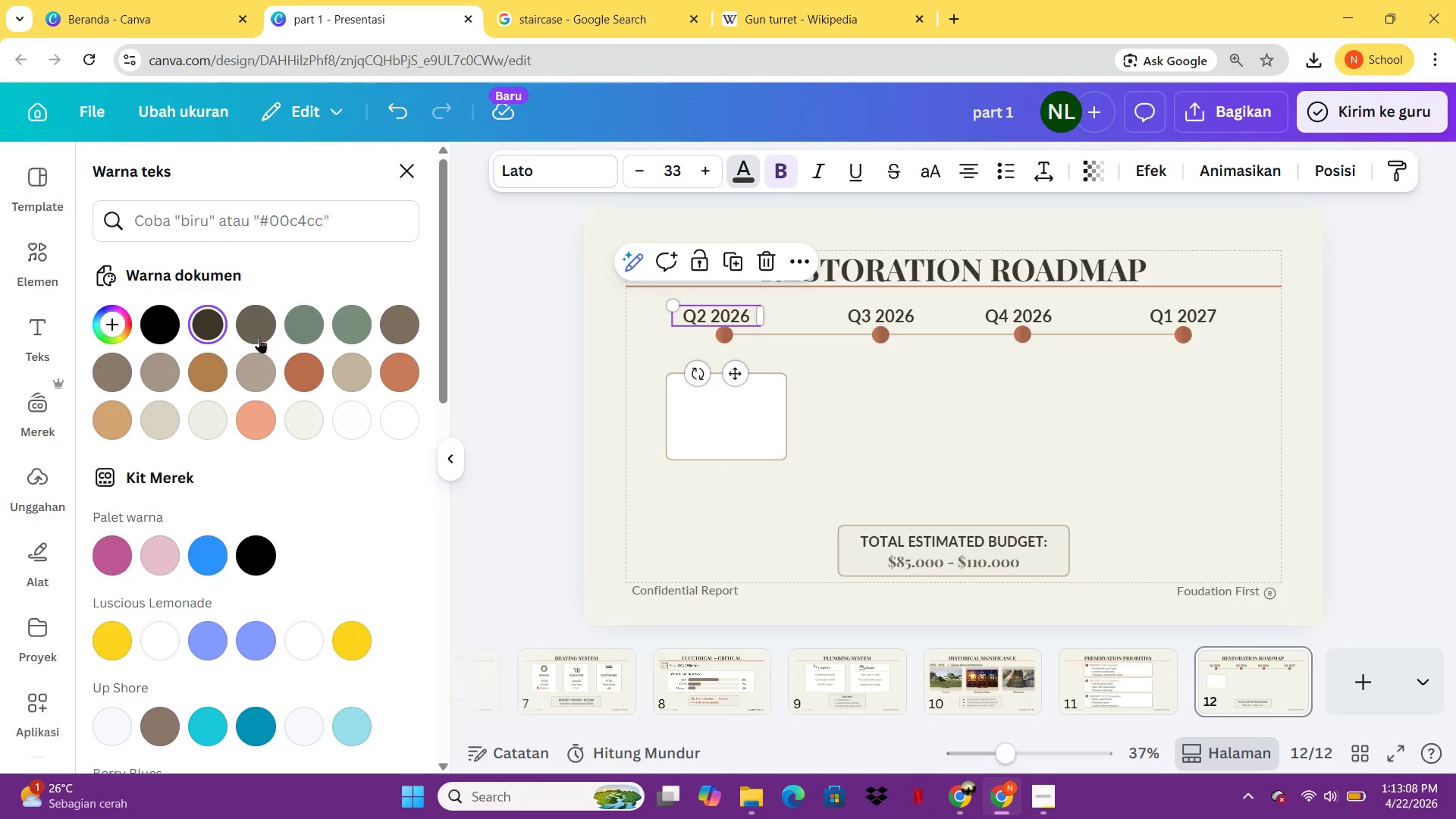 
left_click([258, 333])
 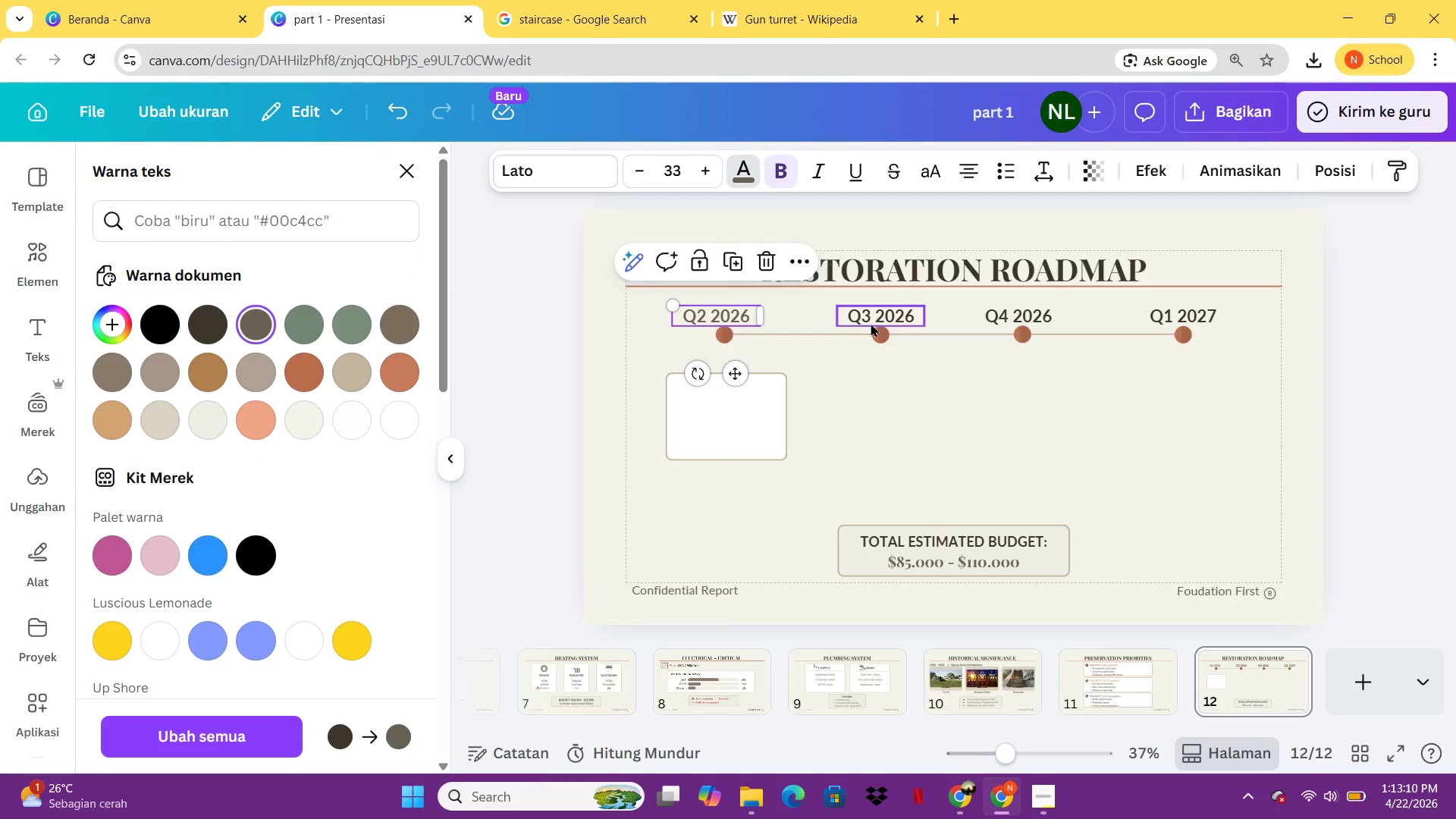 
left_click([871, 323])
 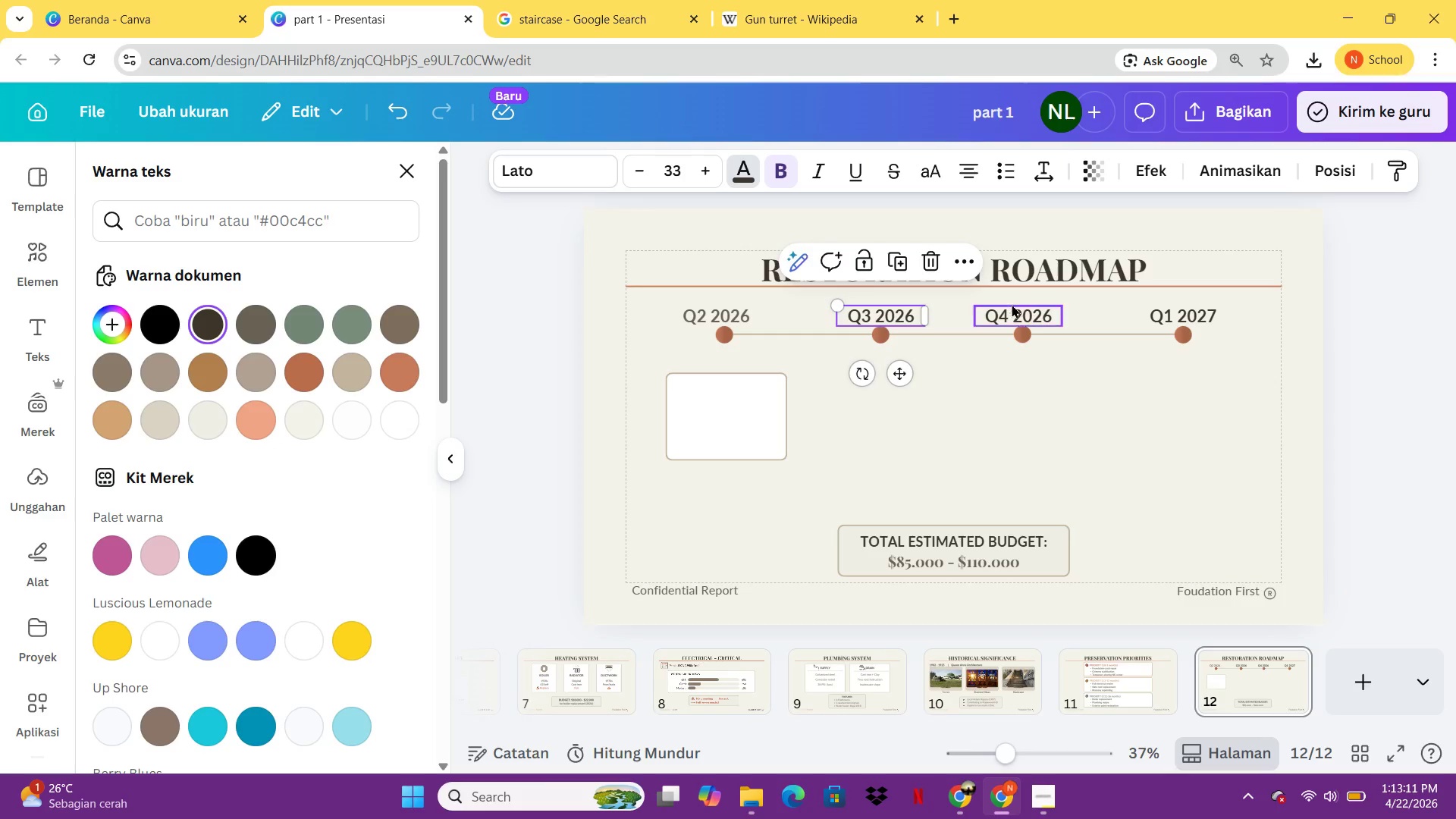 
hold_key(key=ShiftLeft, duration=1.45)
left_click([1011, 305])
 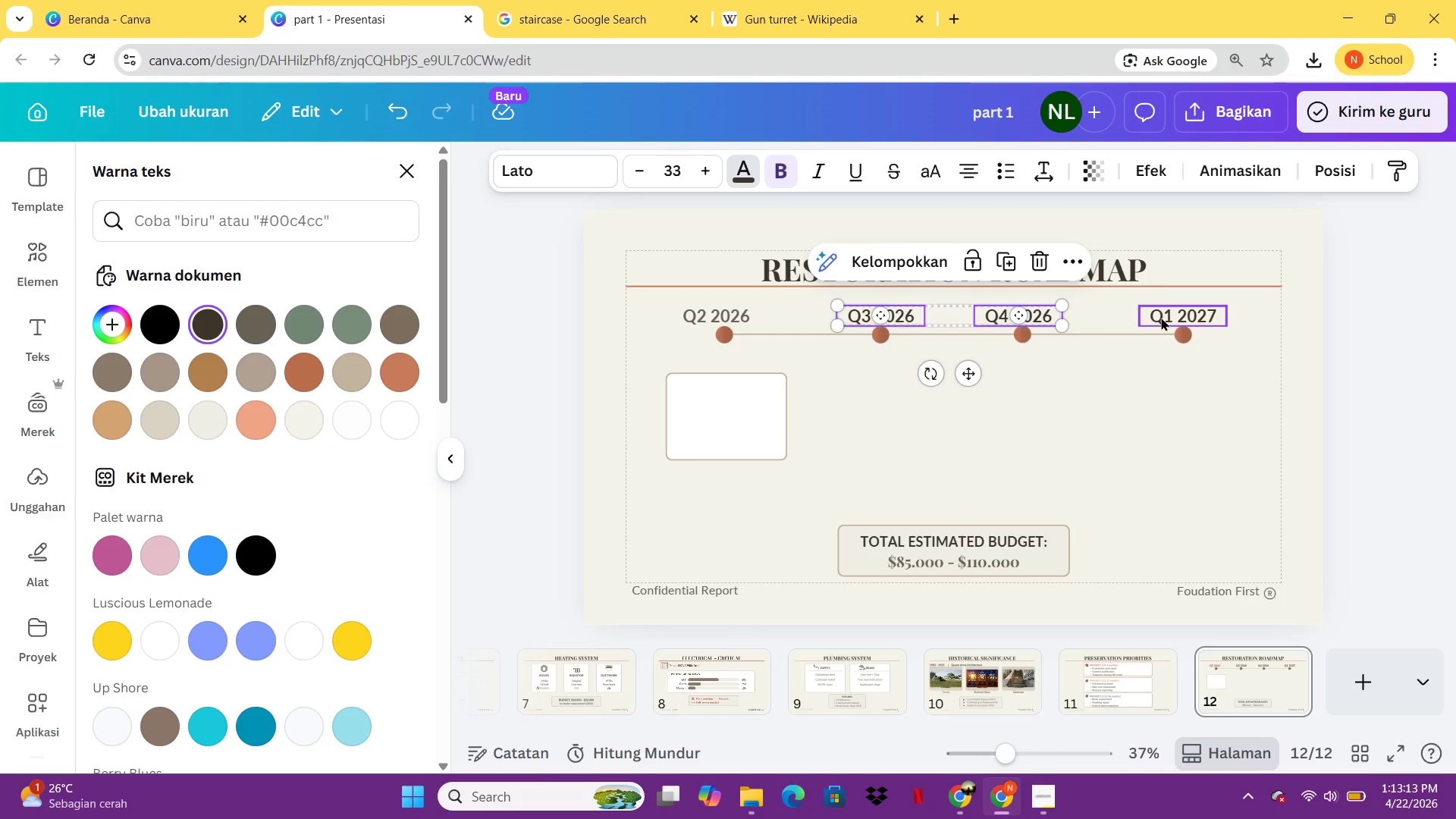 
left_click([1160, 316])
 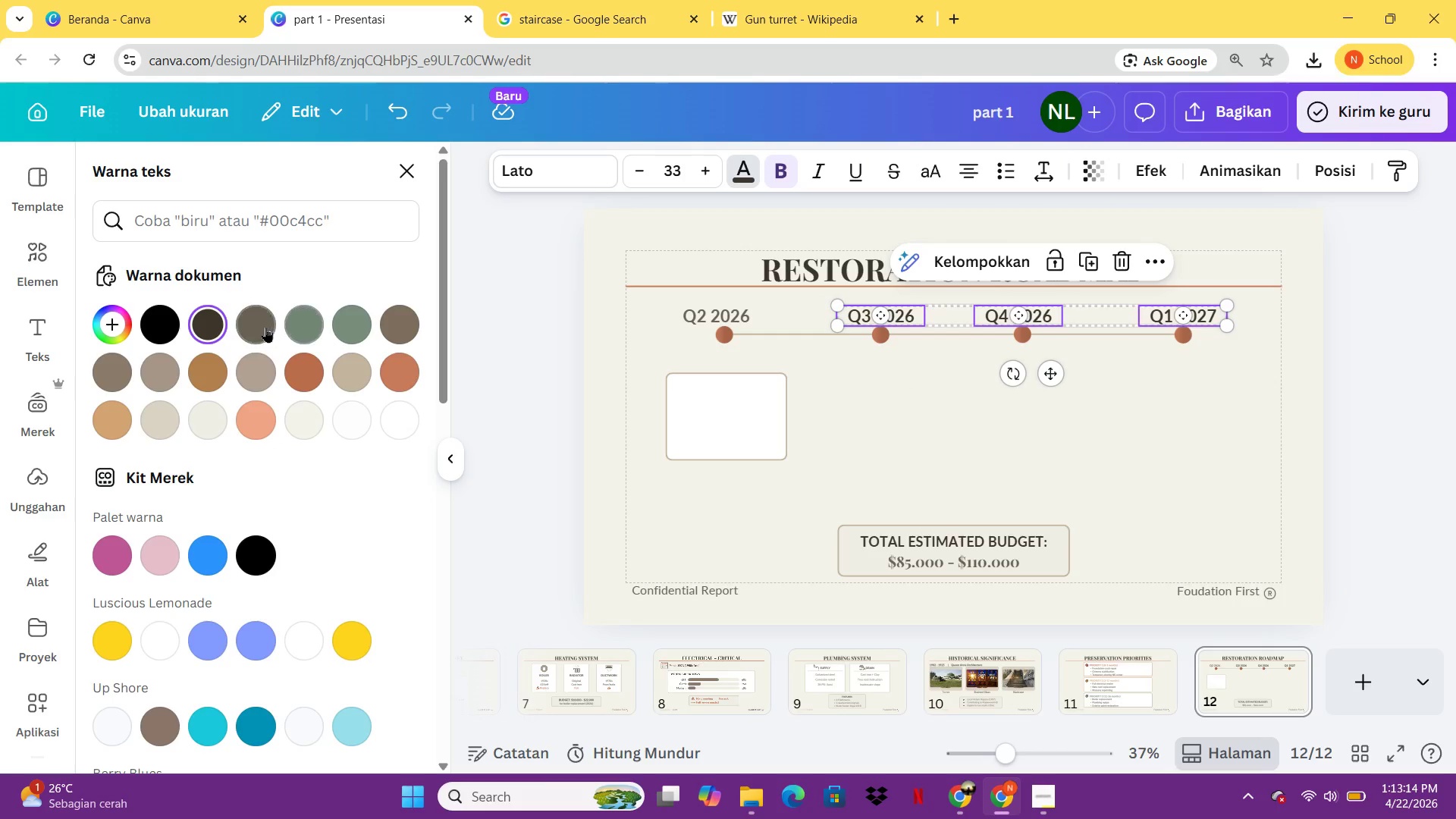 
left_click([265, 327])
 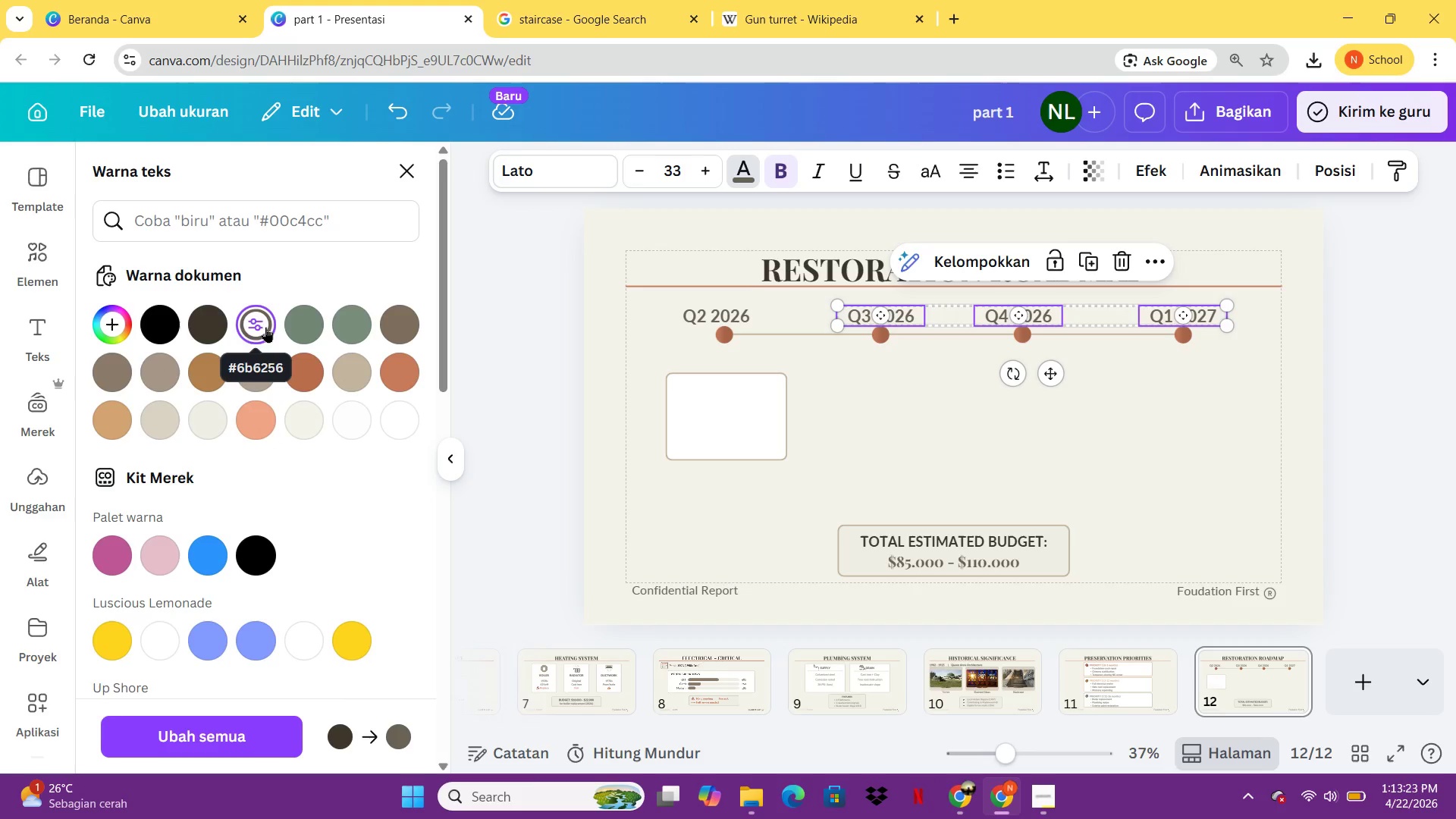 
wait(12.97)
 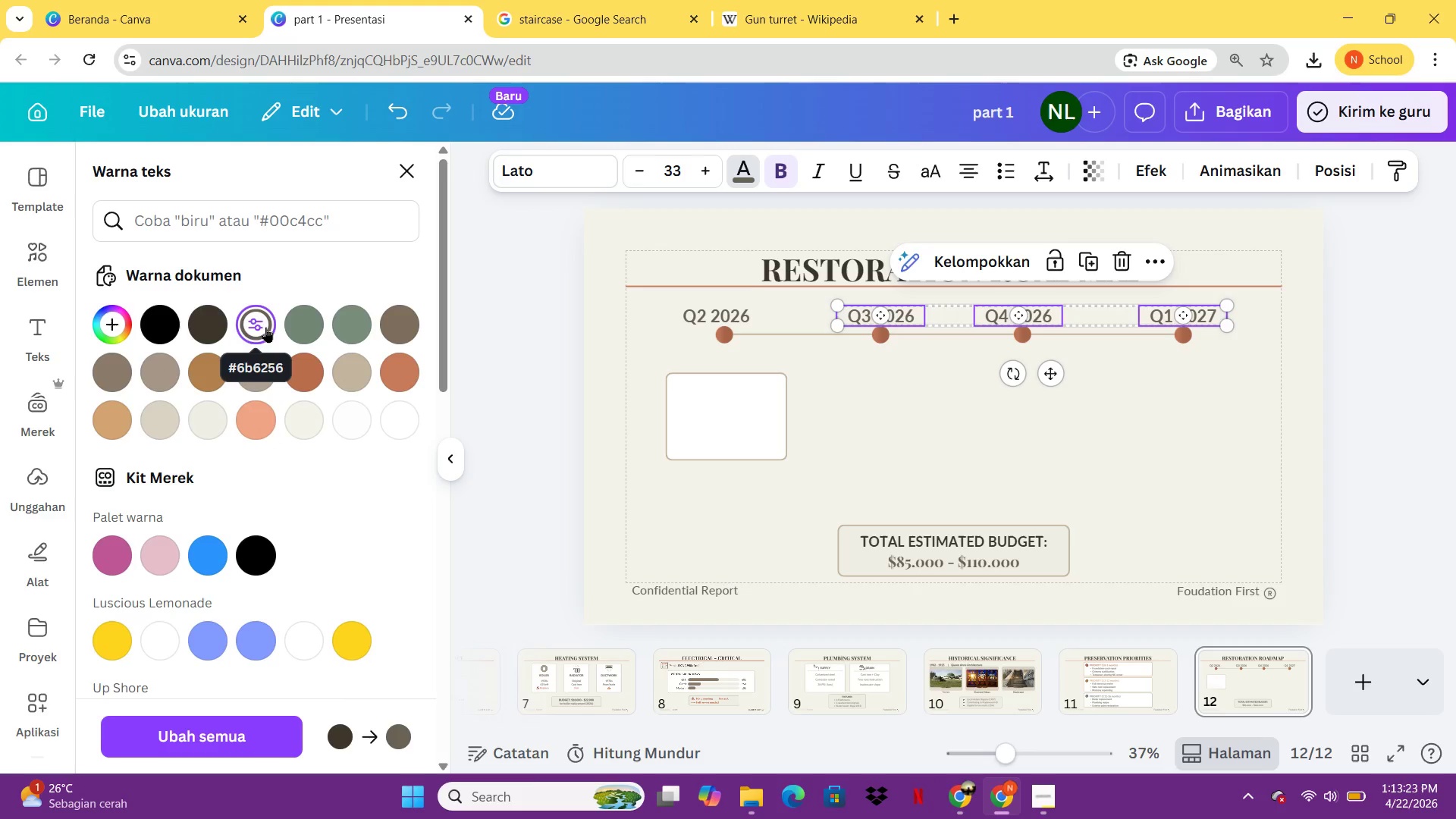 
left_click([795, 328])
 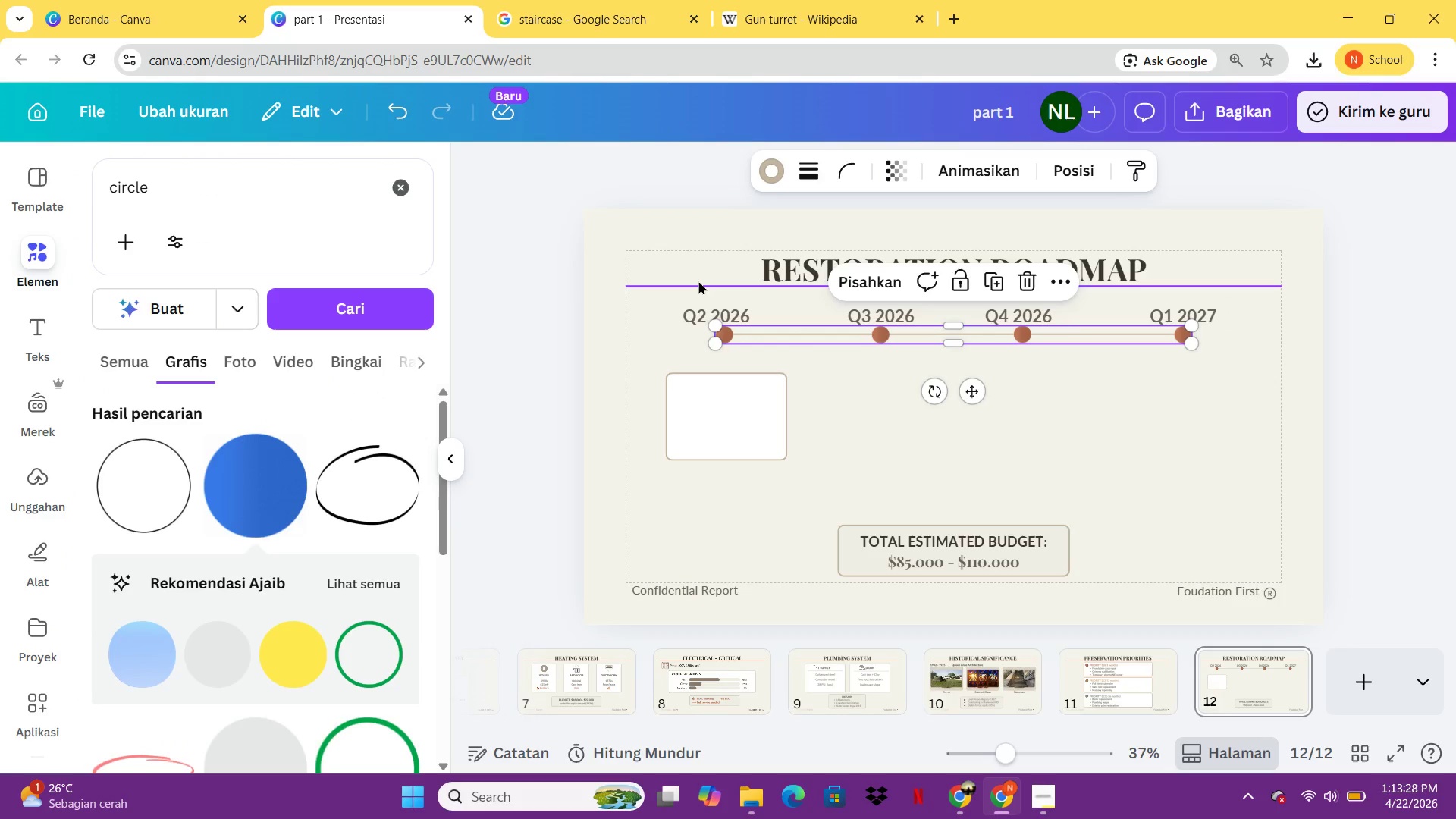 
left_click([698, 281])
 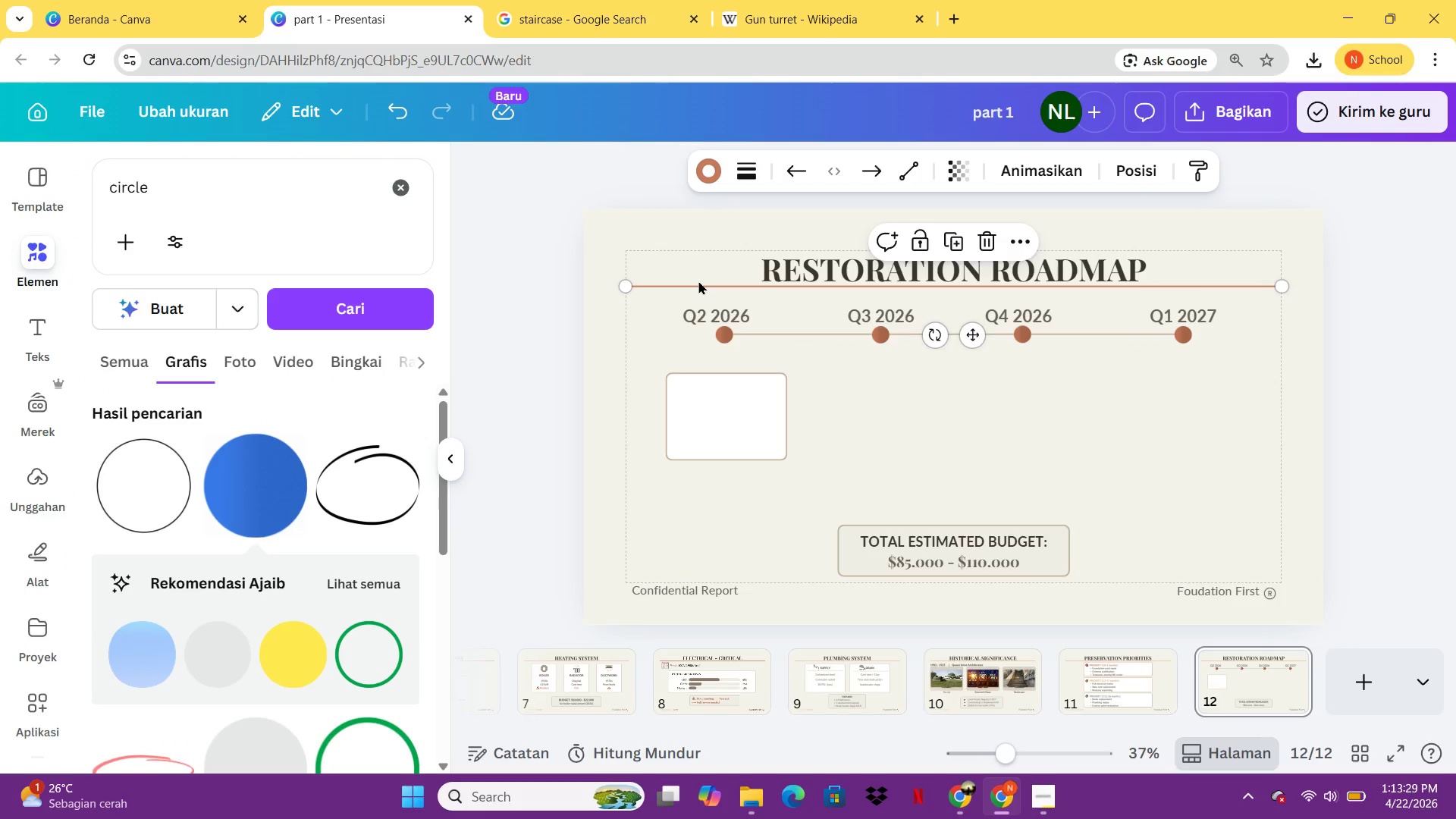 
key(Control+C)
 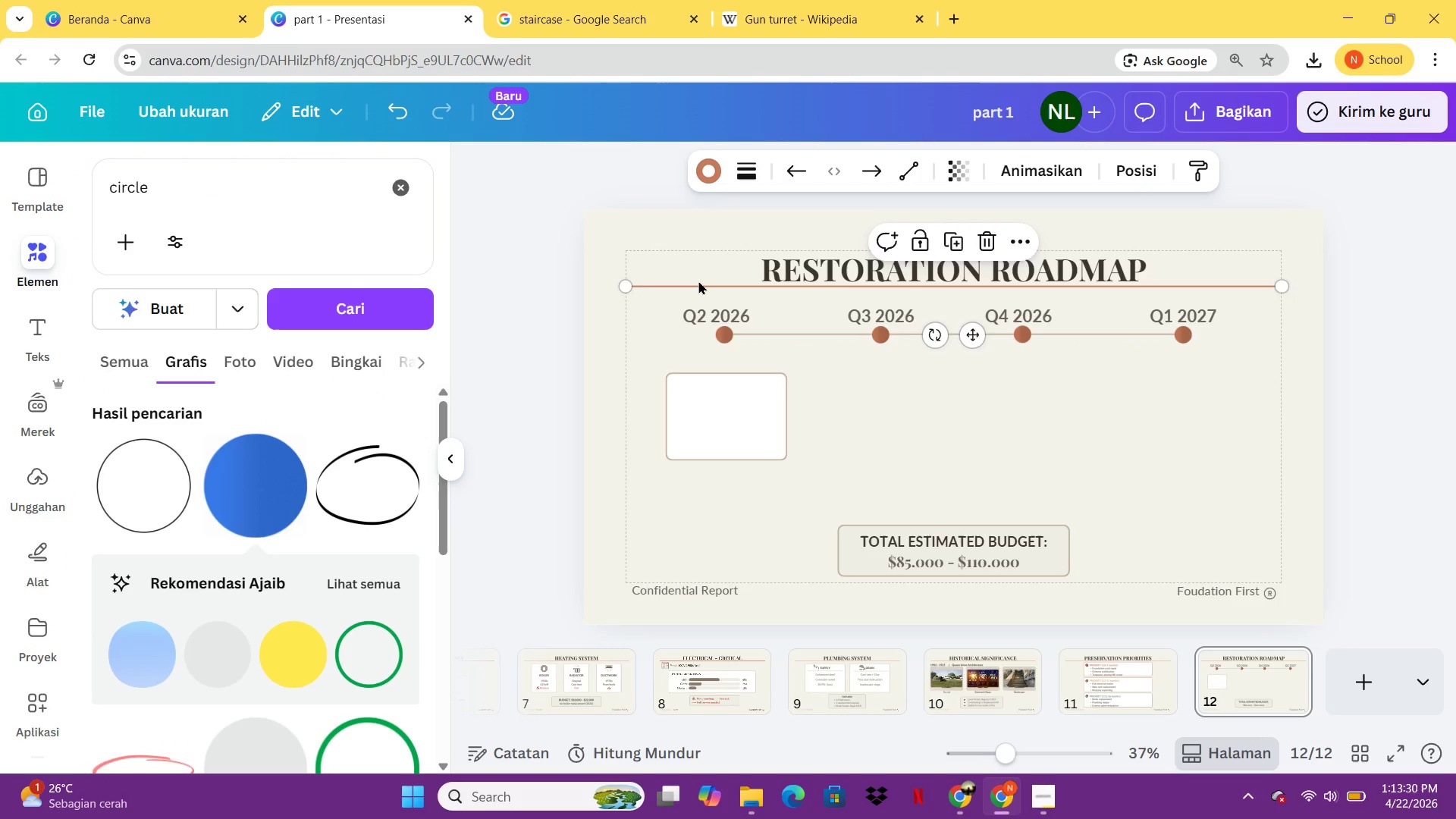 
key(Control+V)
 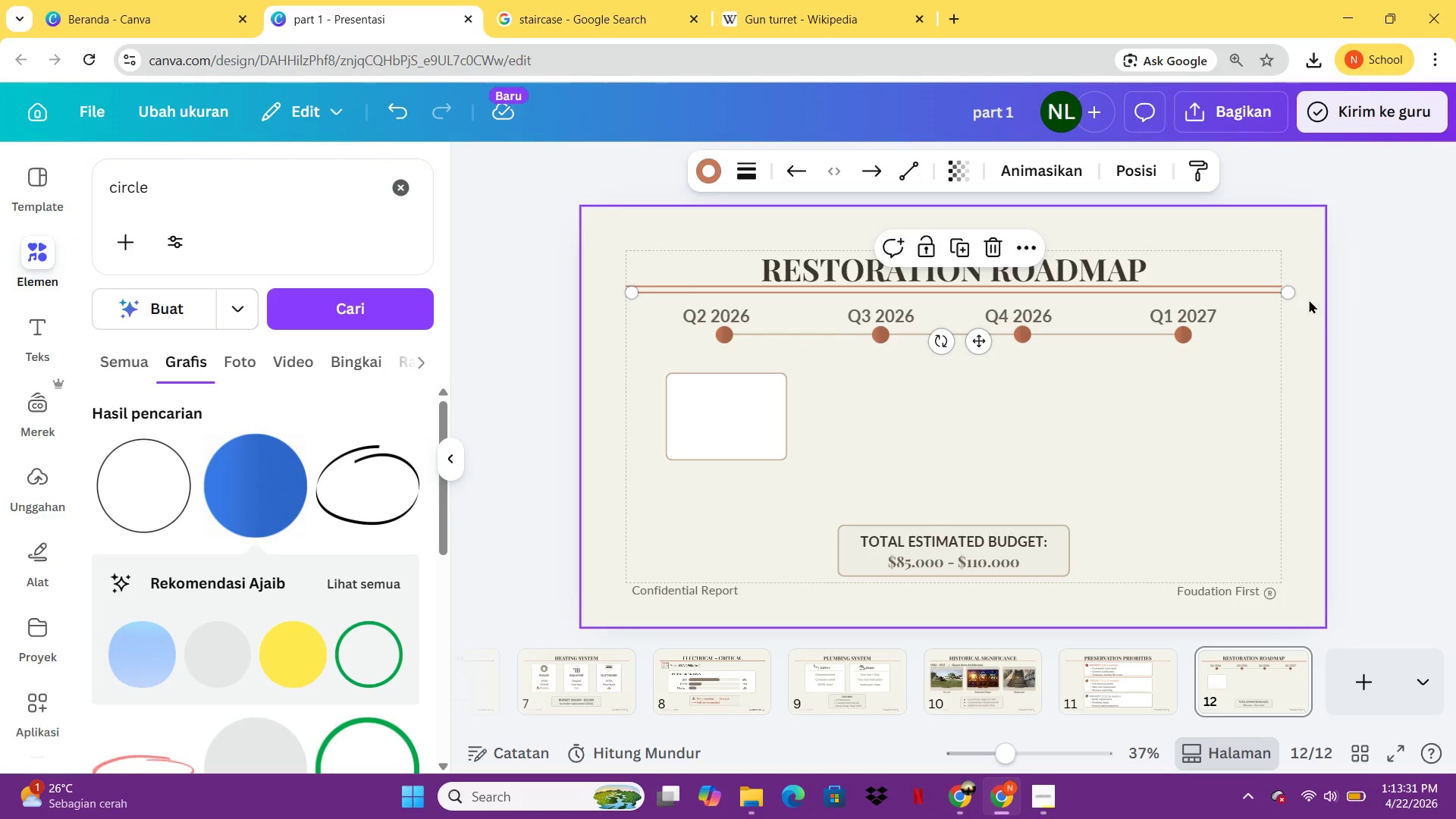 
hold_key(key=ShiftLeft, duration=5.11)
left_click_drag(start_coordinate=[1293, 294], to_coordinate=[677, 300])
 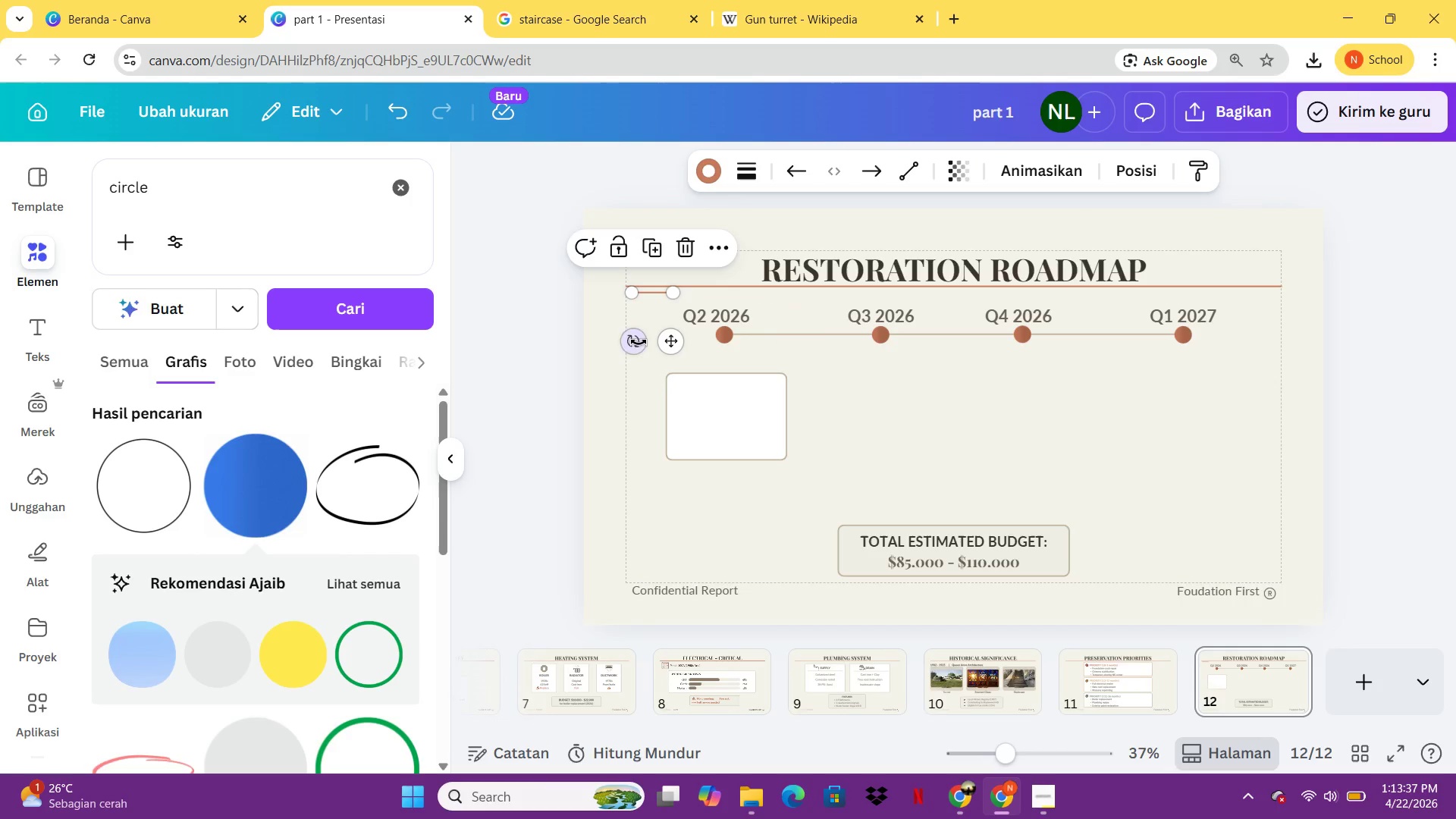 
left_click_drag(start_coordinate=[637, 344], to_coordinate=[488, 279])
 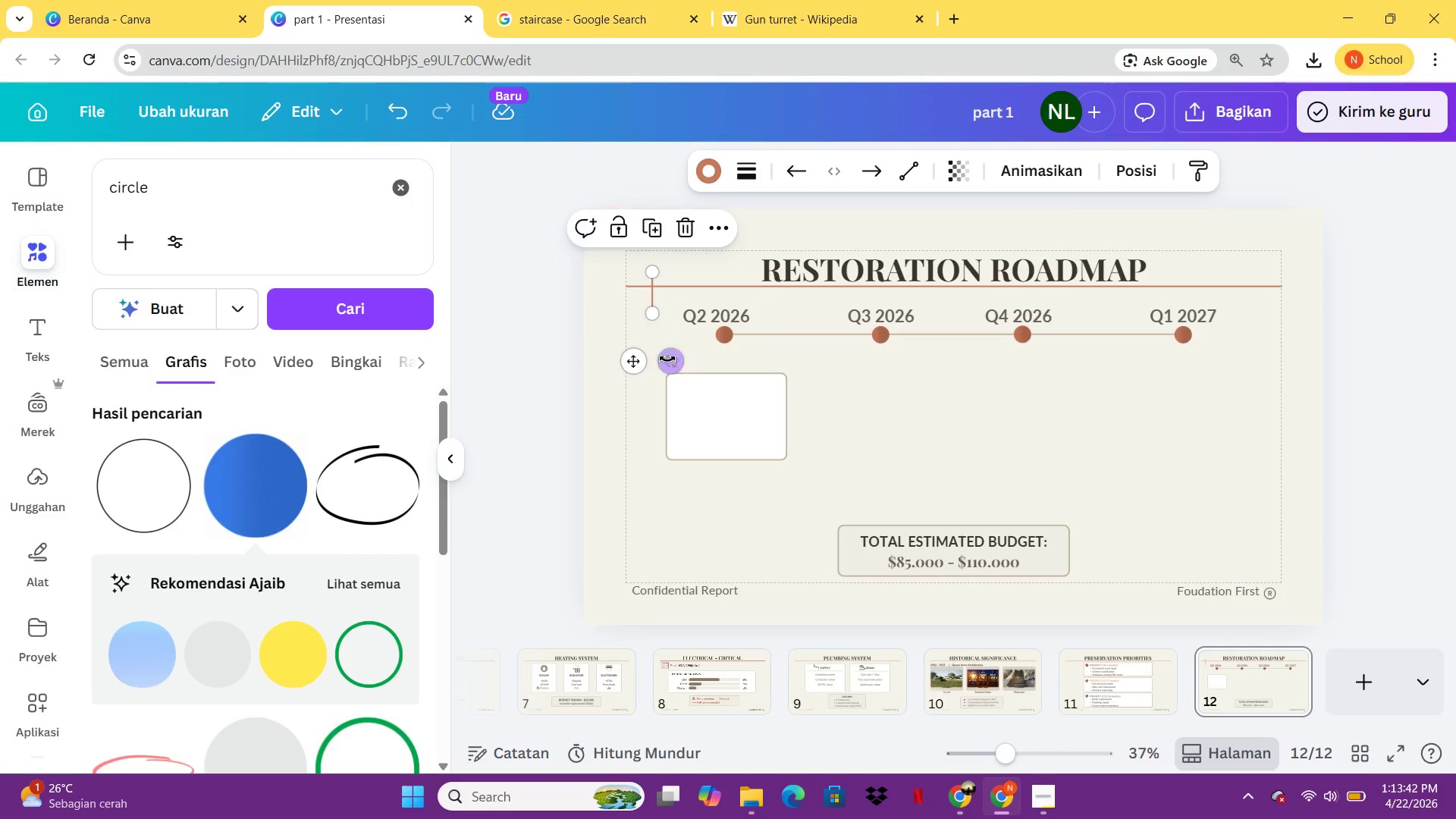 
left_click_drag(start_coordinate=[668, 359], to_coordinate=[708, 403])
 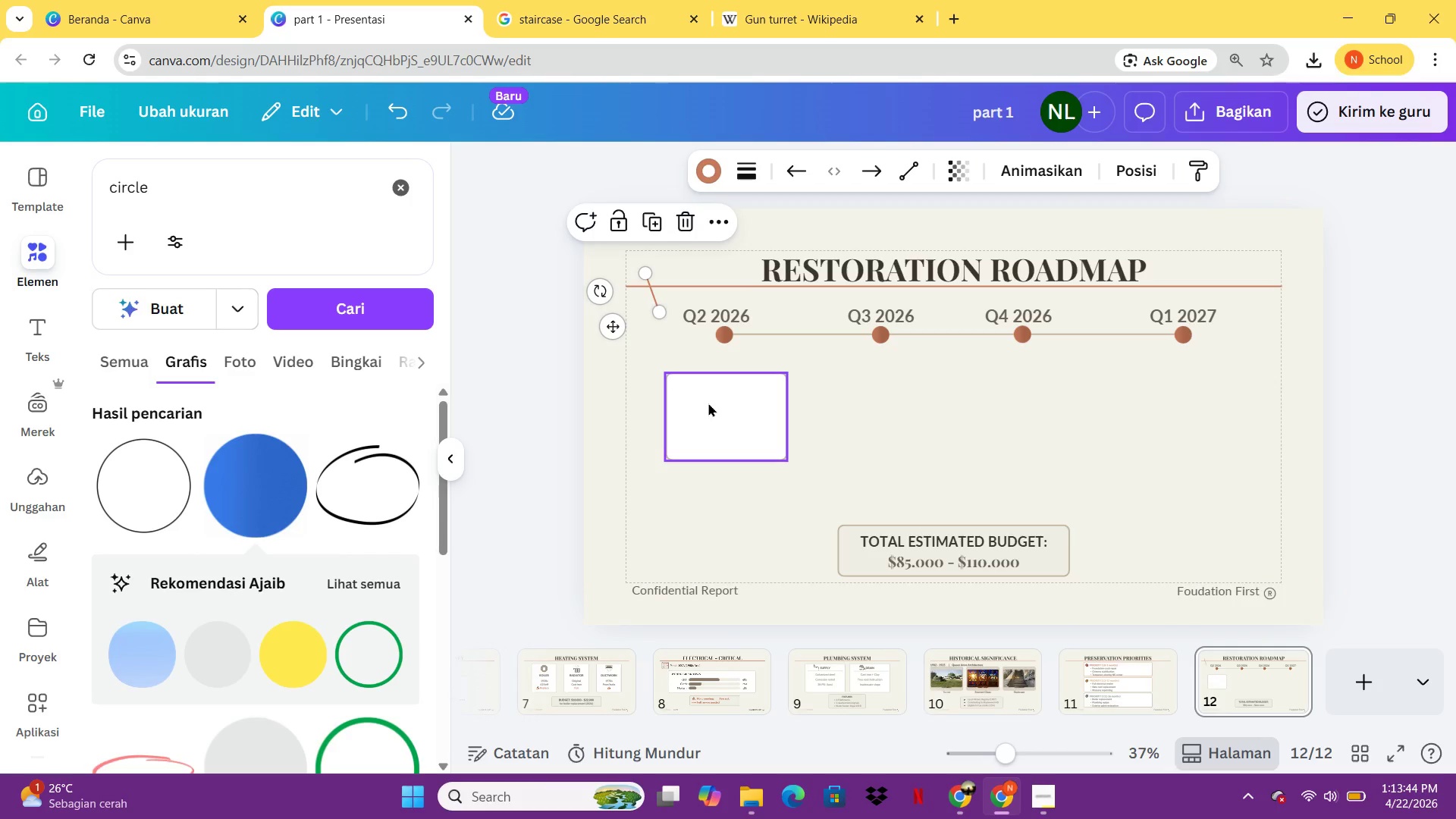 
key(Control+Z)
 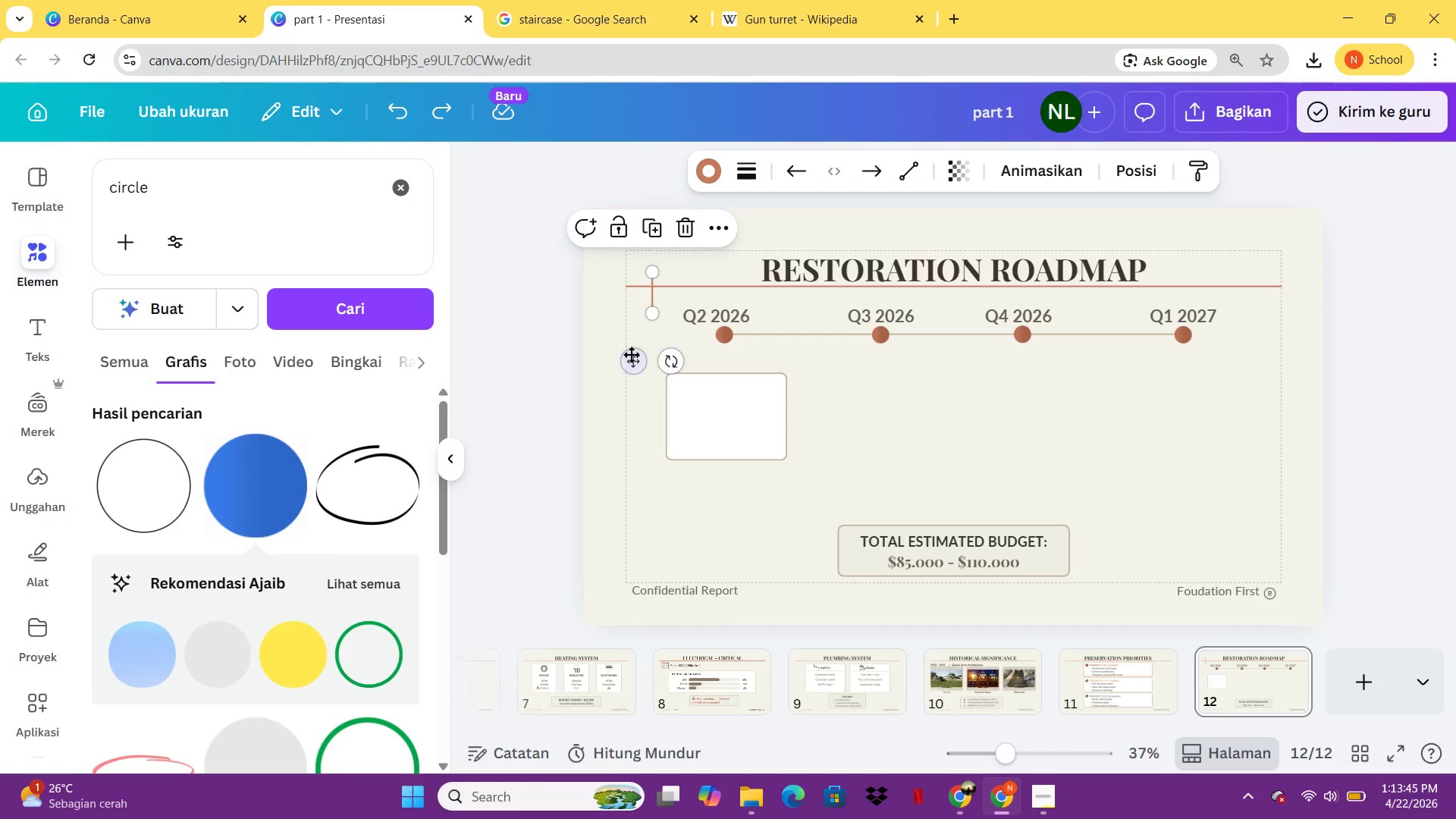 
left_click_drag(start_coordinate=[629, 355], to_coordinate=[698, 413])
 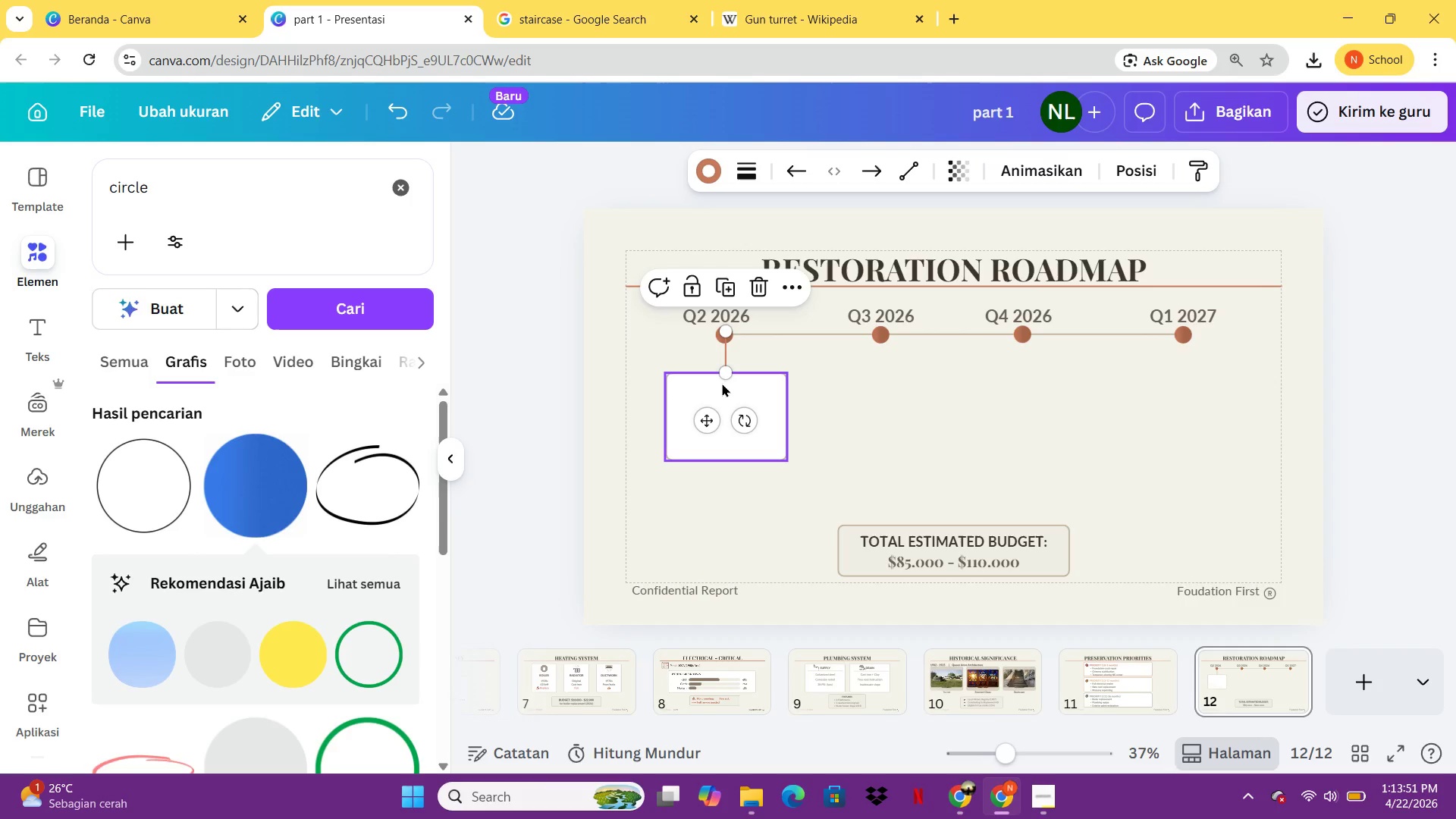 
left_click_drag(start_coordinate=[723, 373], to_coordinate=[722, 356])
 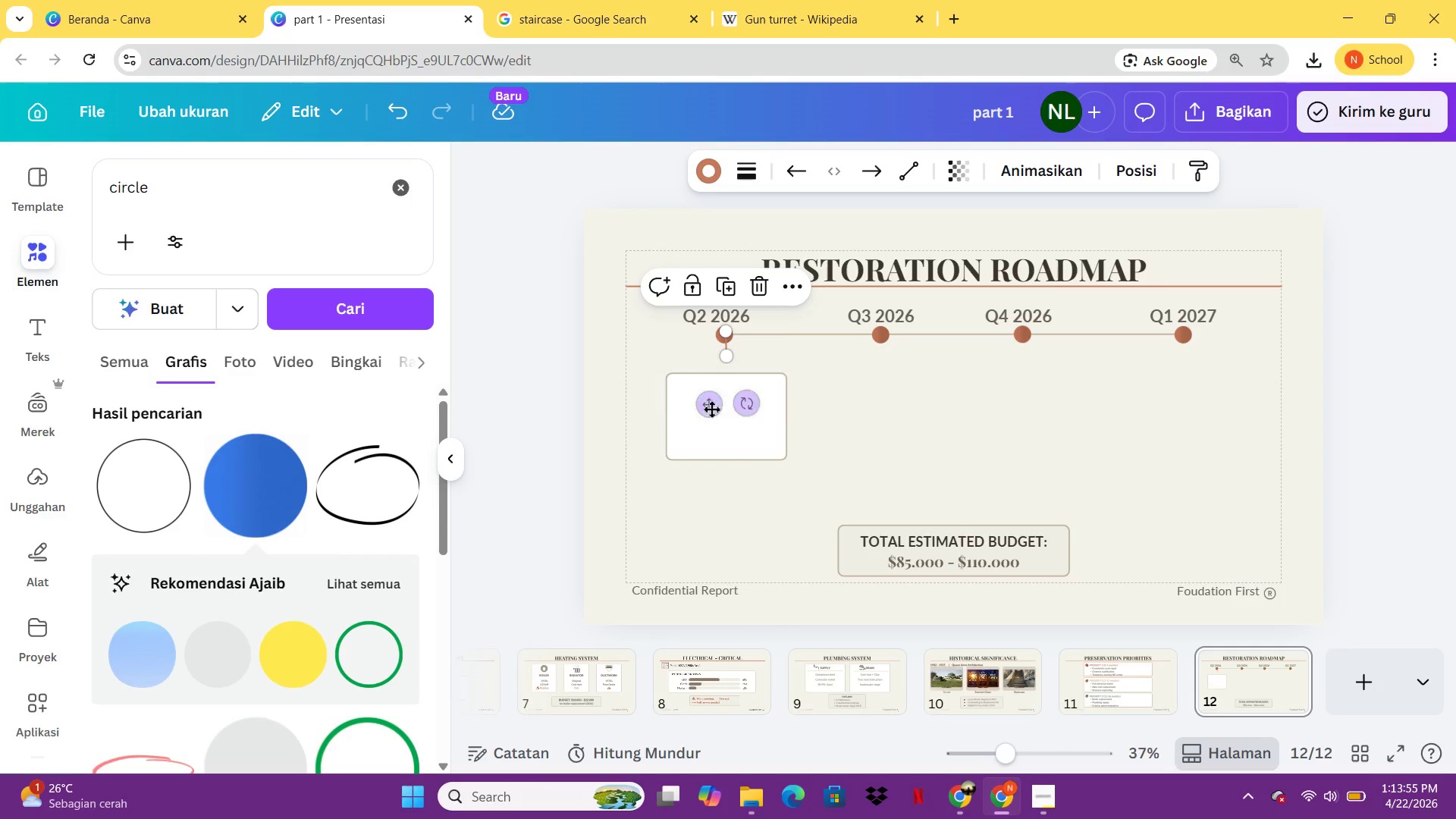 
left_click_drag(start_coordinate=[710, 409], to_coordinate=[708, 419])
 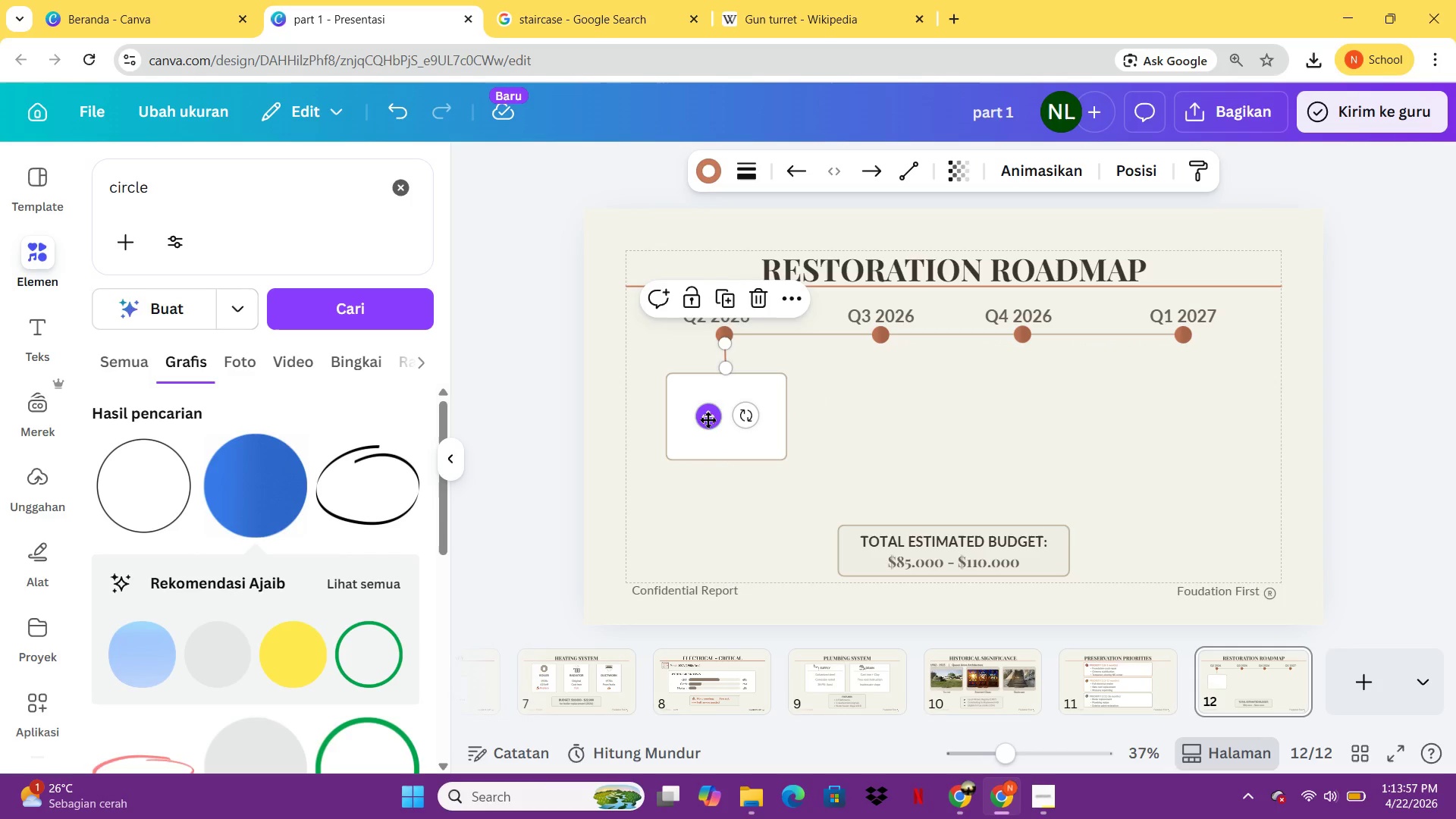 
key(Control+Z)
 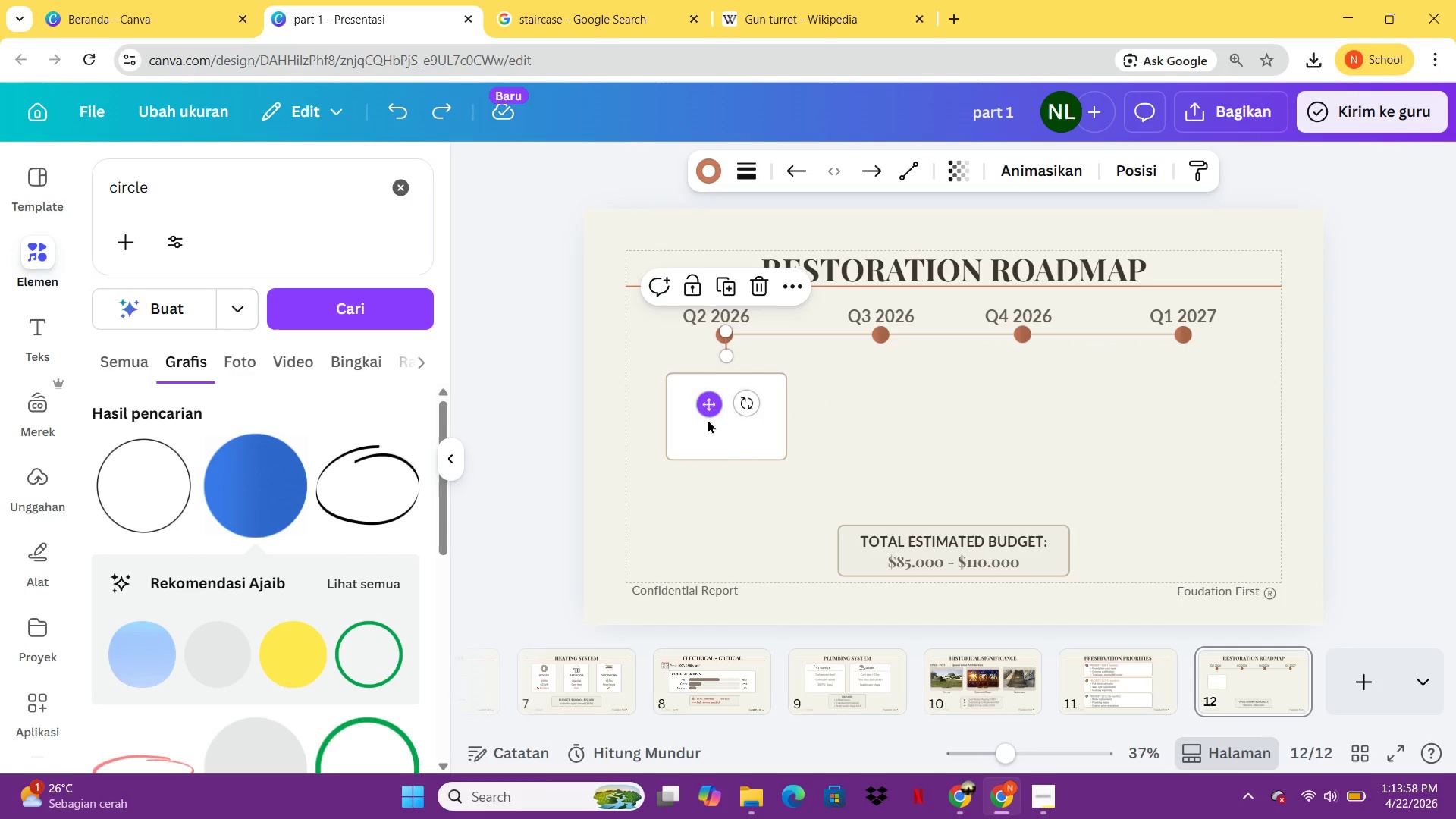 
hold_key(key=ShiftLeft, duration=3.22)
left_click_drag(start_coordinate=[714, 397], to_coordinate=[707, 406])
 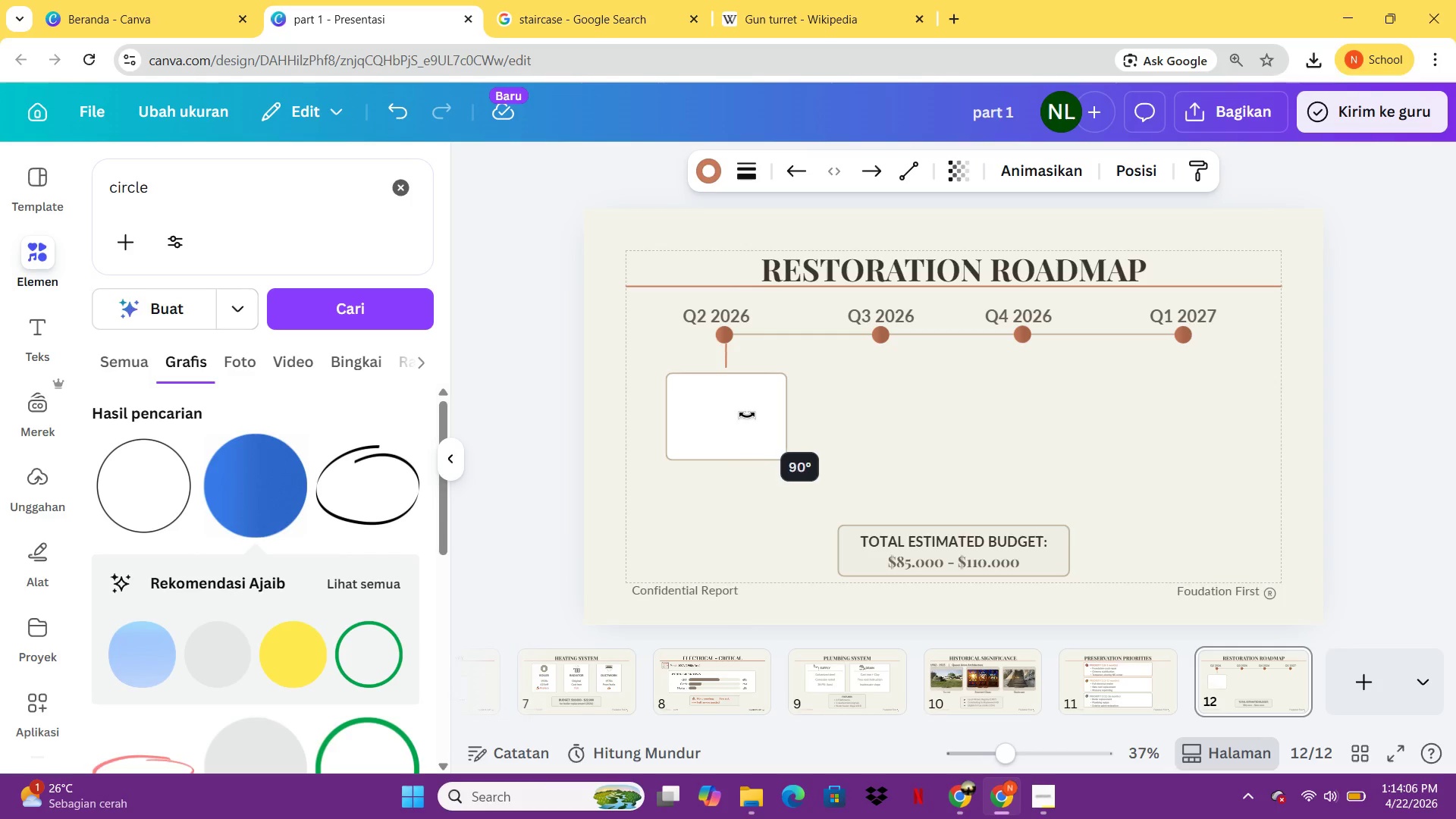 
wait(6.39)
 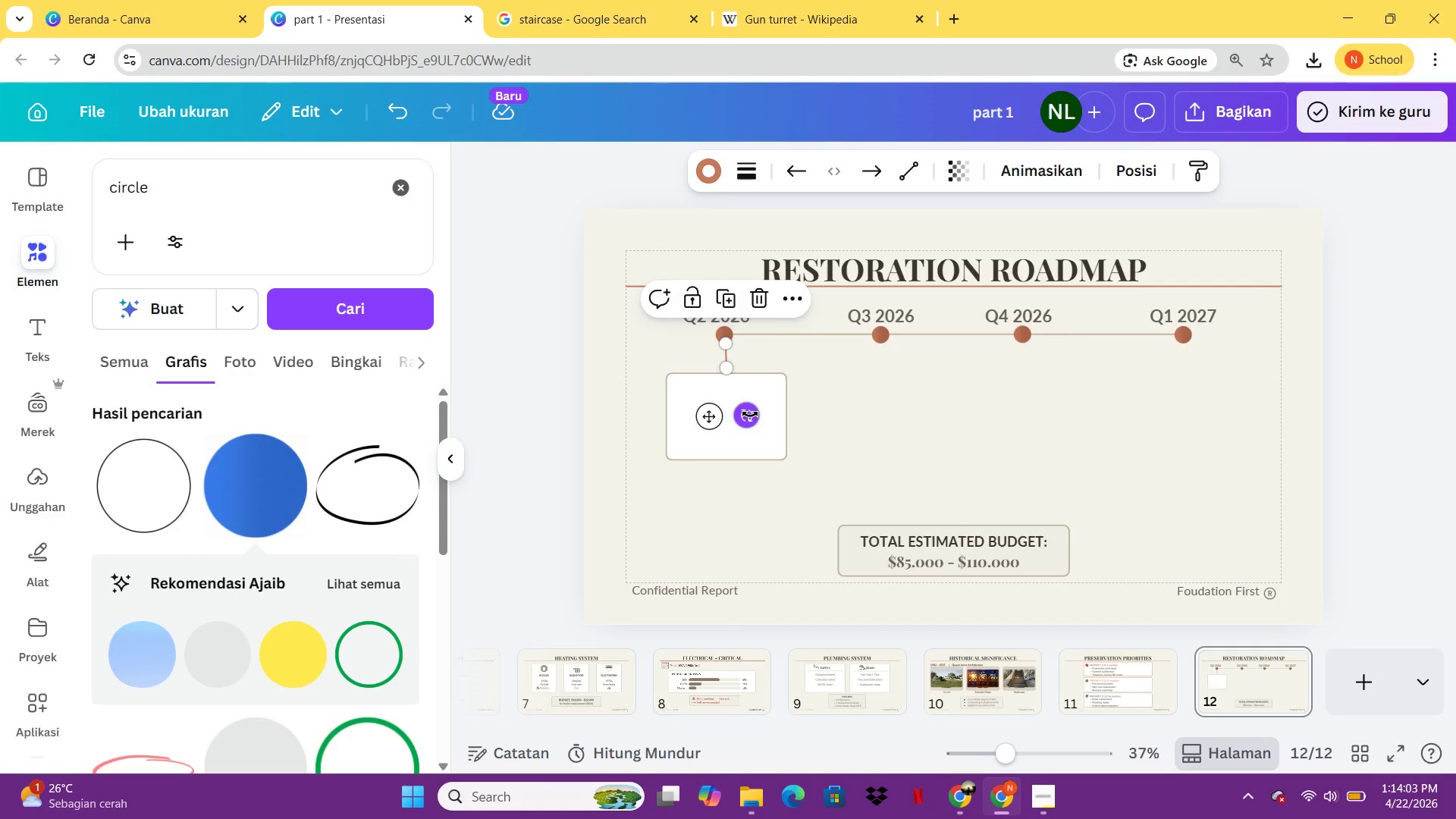 
left_click([712, 172])
 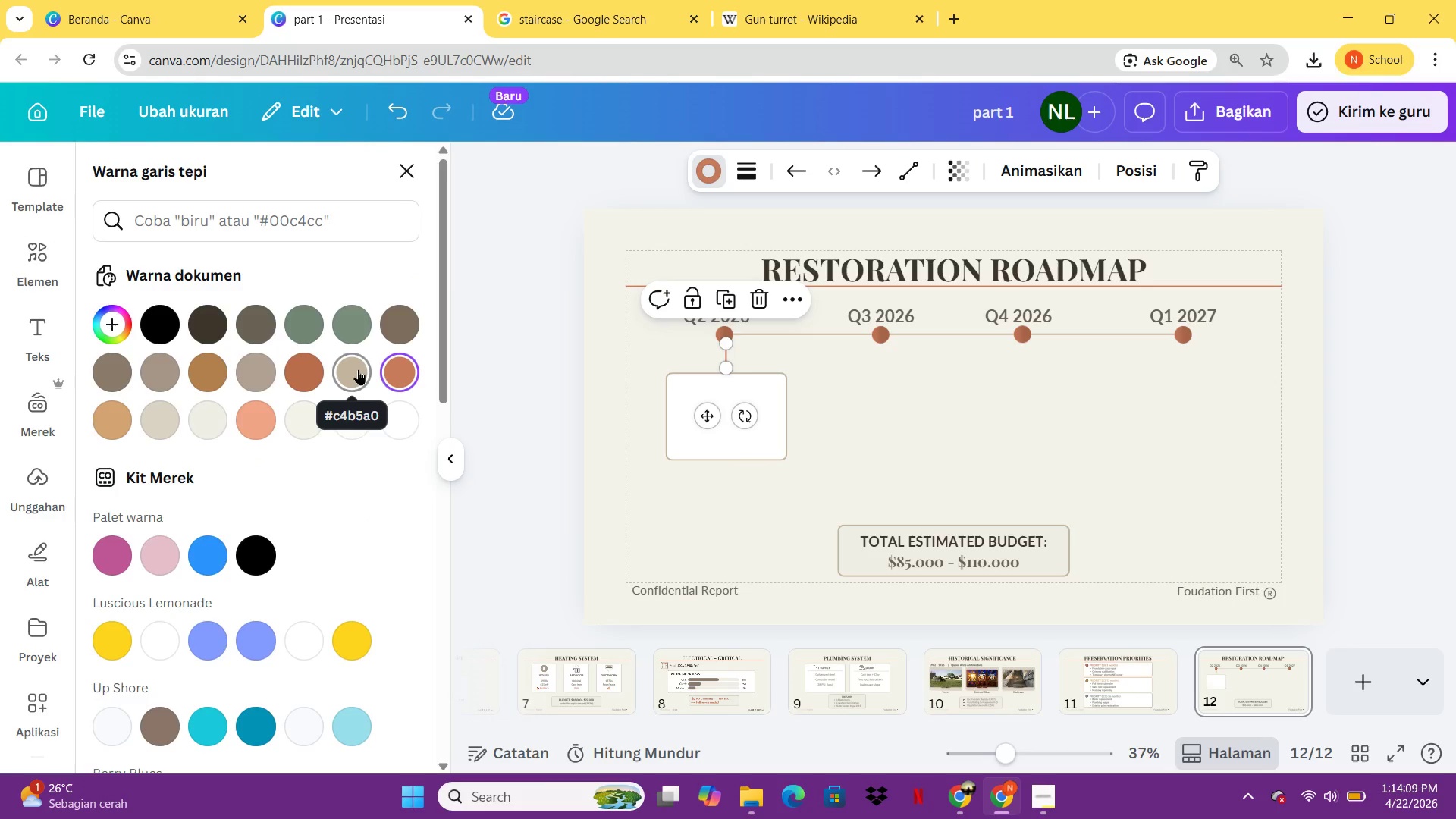 
left_click([358, 369])
 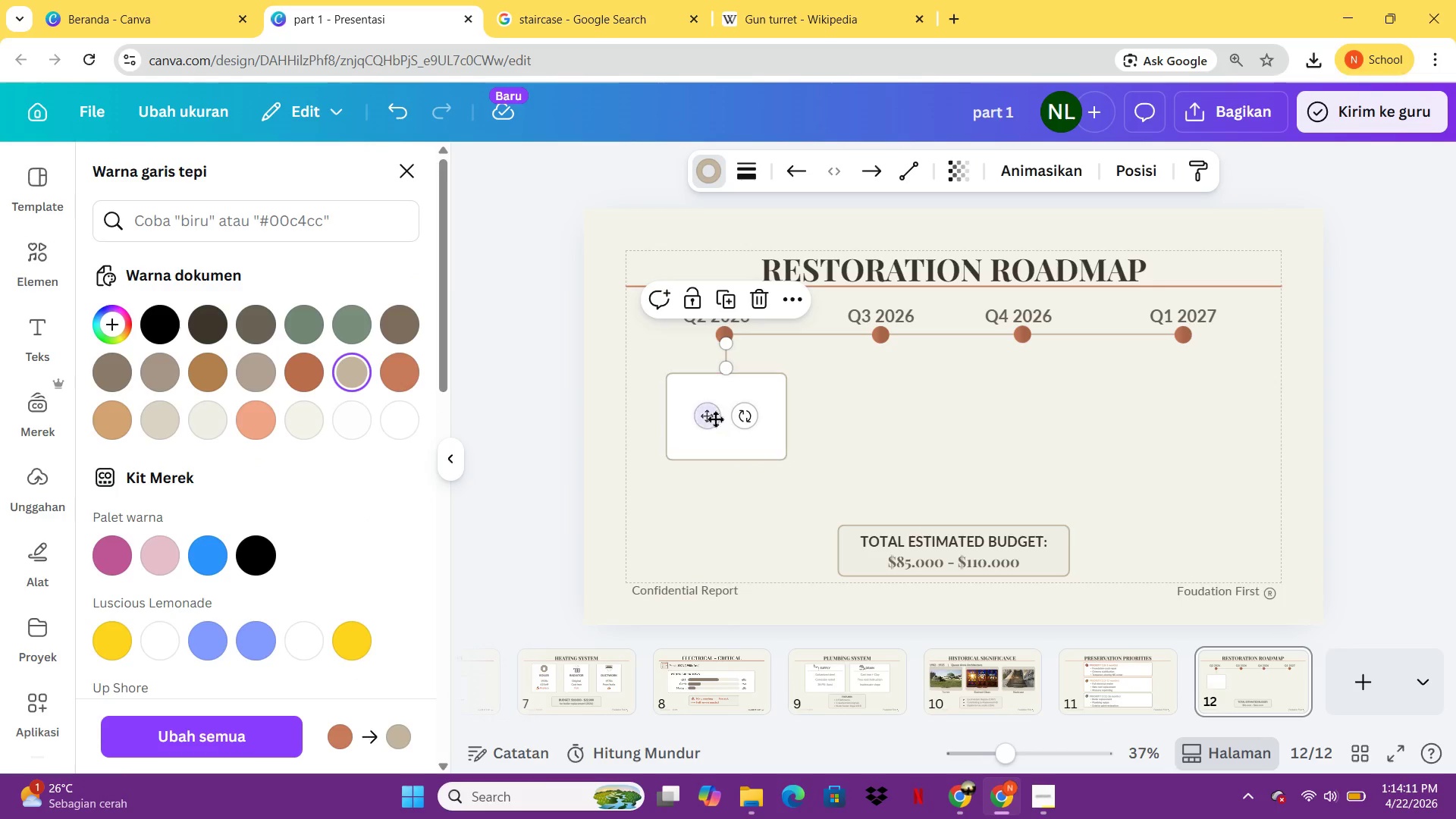 
left_click([696, 419])
 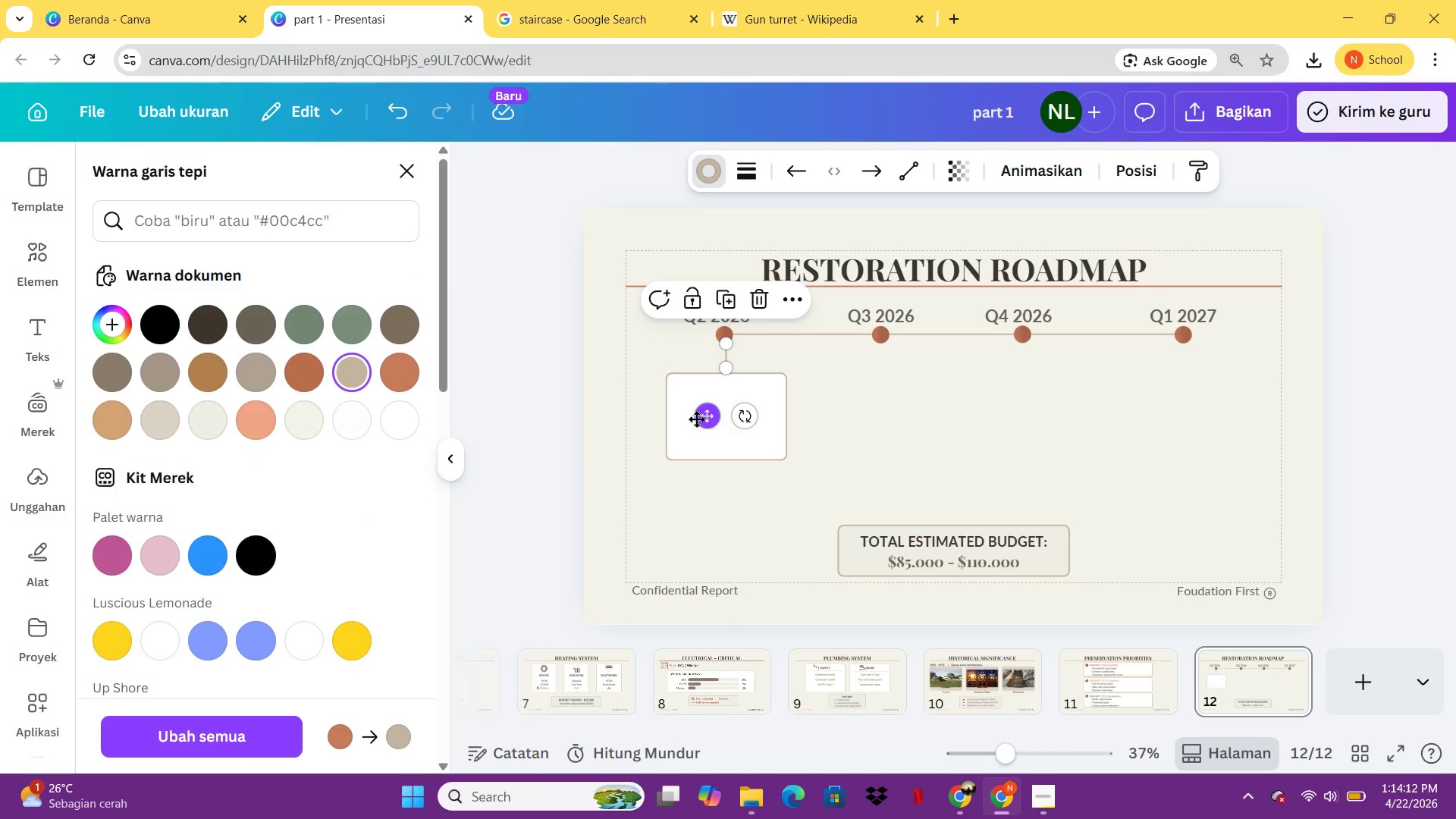 
hold_key(key=ArrowLeft, duration=0.7)
 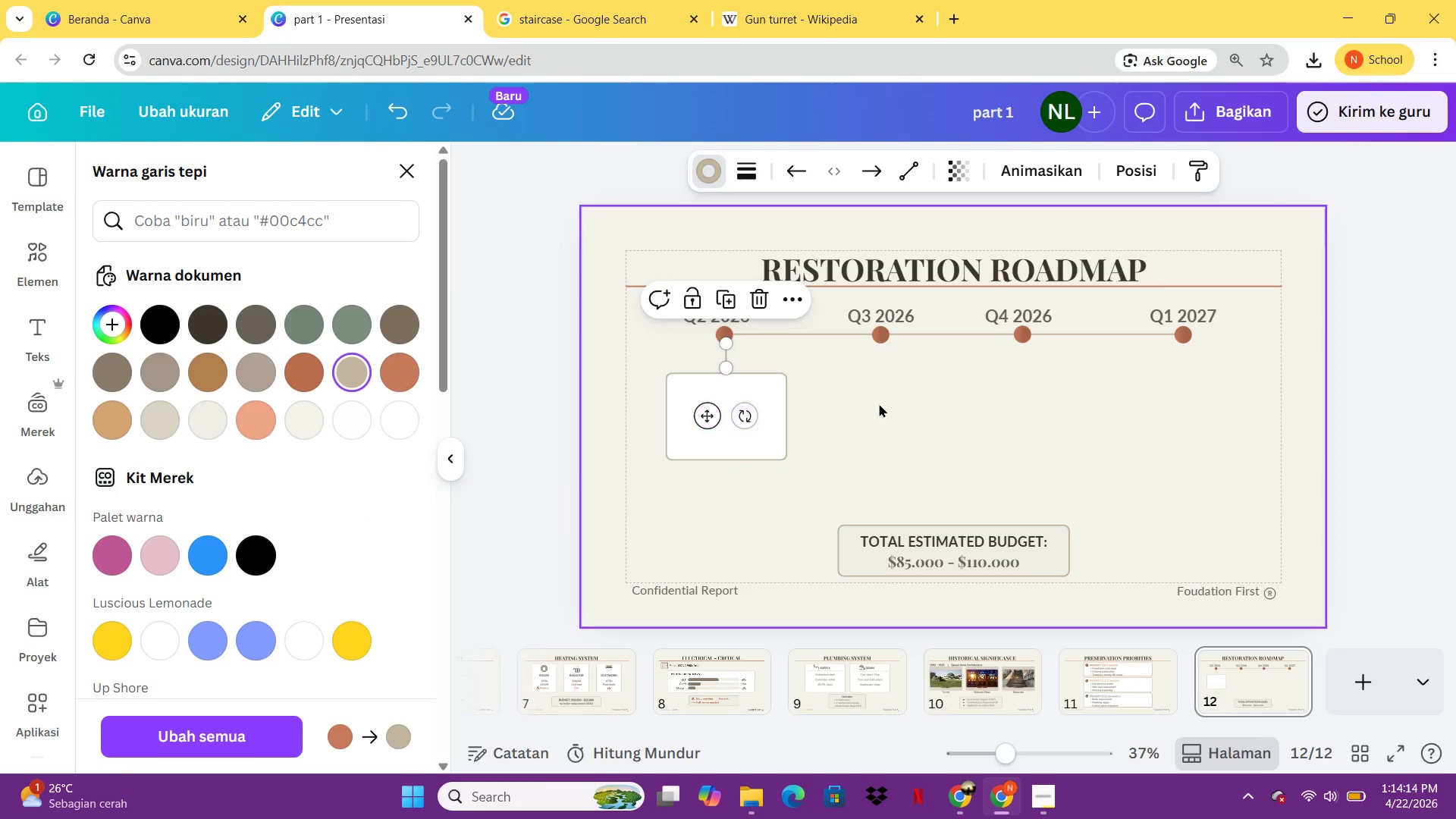 
left_click([880, 403])
 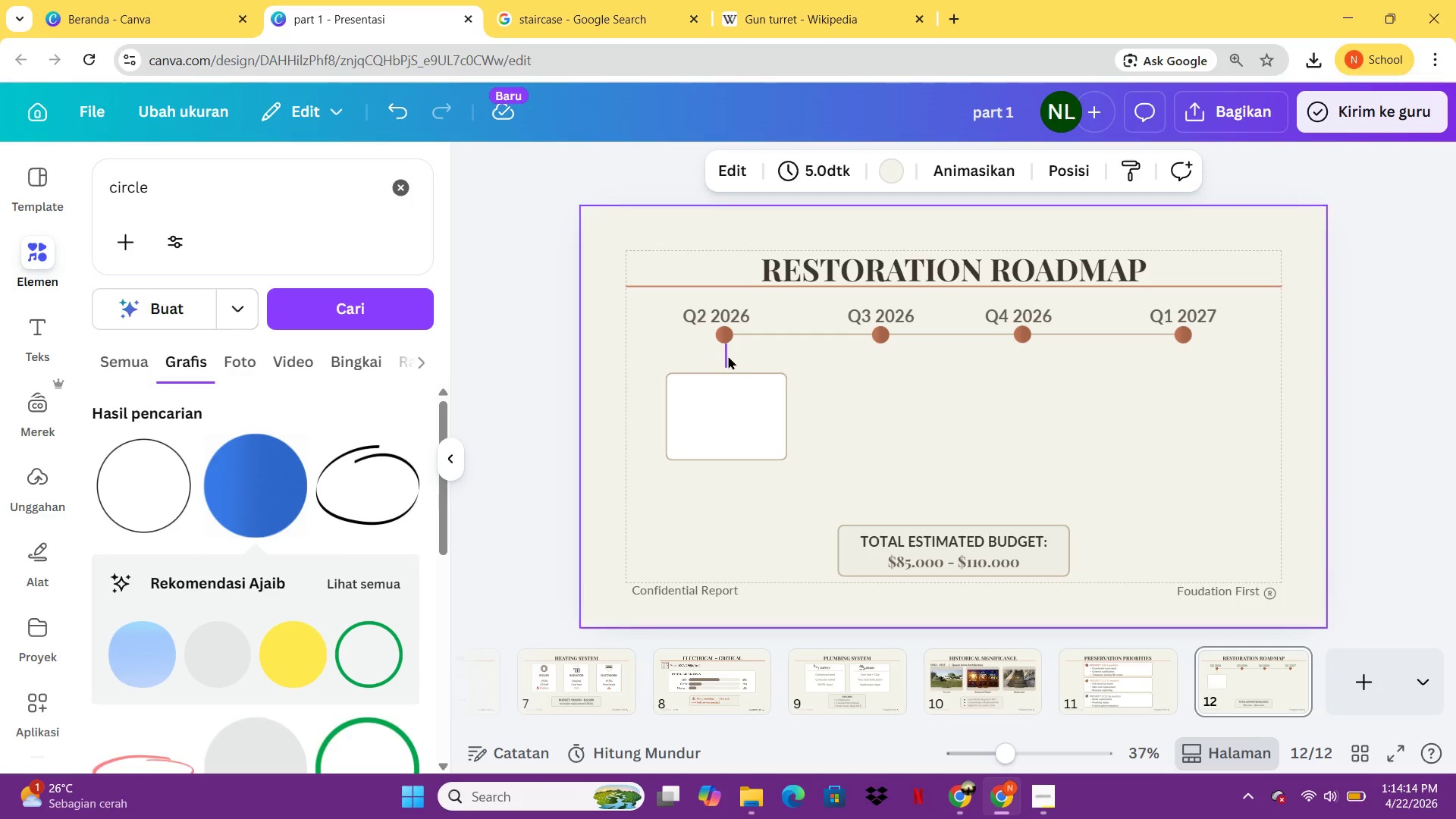 
left_click([725, 356])
 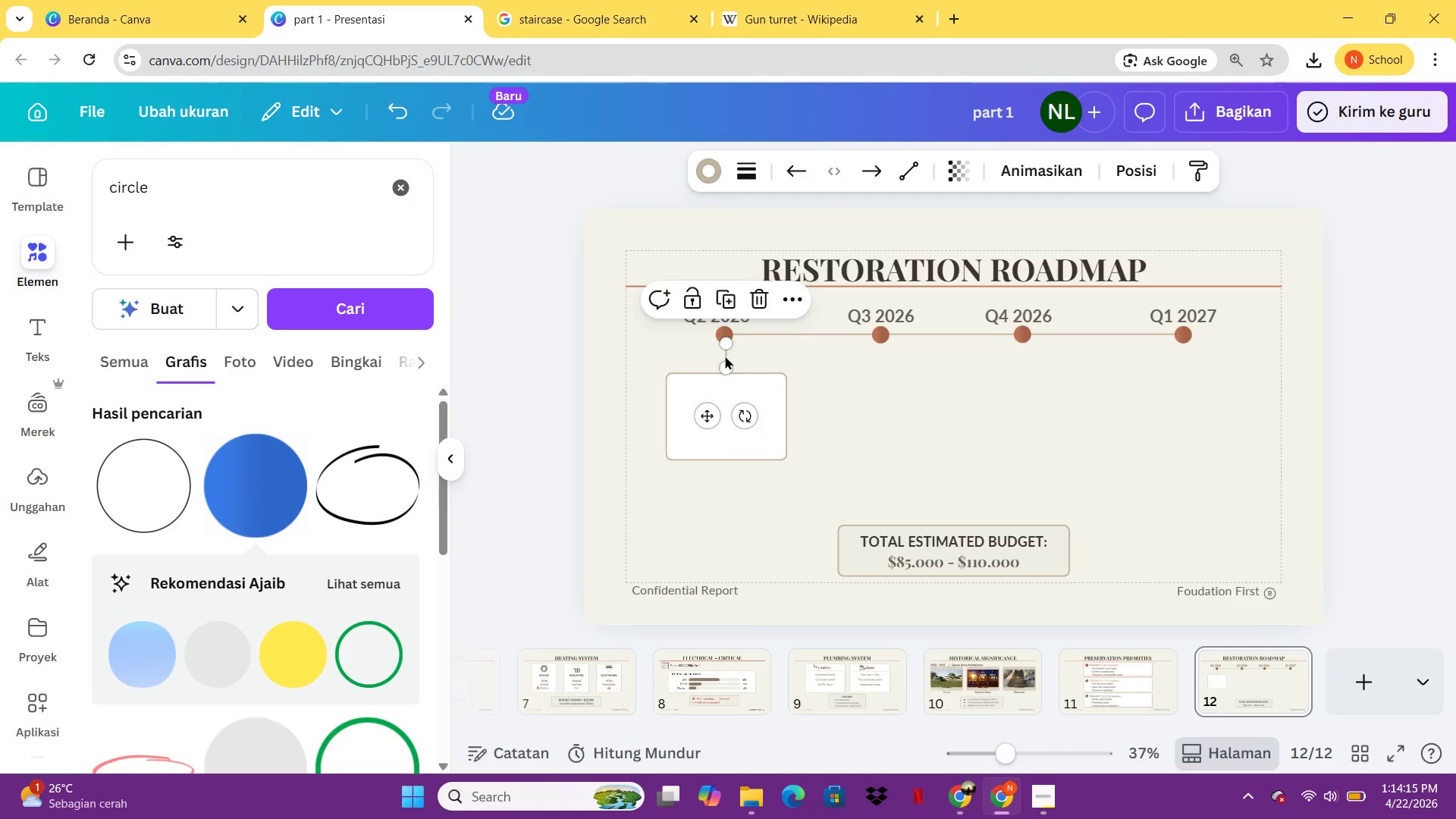 
hold_key(key=ArrowLeft, duration=0.81)
 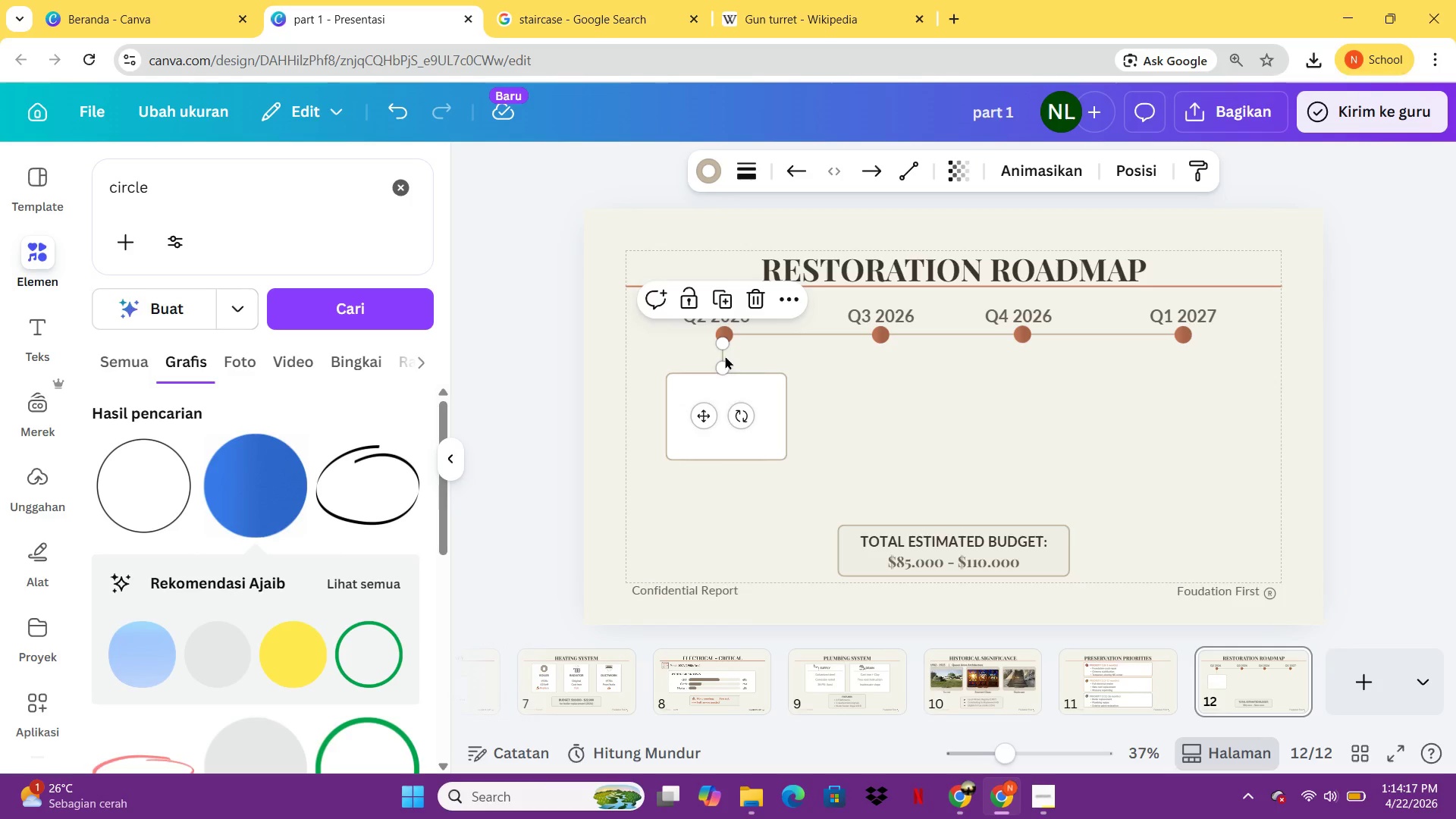 
key(ArrowRight)
 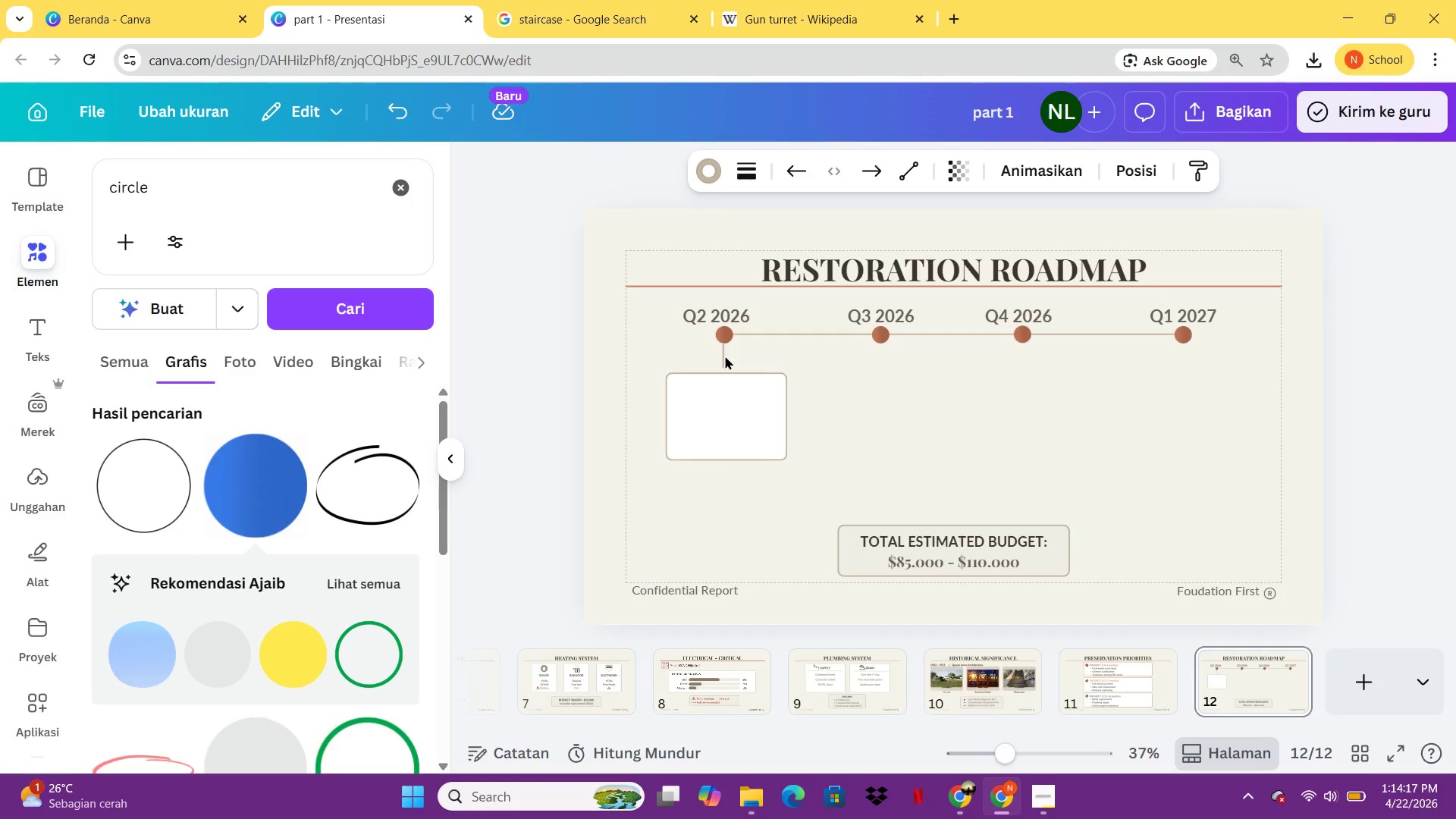 
key(ArrowRight)
 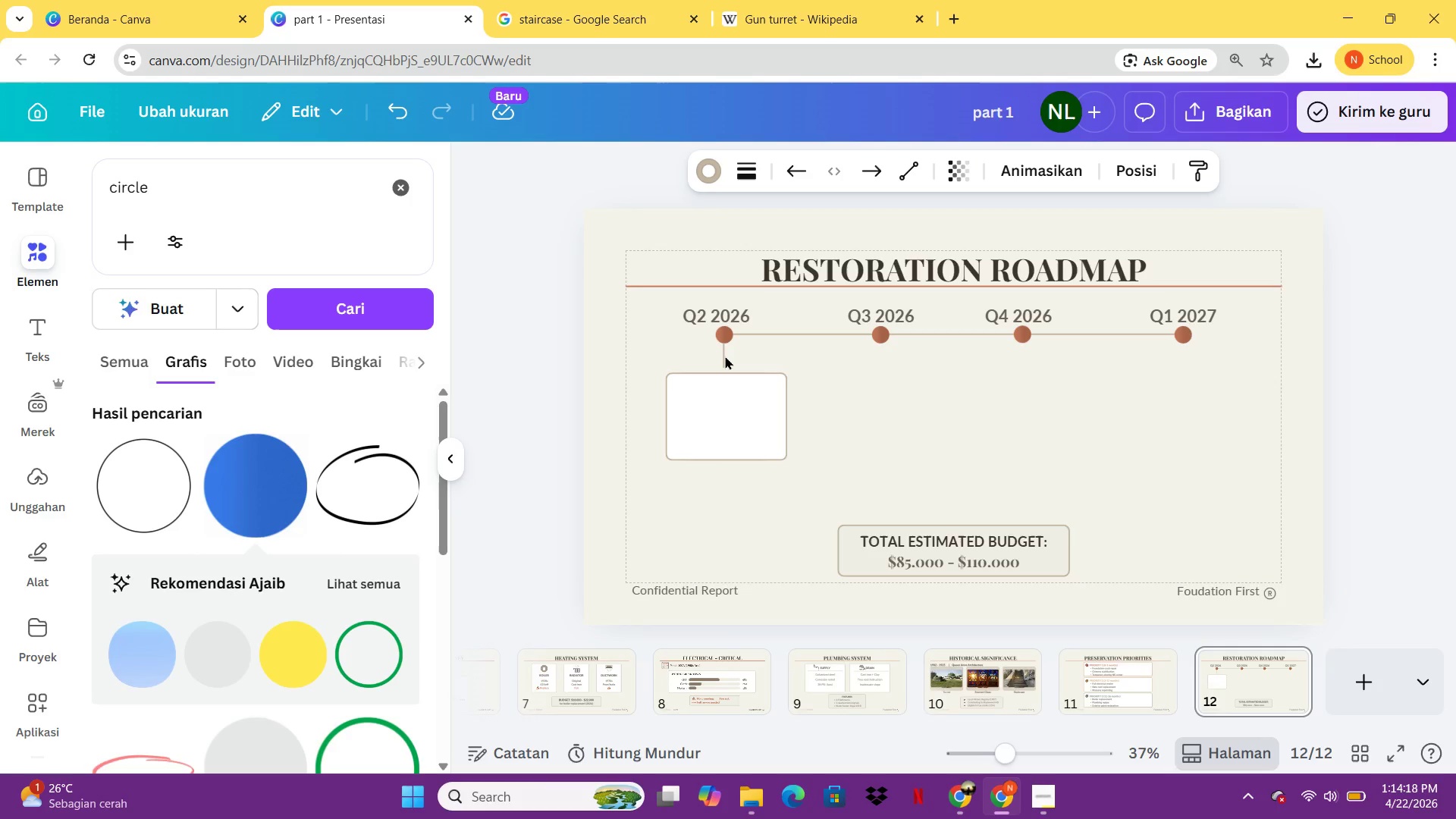 
key(ArrowRight)
 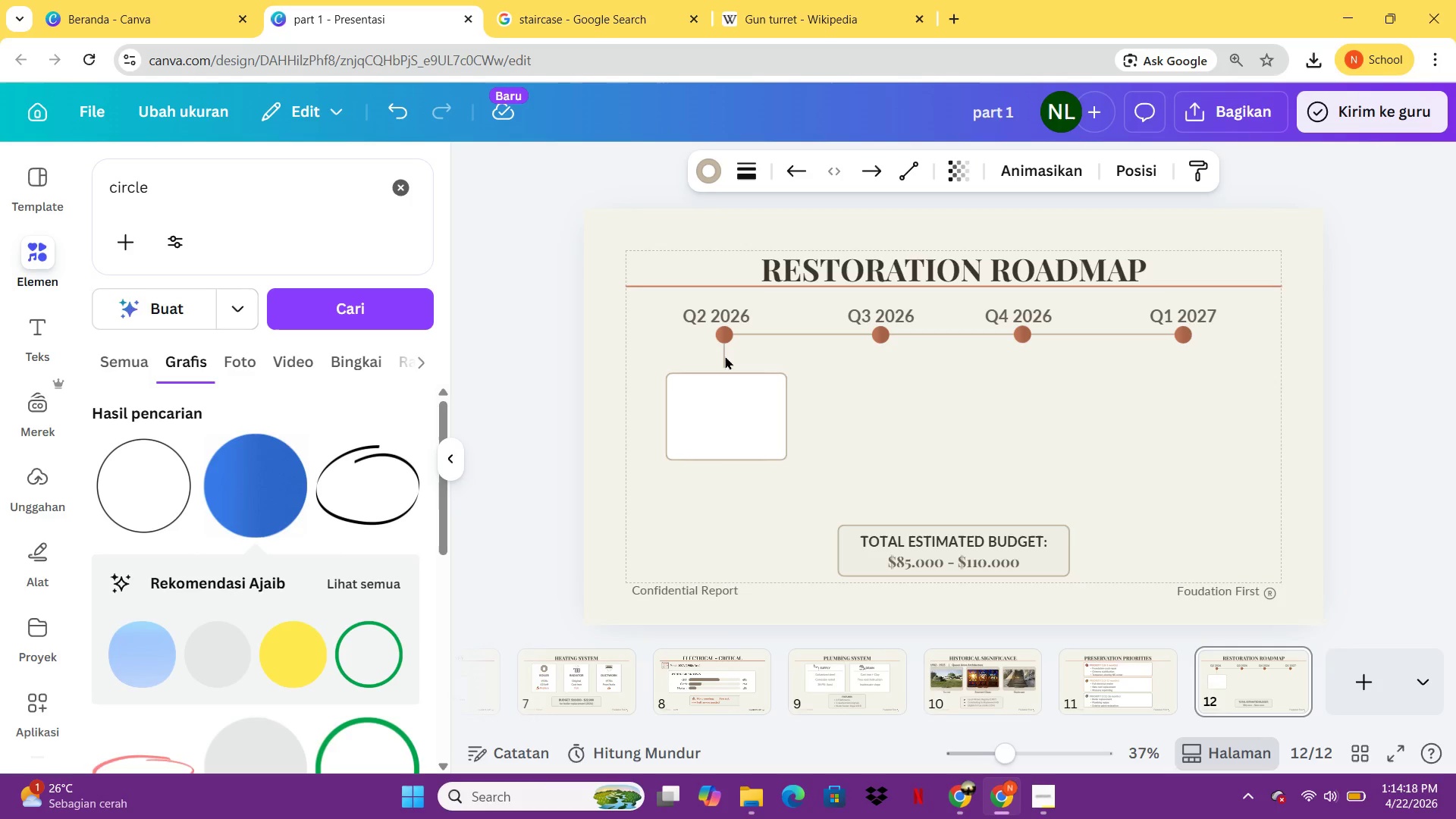 
key(ArrowRight)
 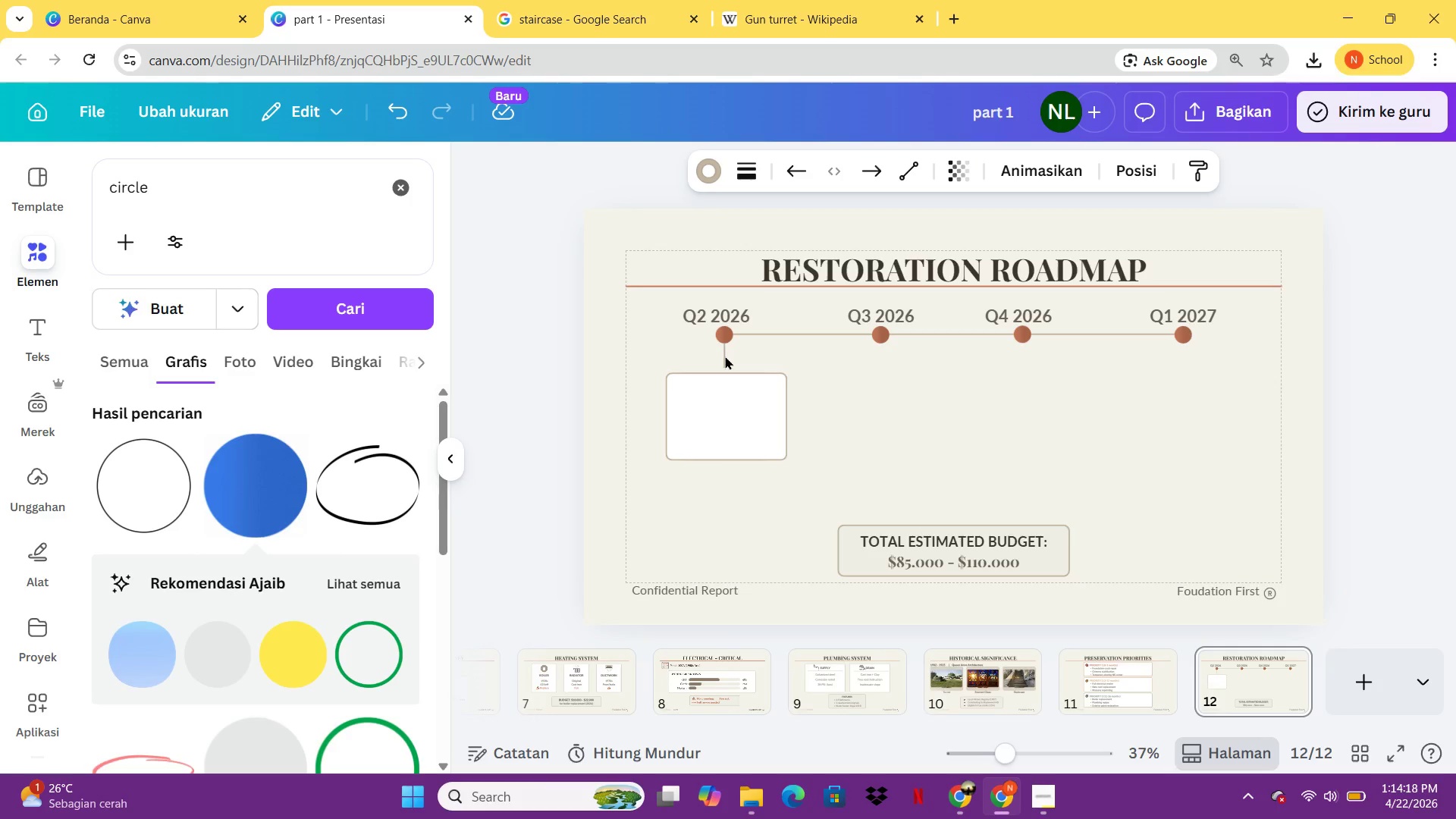 
key(ArrowRight)
 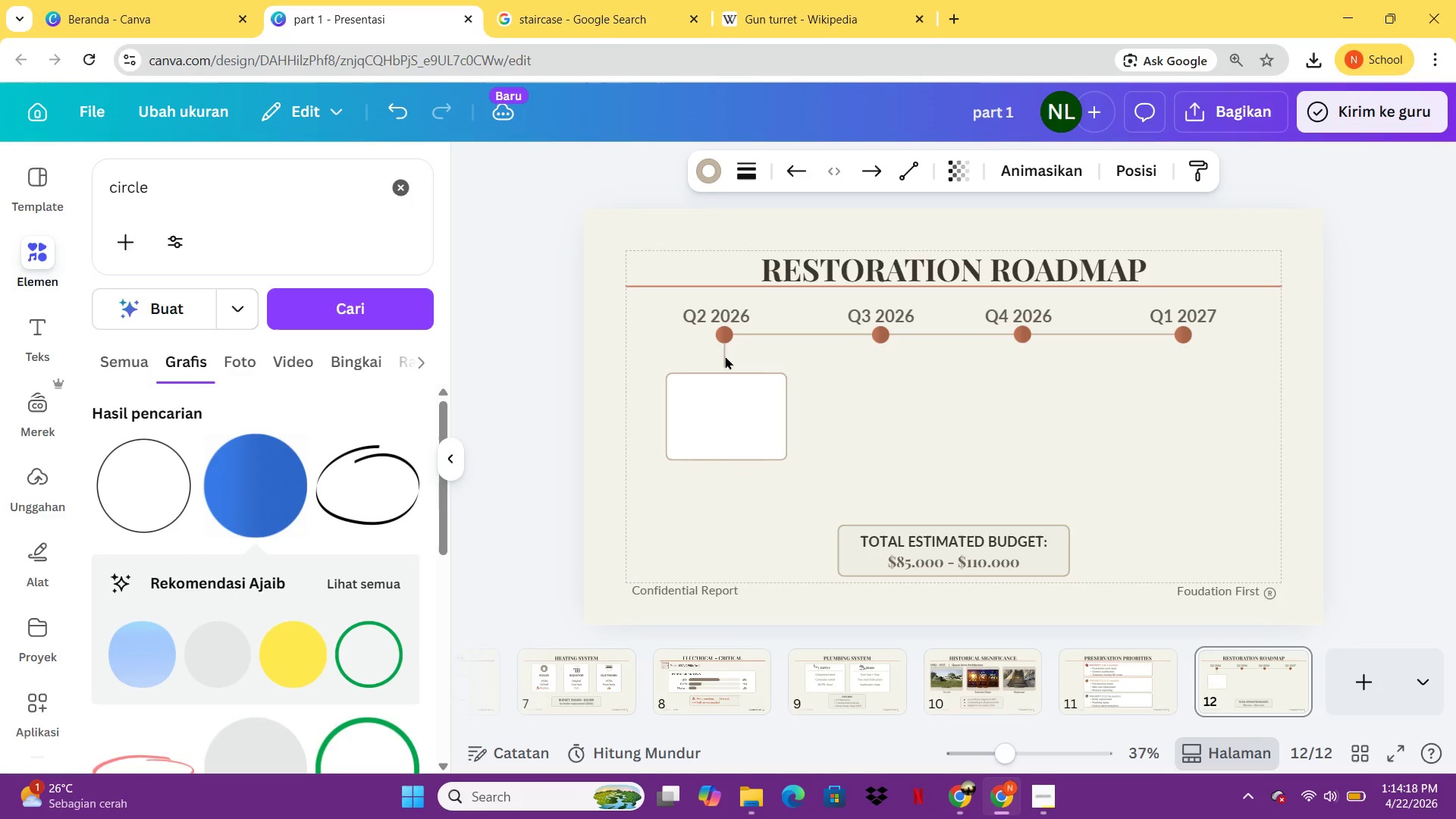 
key(ArrowUp)
 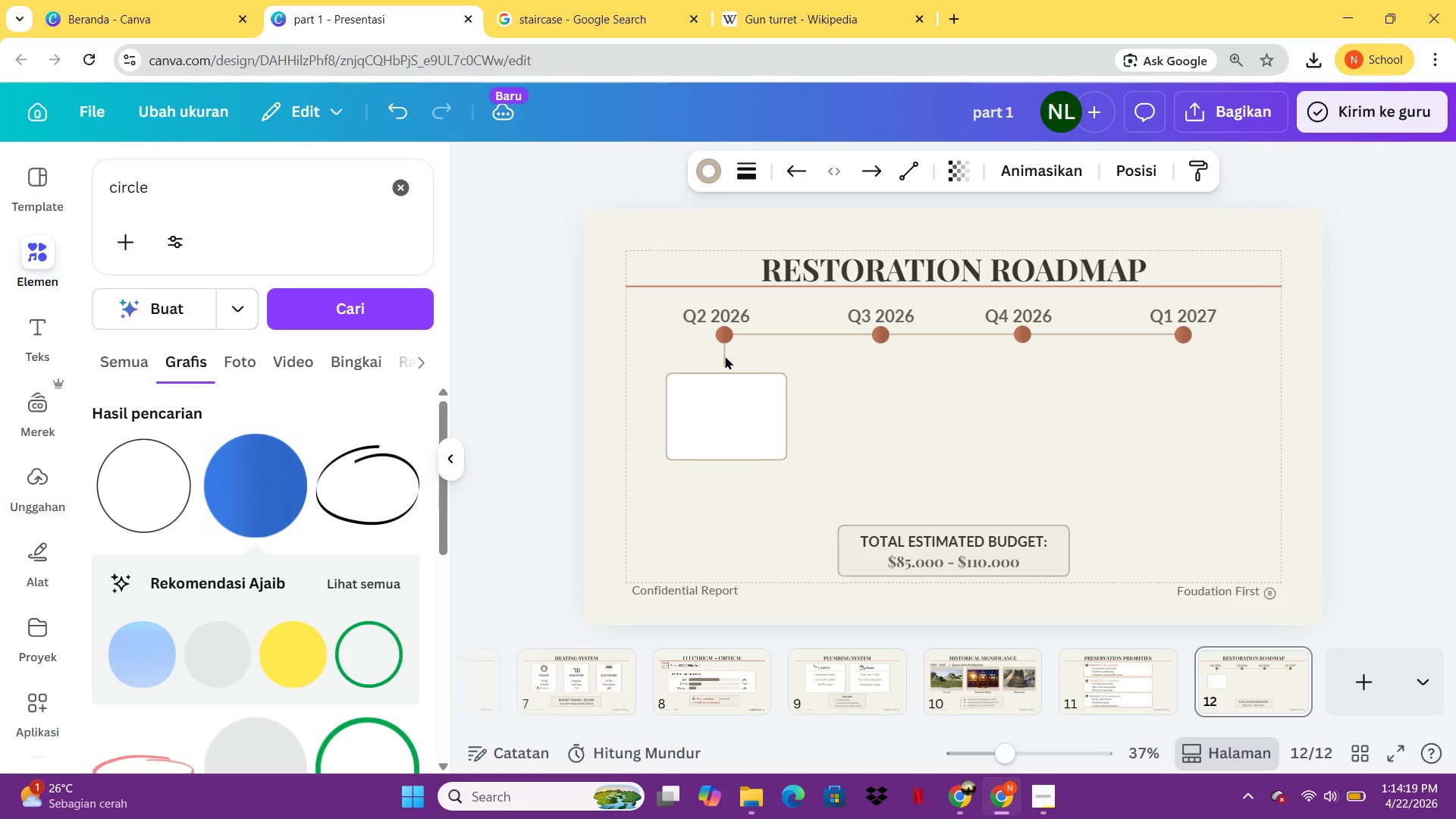 
key(ArrowUp)
 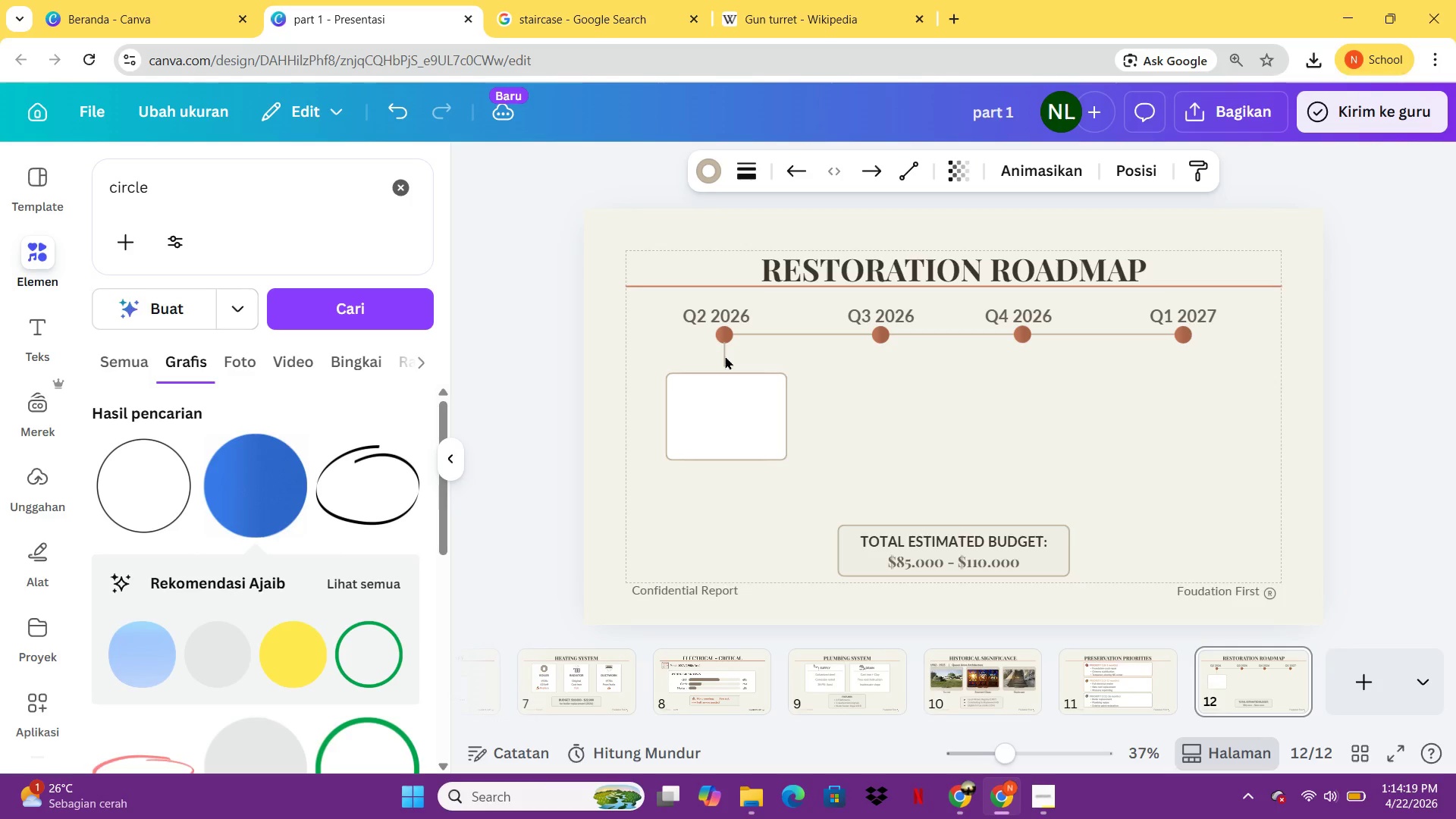 
key(ArrowUp)
 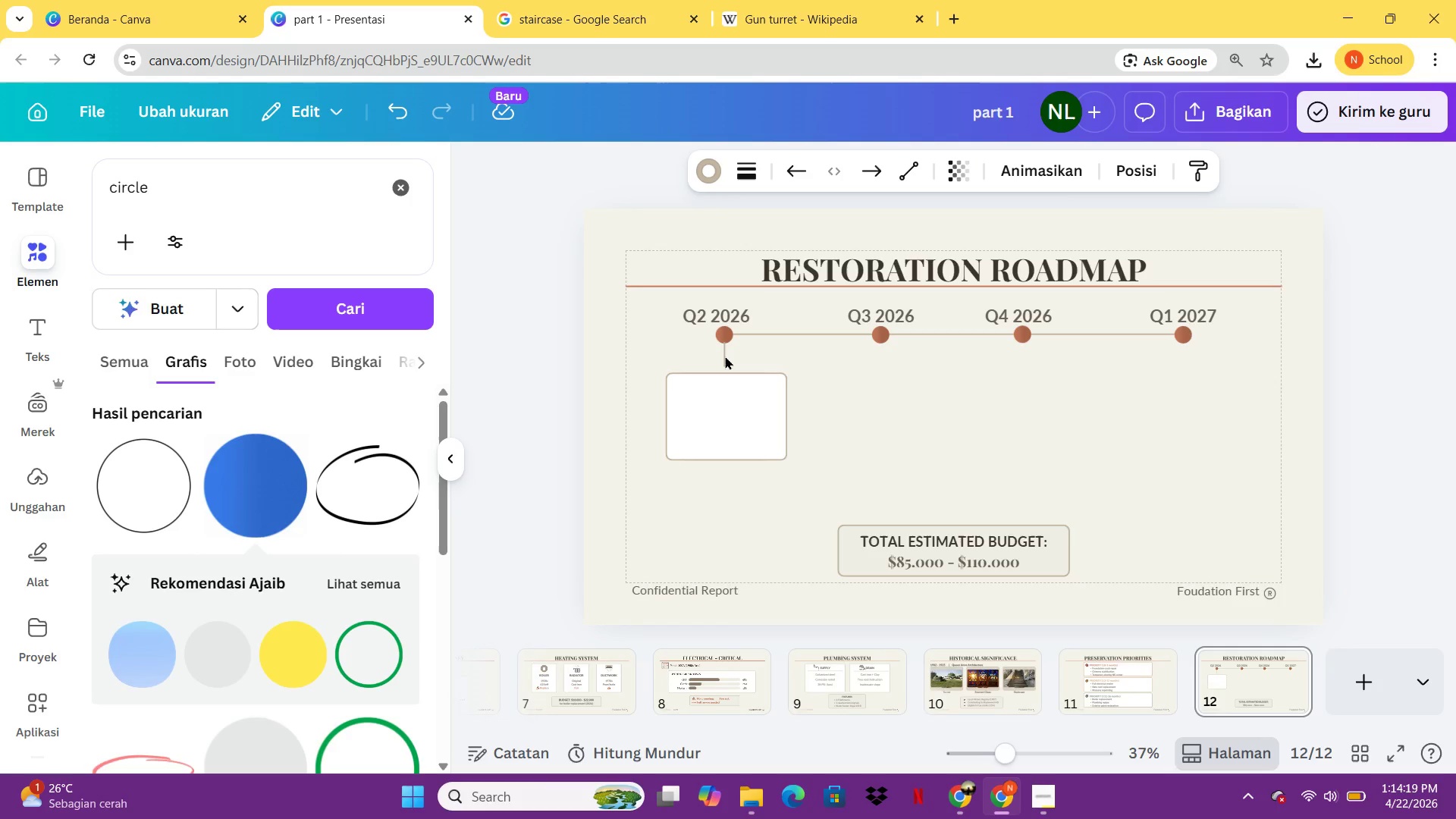 
key(ArrowDown)
 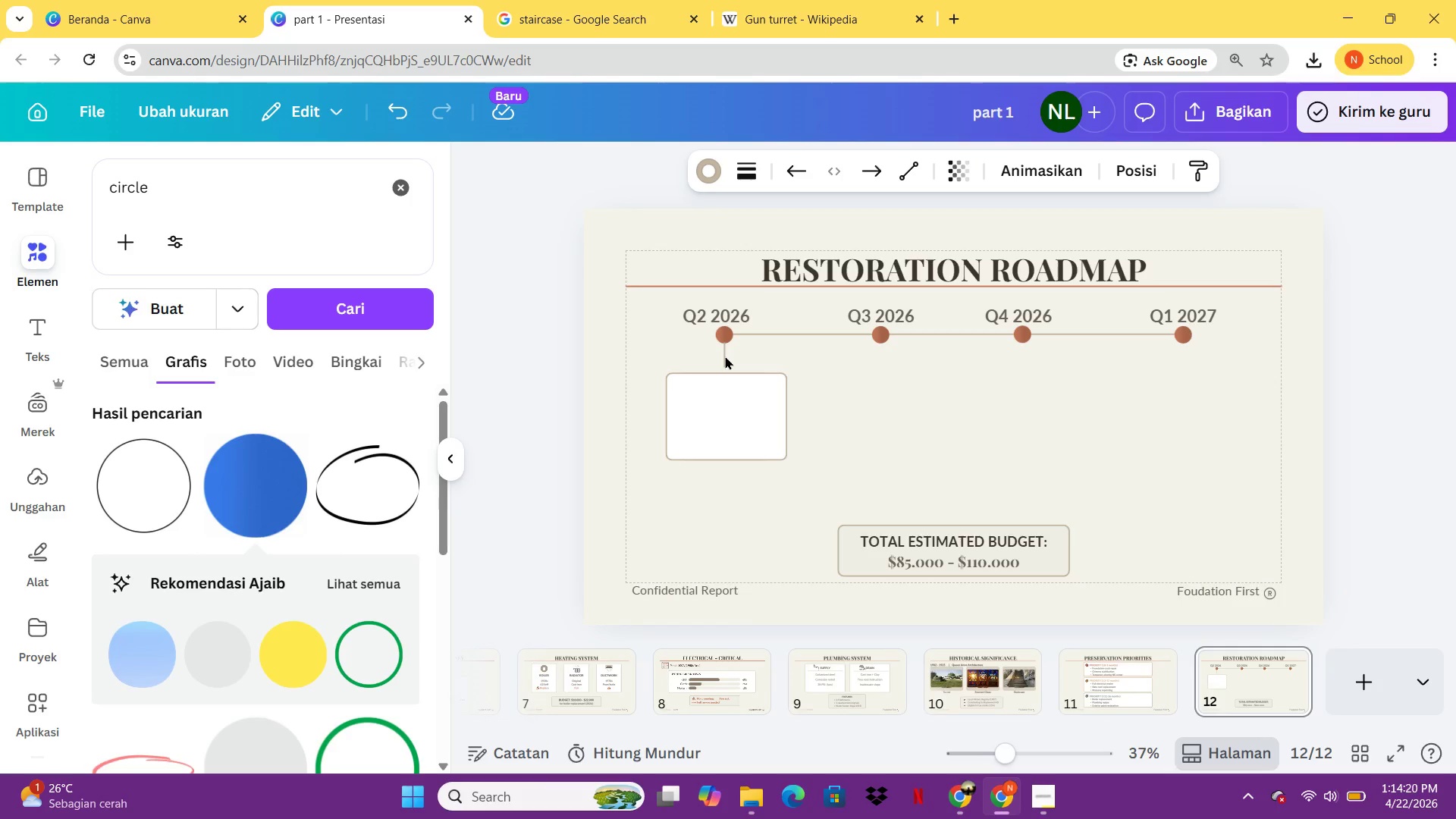 
key(ArrowDown)
 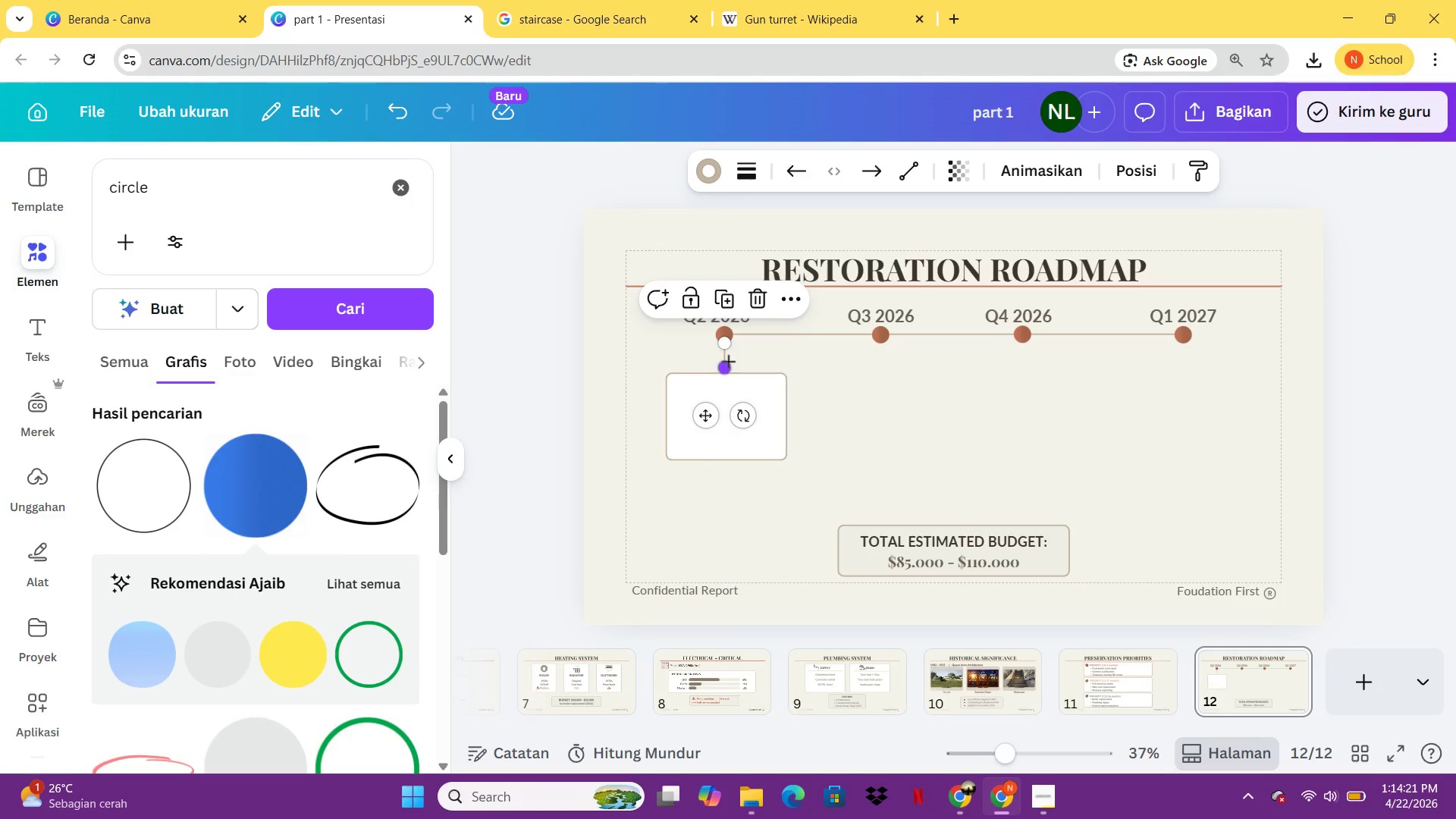 
key(Control+C)
 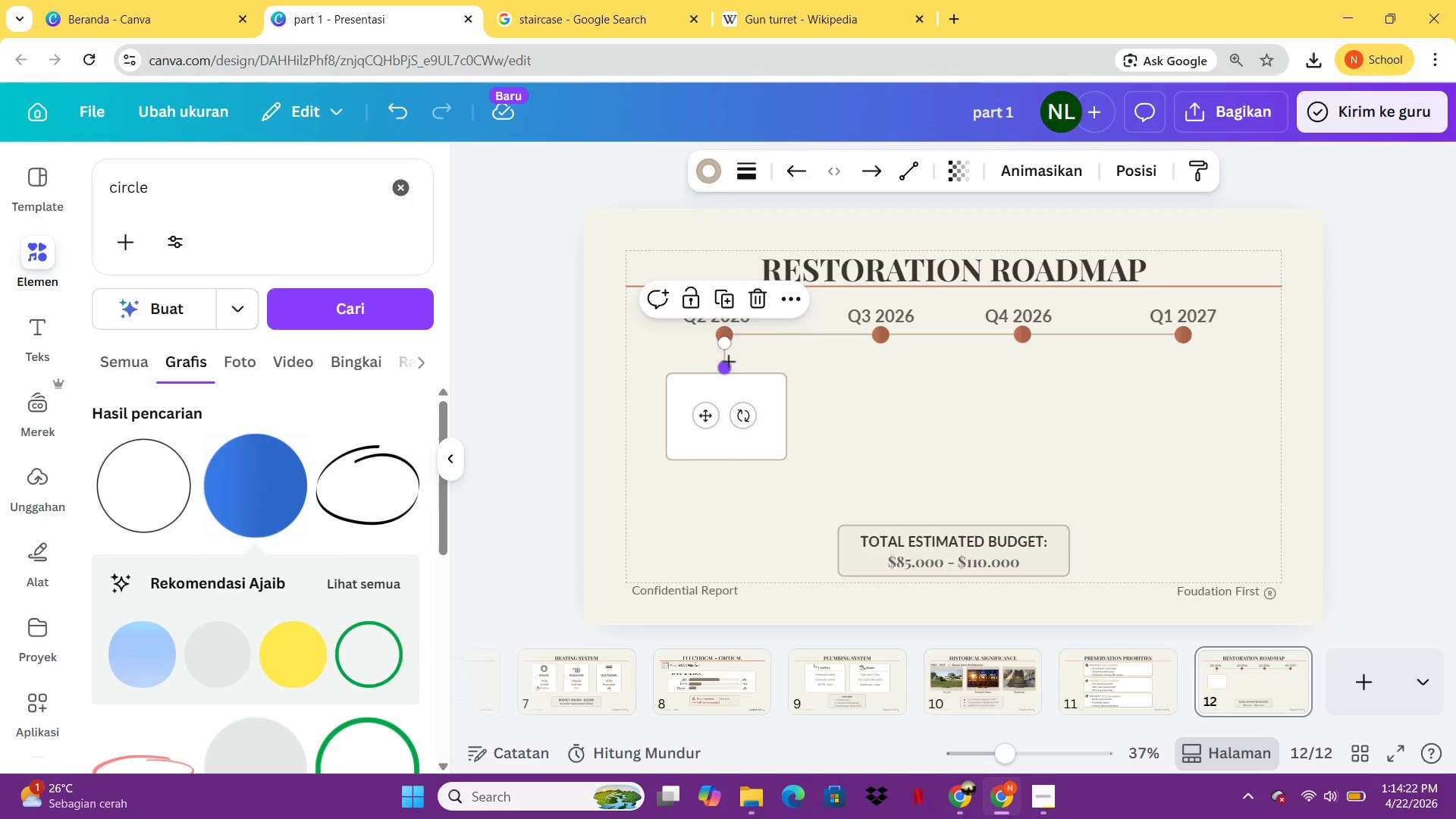 
key(Control+V)
 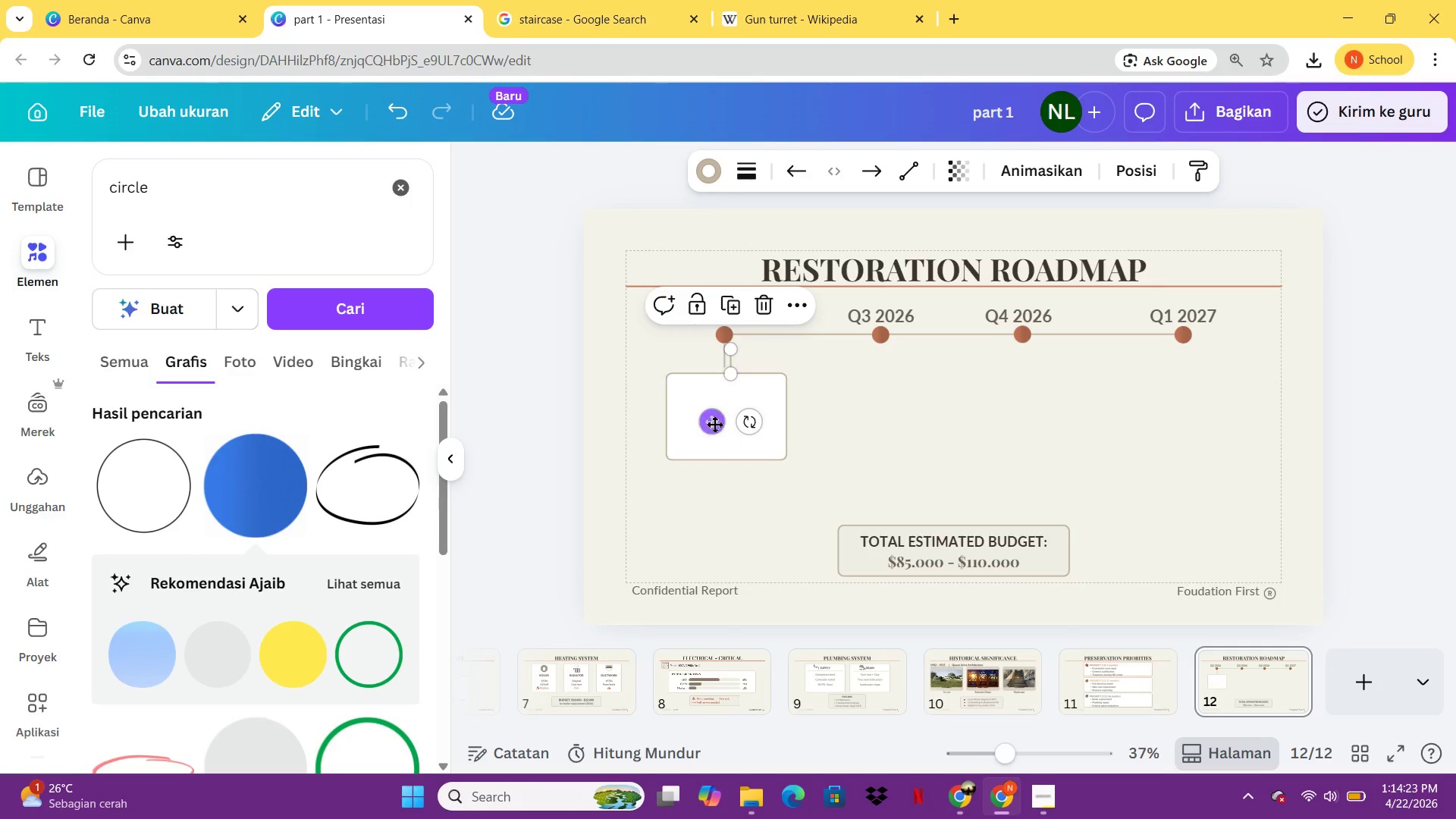 
left_click_drag(start_coordinate=[714, 424], to_coordinate=[858, 425])
 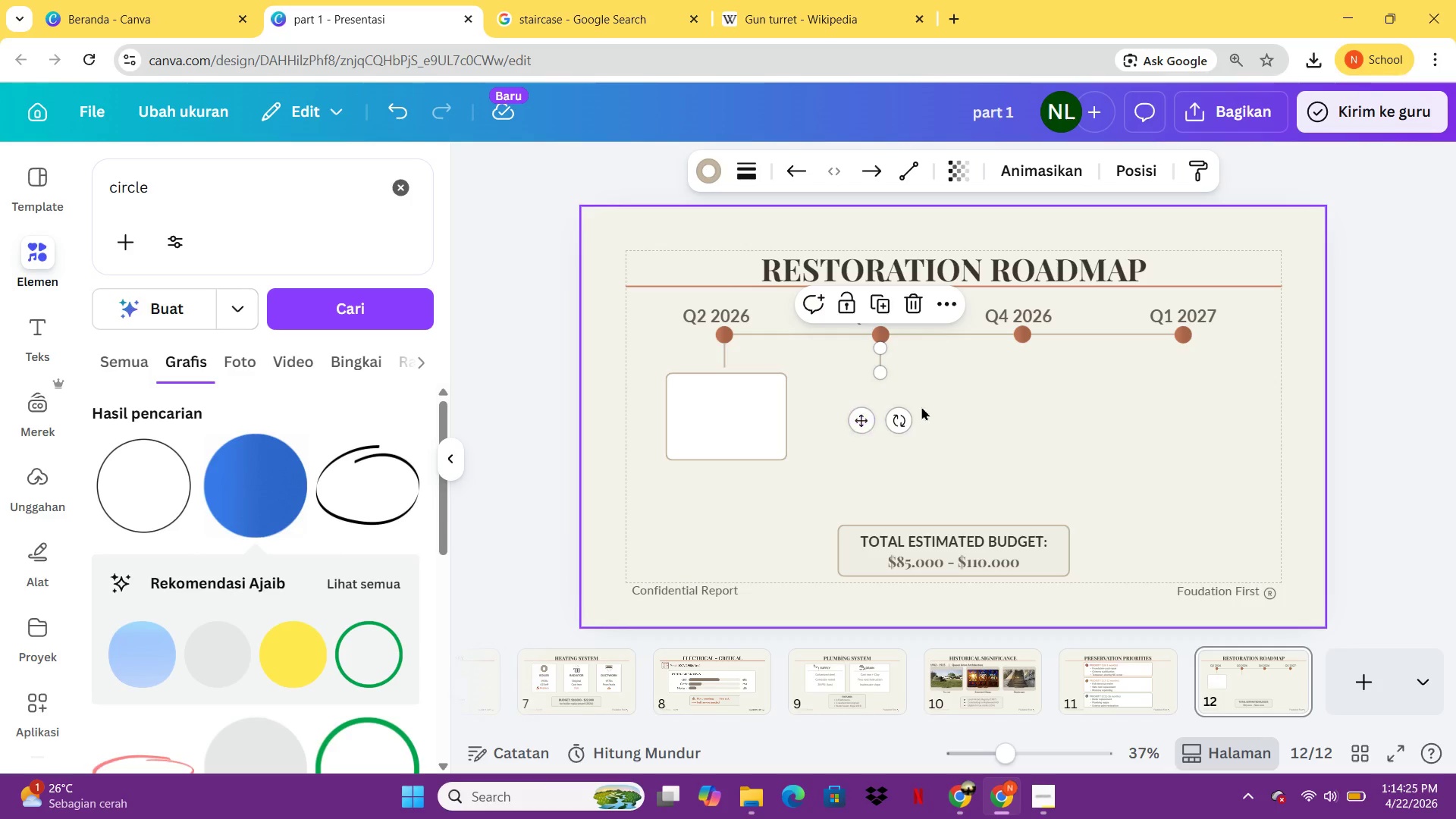 
left_click([921, 406])
 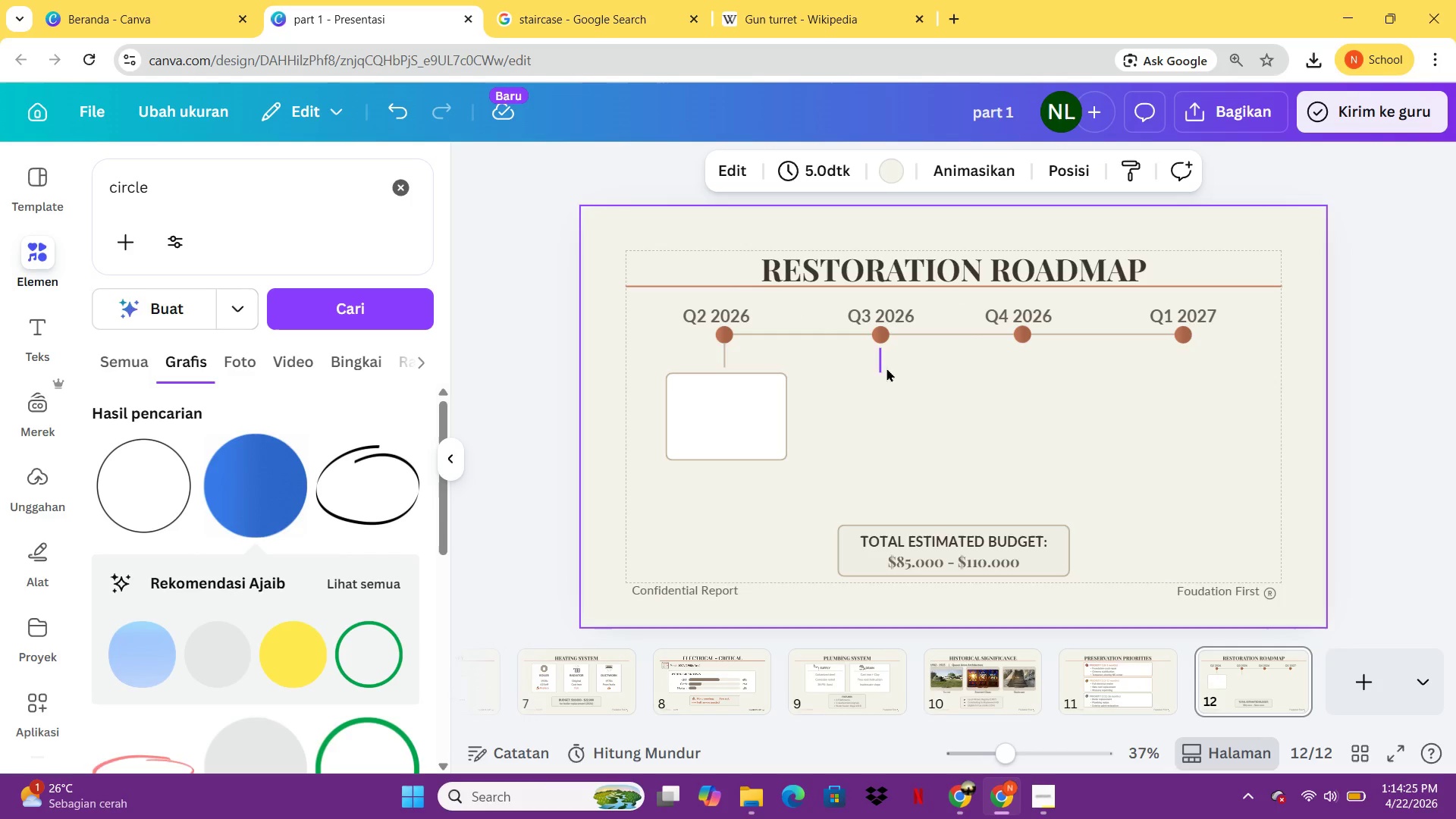 
left_click([881, 364])
 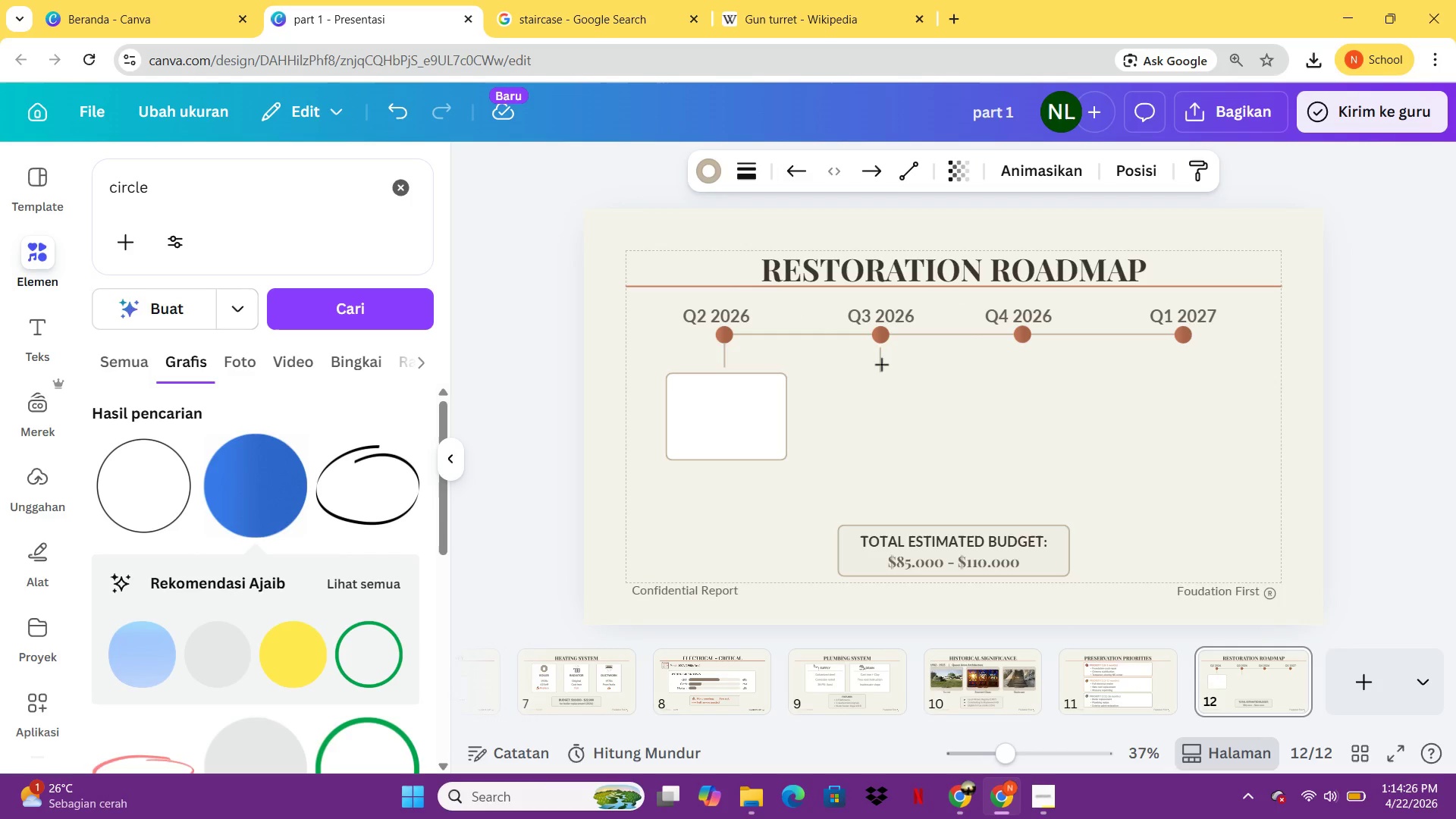 
hold_key(key=ArrowUp, duration=0.94)
 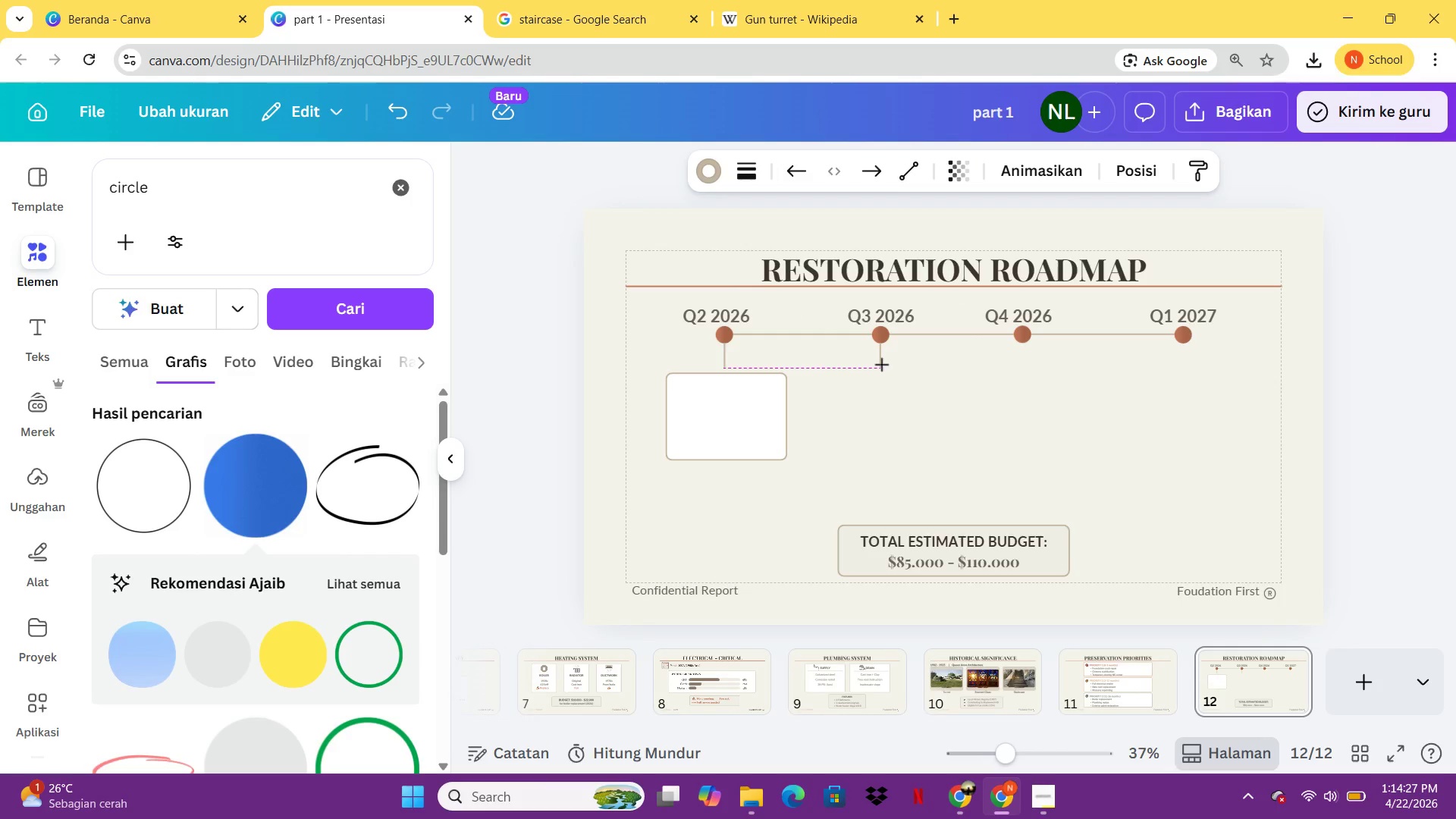 
key(ArrowDown)
 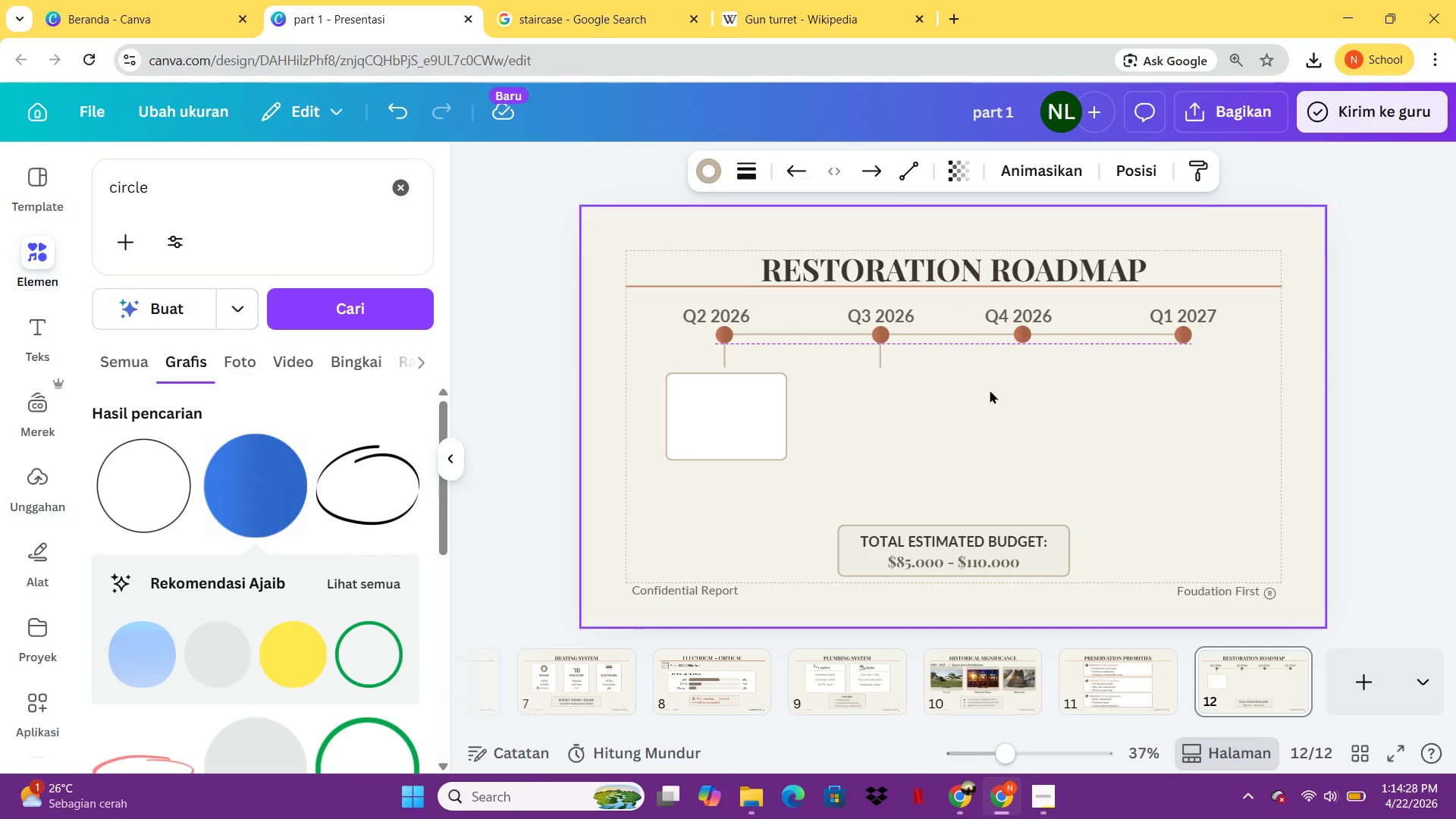 
left_click([1006, 391])
 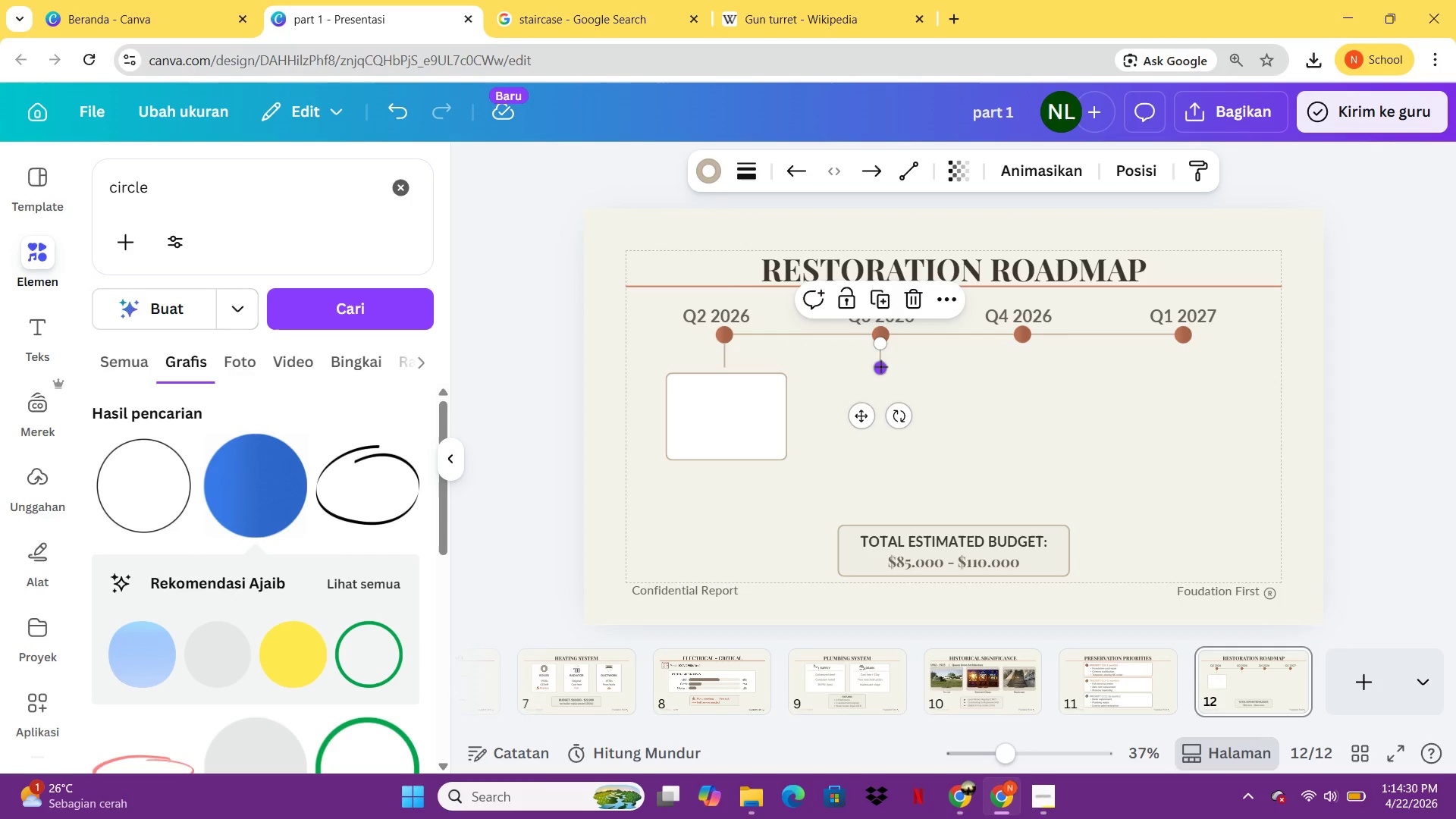 
left_click([880, 366])
 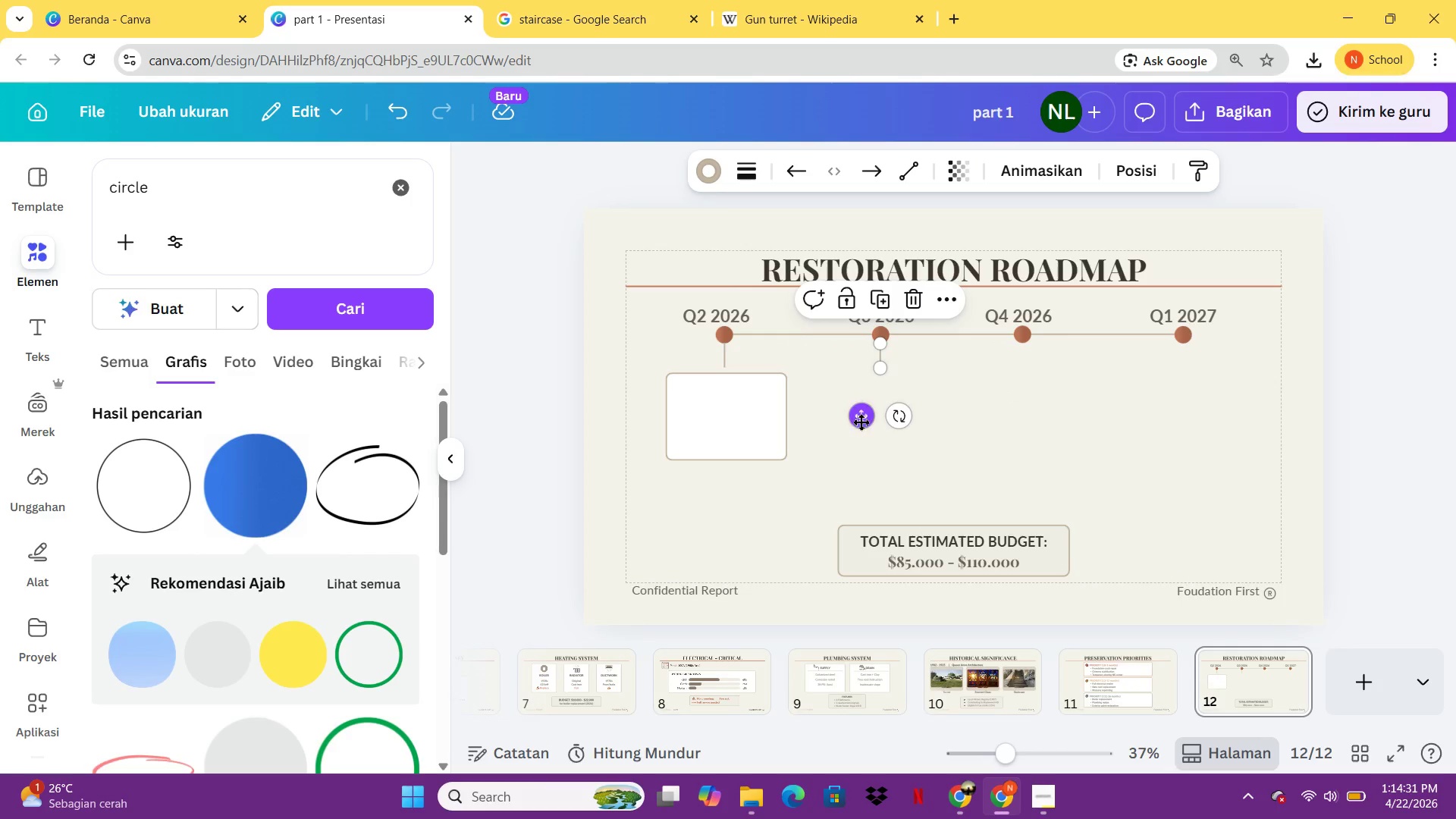 
left_click([861, 422])
 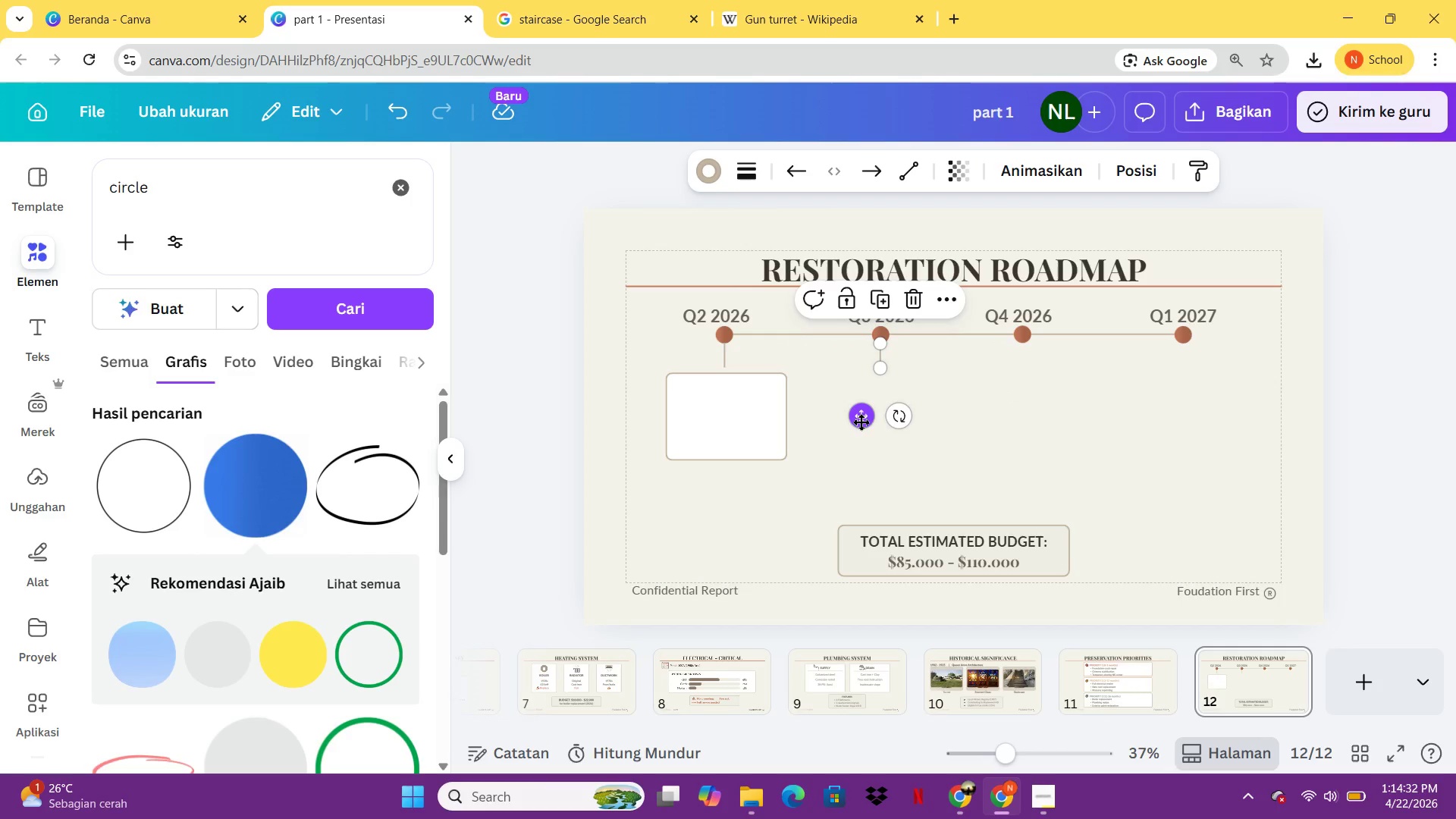 
key(Control+C)
 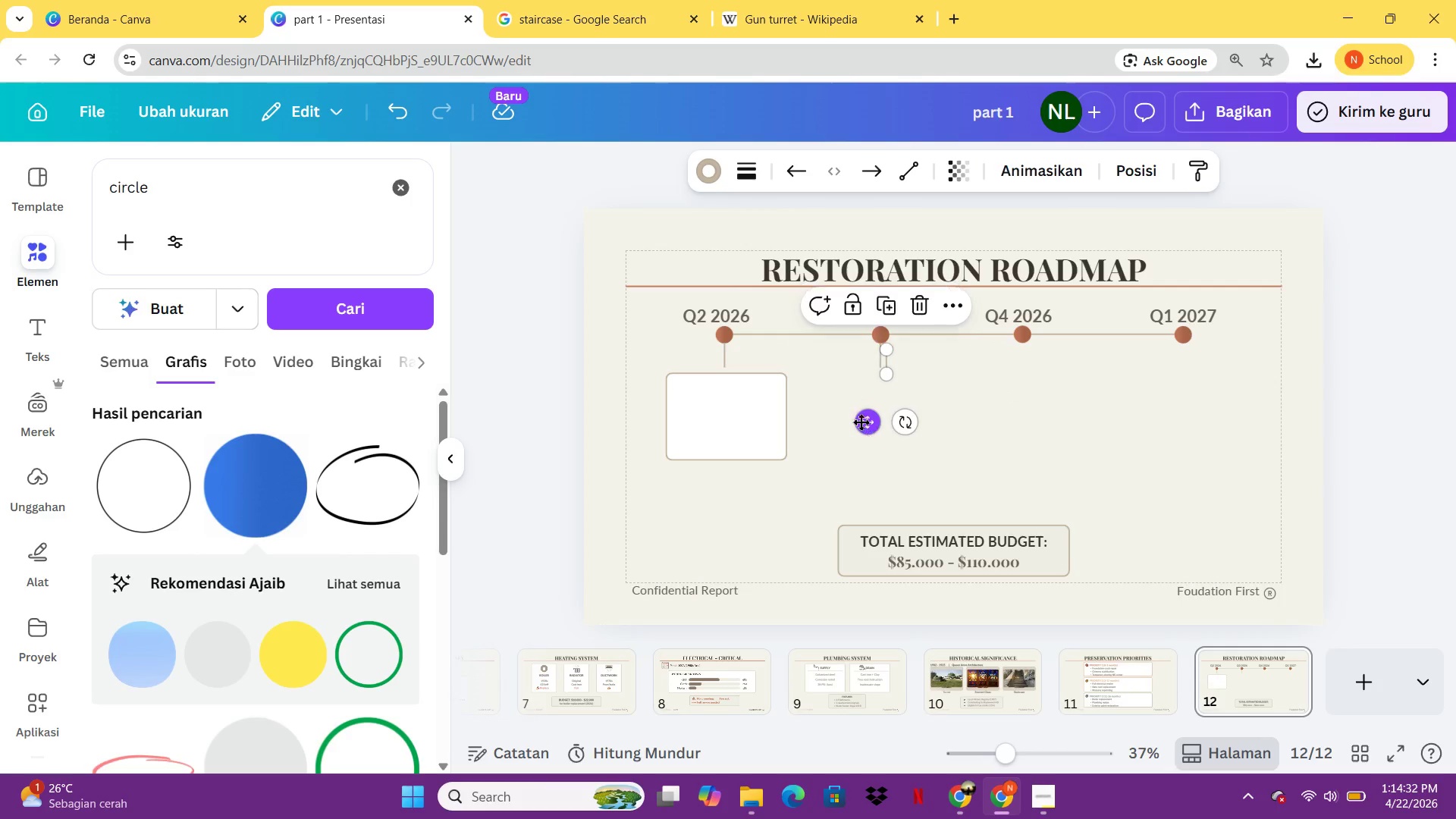 
key(Control+V)
 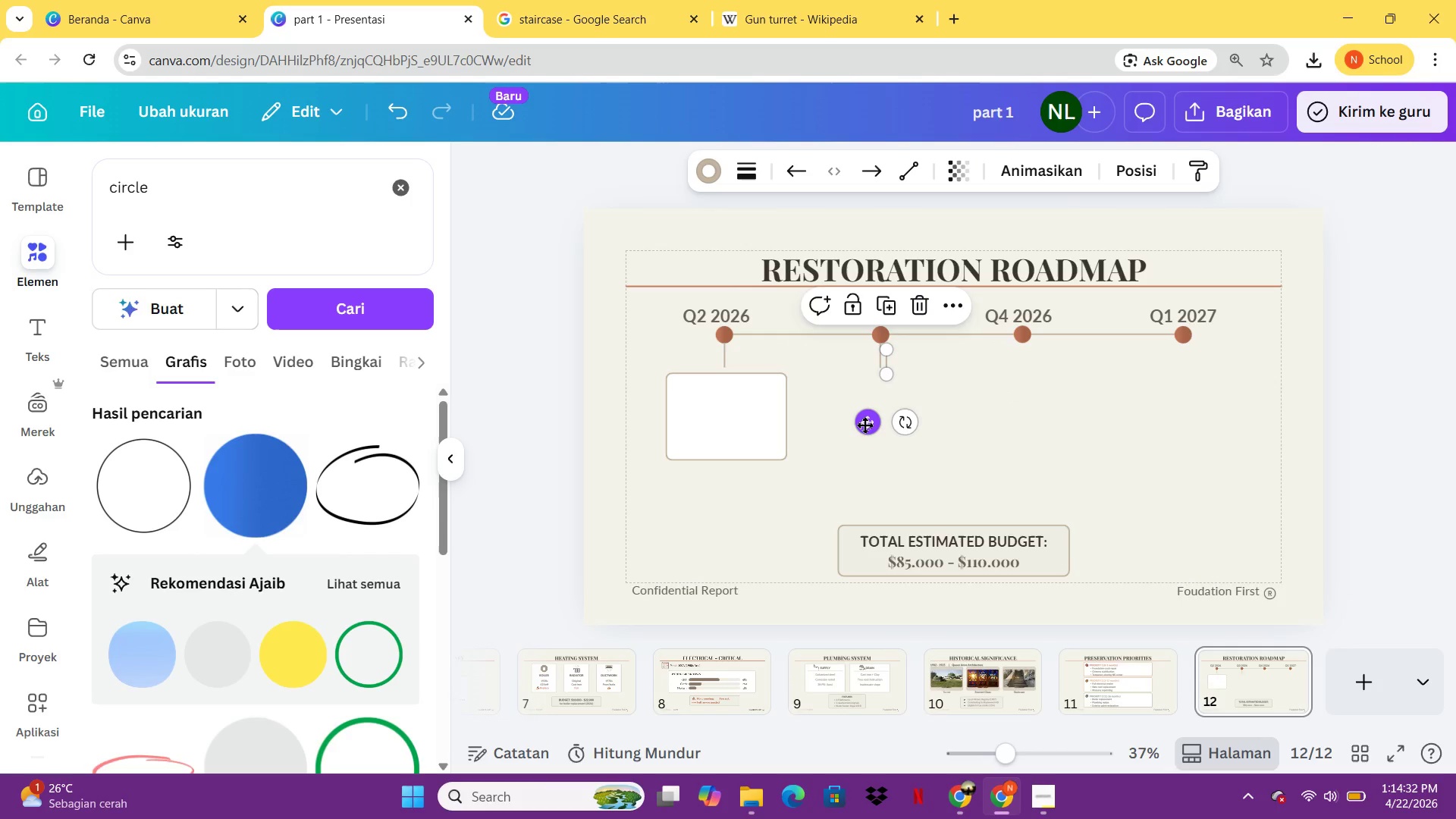 
left_click_drag(start_coordinate=[864, 425], to_coordinate=[1003, 422])
 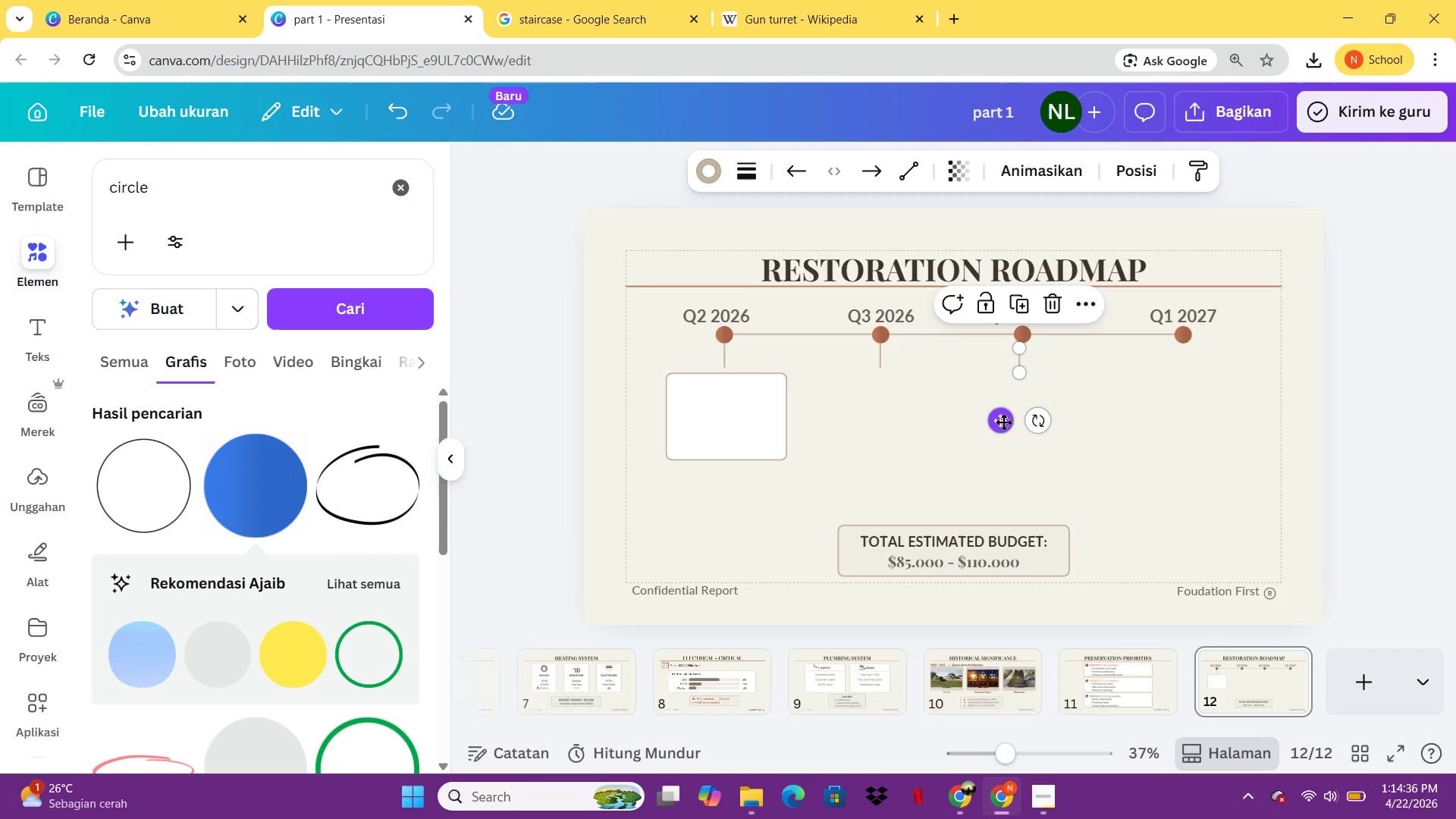 
hold_key(key=ArrowRight, duration=0.91)
 